 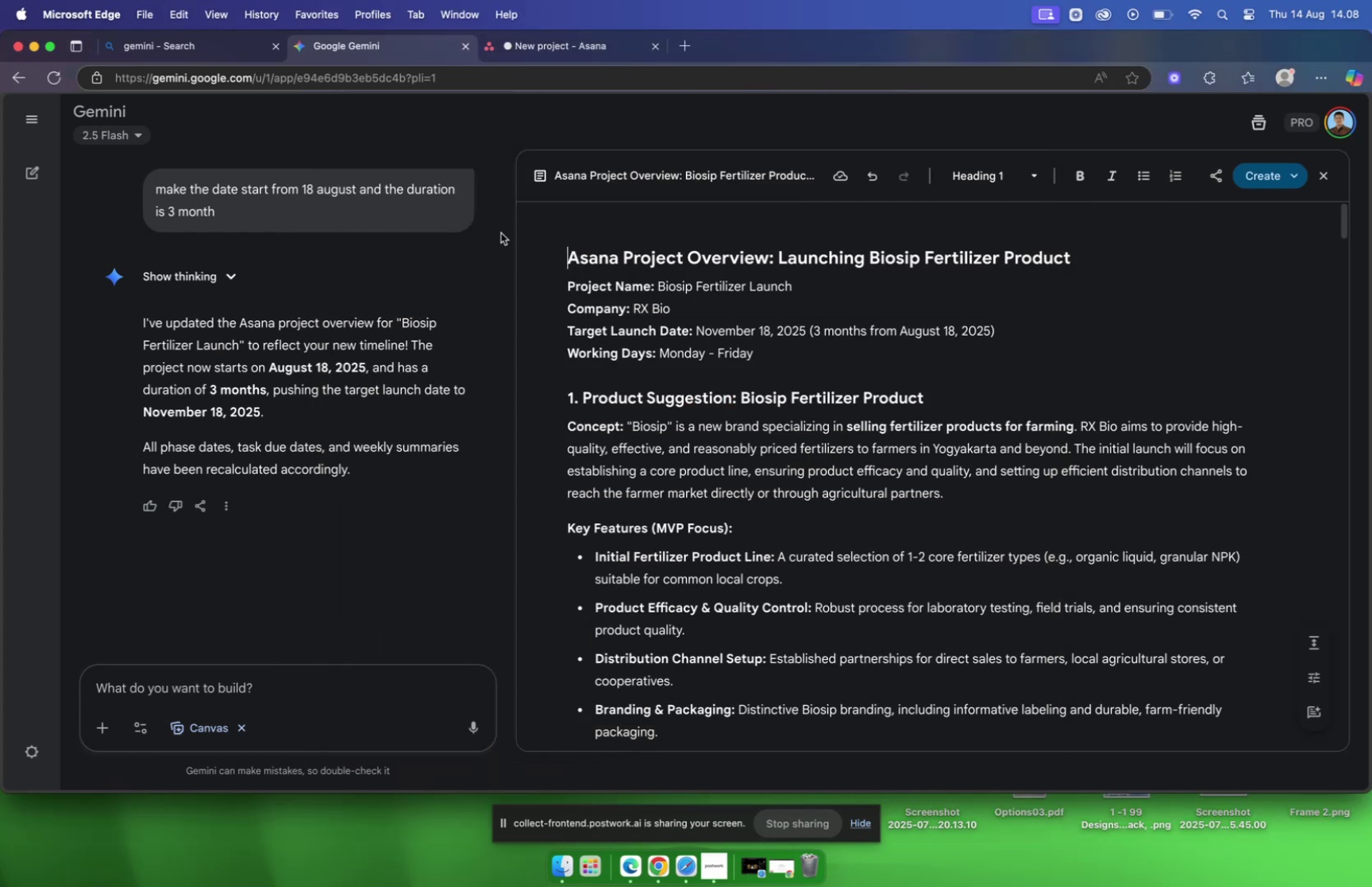 
scroll: coordinate [691, 325], scroll_direction: down, amount: 5.0
 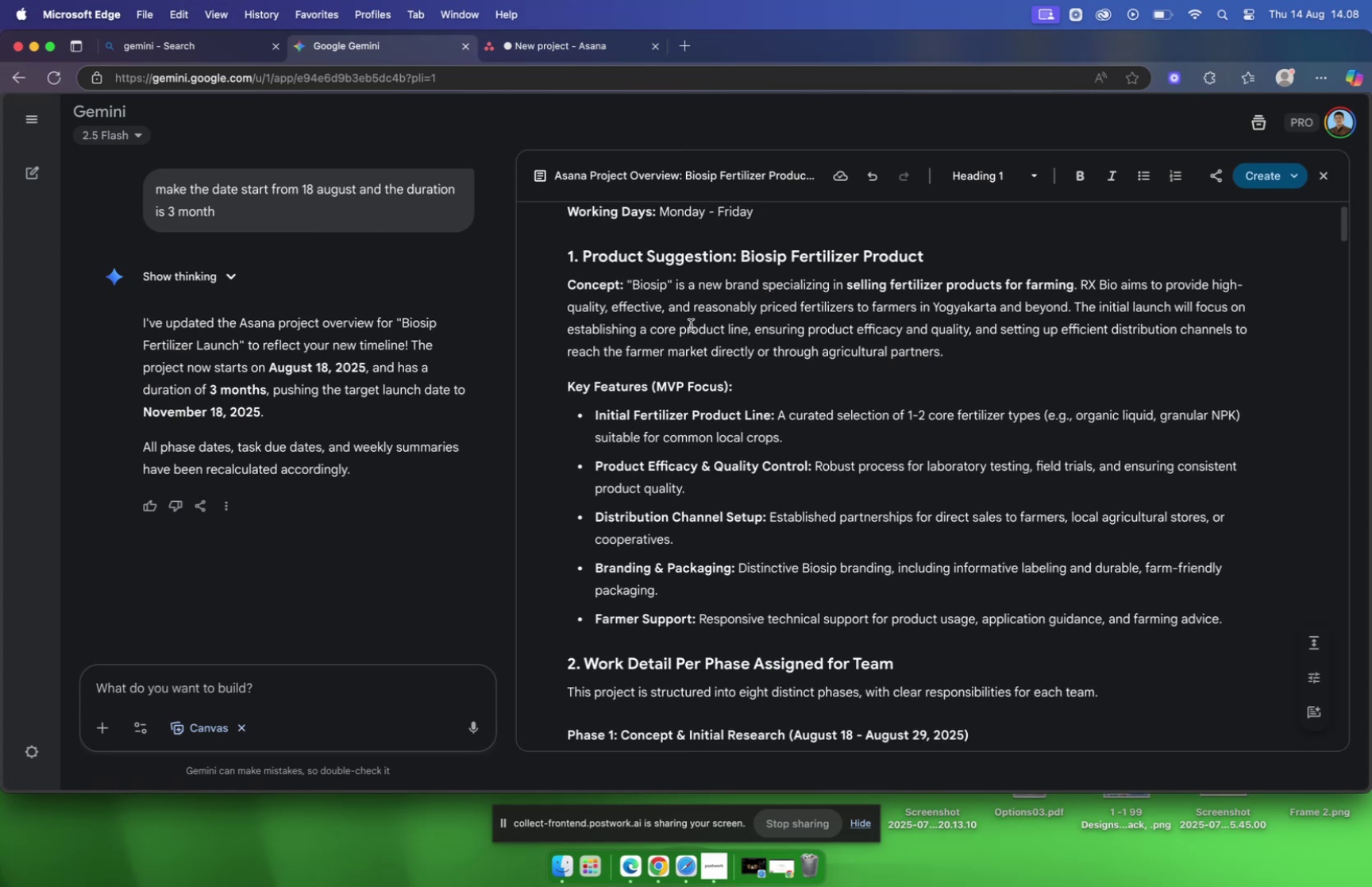 
scroll: coordinate [691, 325], scroll_direction: up, amount: 22.0
 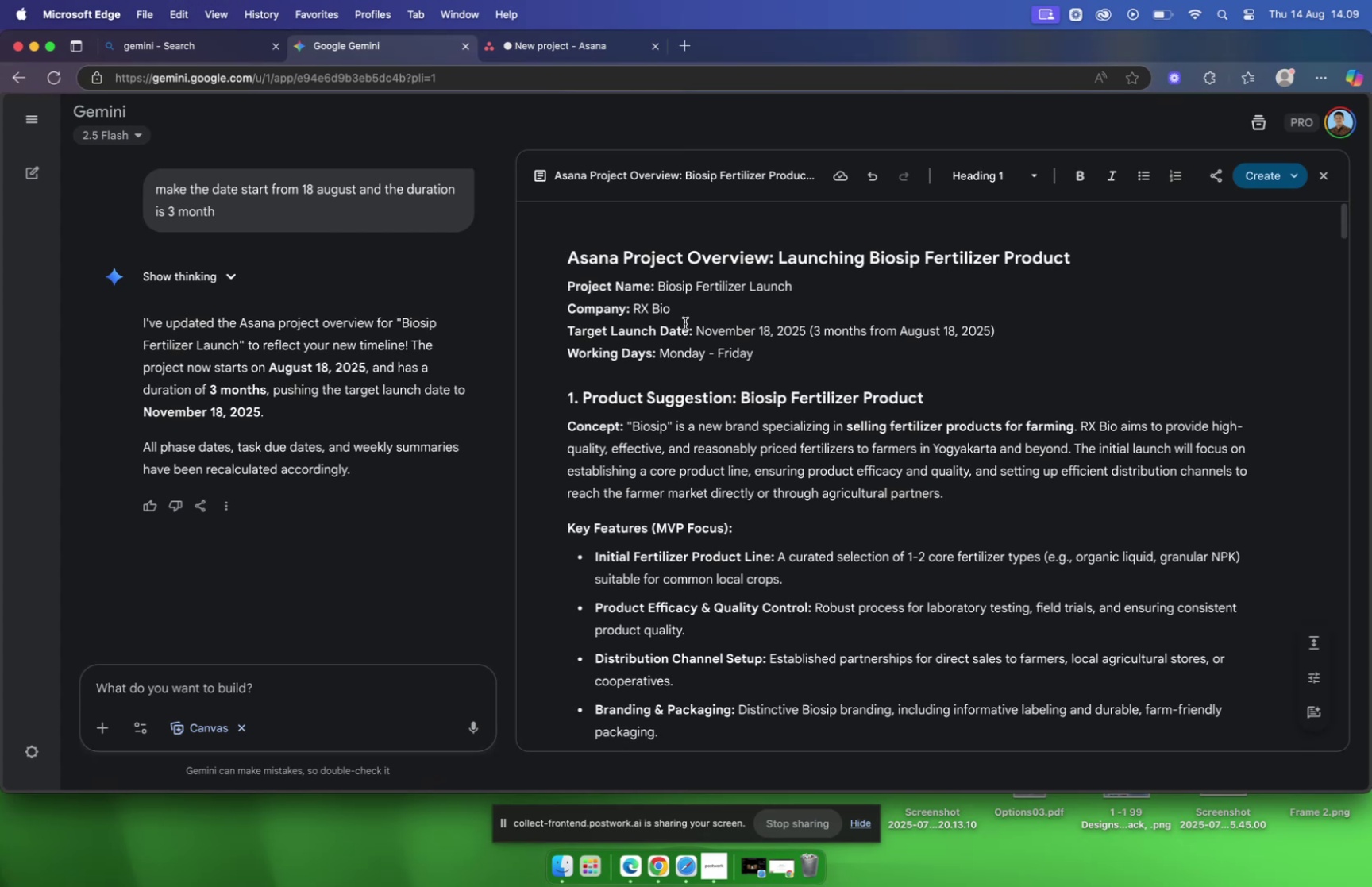 
wait(17.0)
 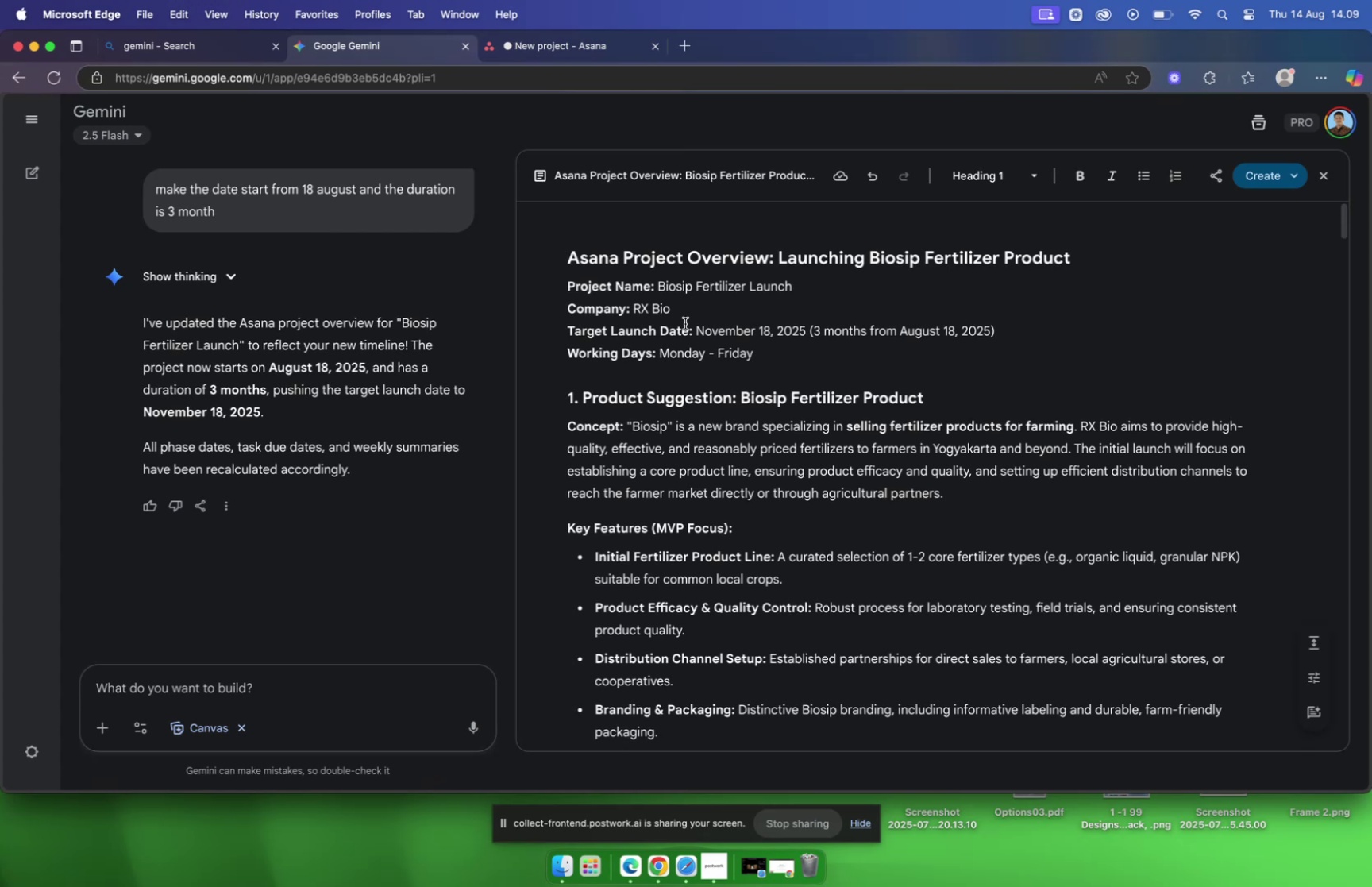 
scroll: coordinate [696, 314], scroll_direction: down, amount: 26.0
 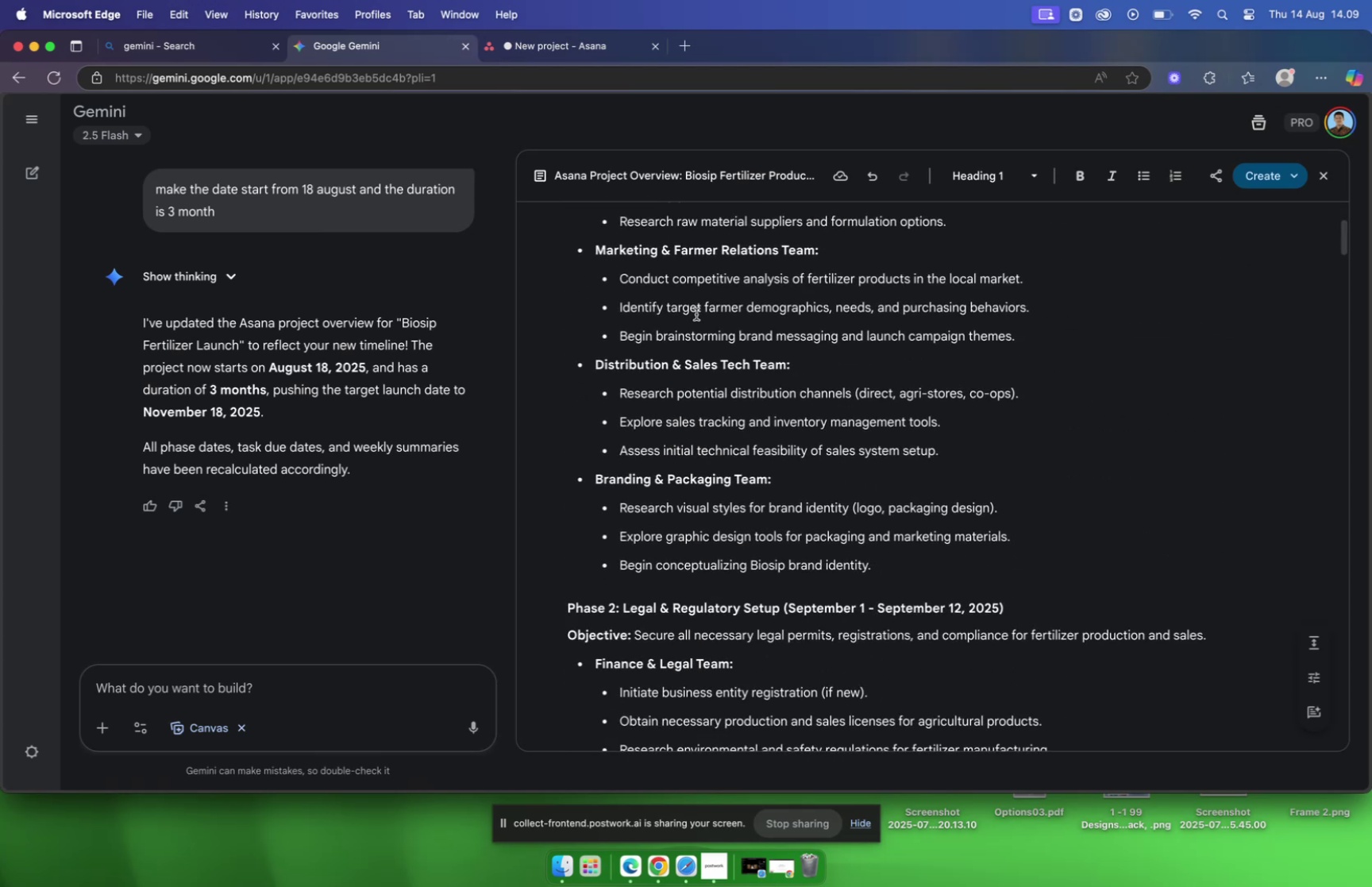 
scroll: coordinate [687, 338], scroll_direction: up, amount: 46.0
 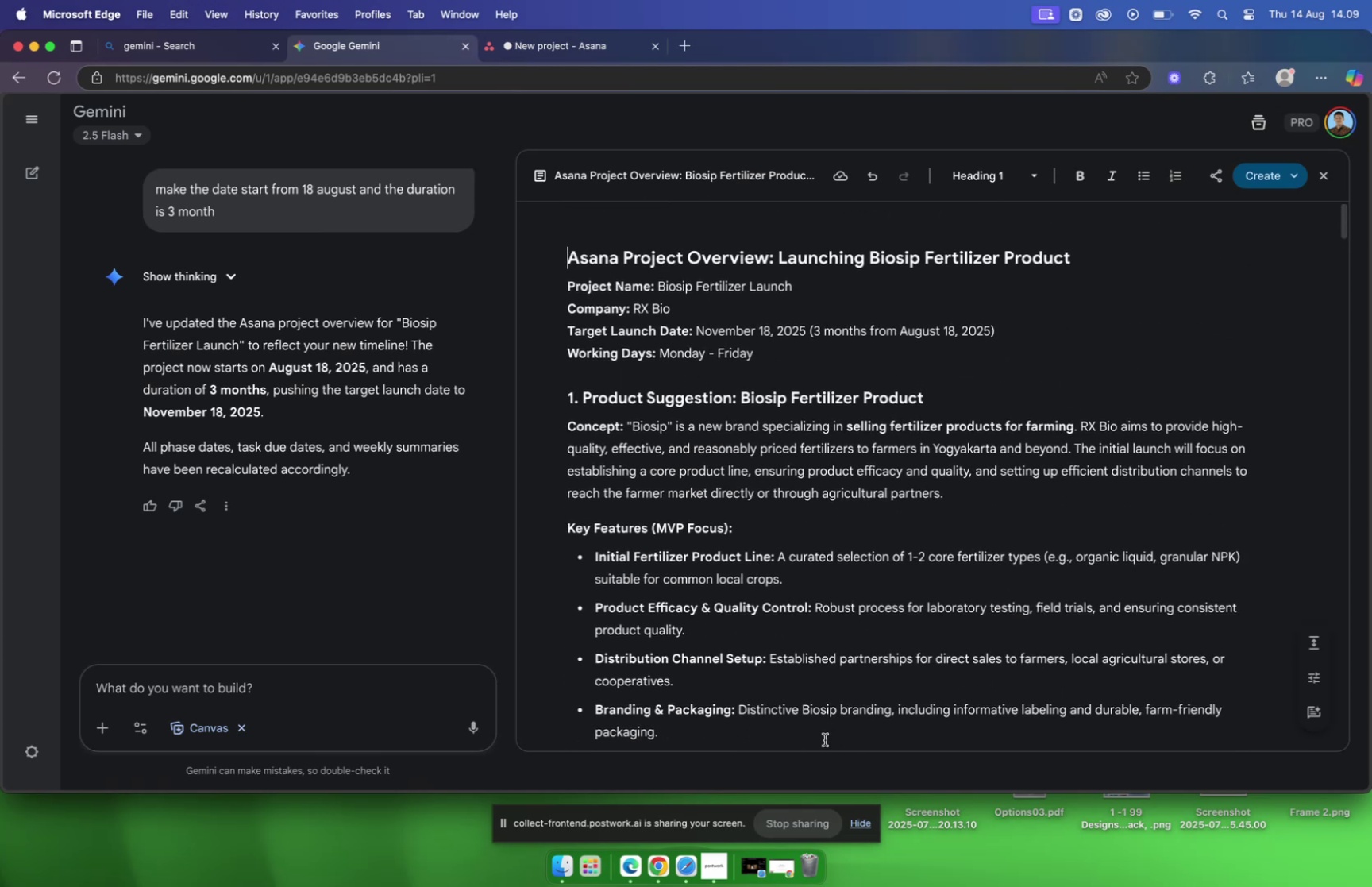 
key(VolumeUp)
 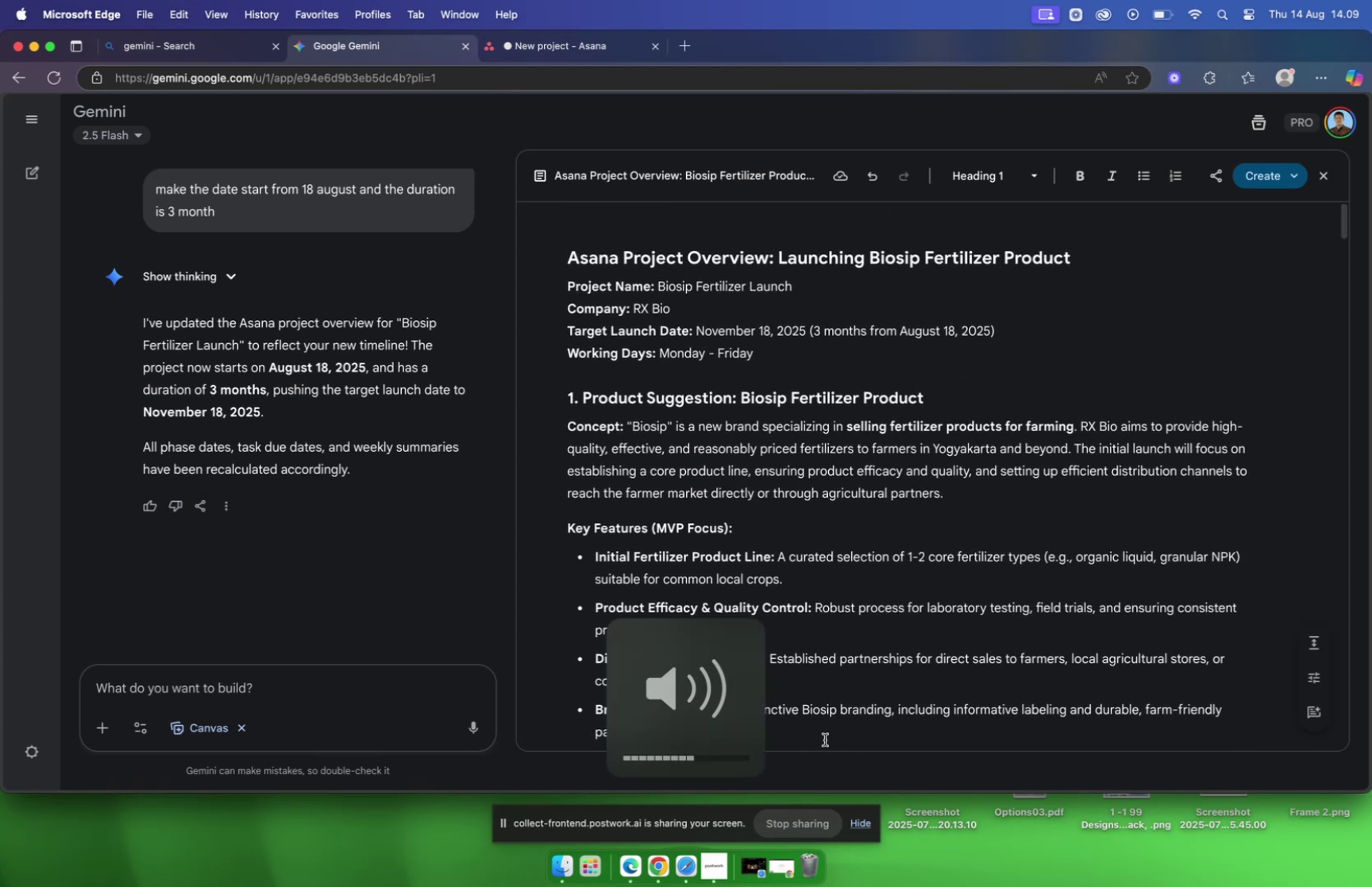 
key(VolumeDown)
 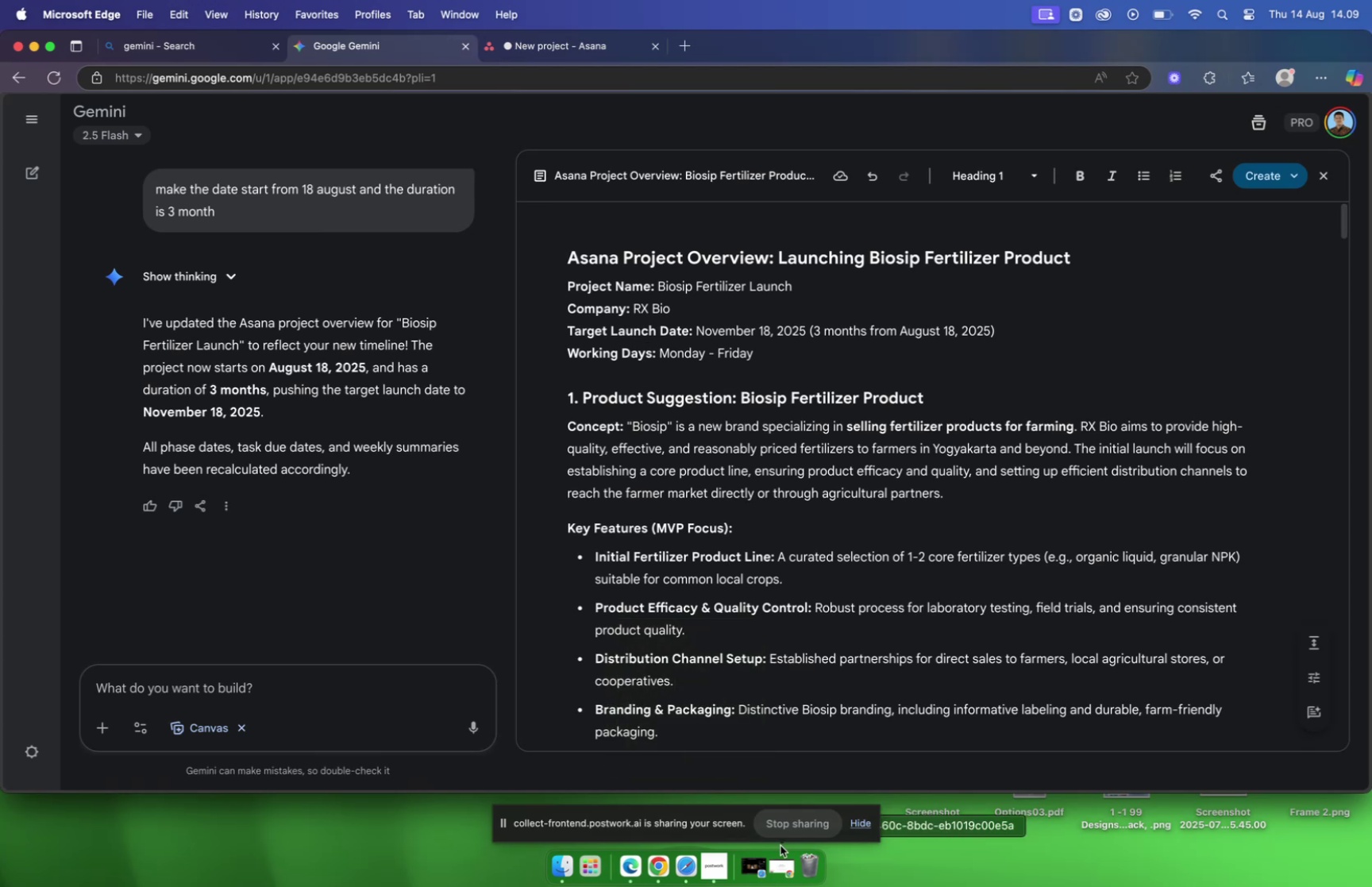 
left_click([712, 864])
 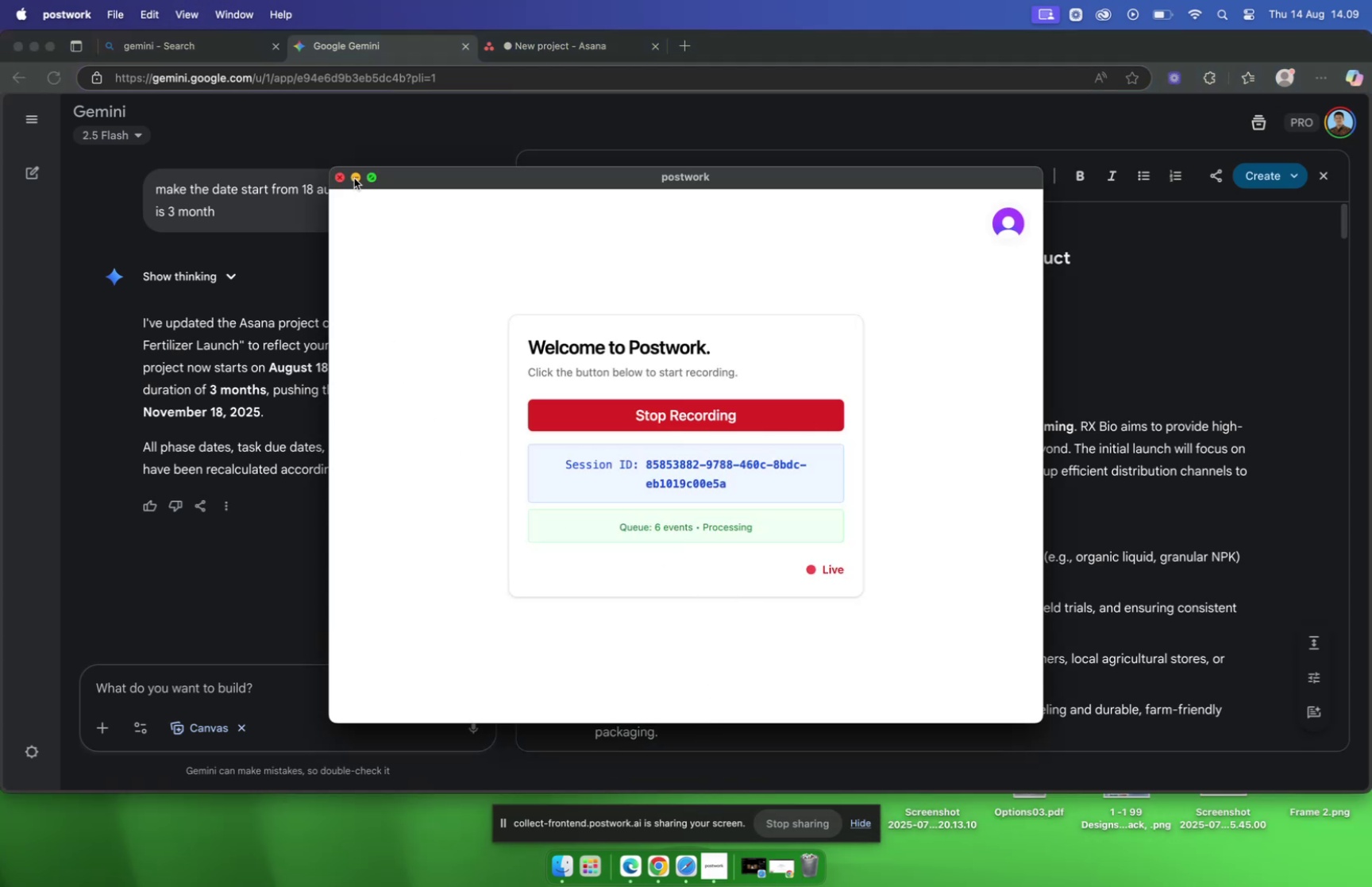 
wait(5.8)
 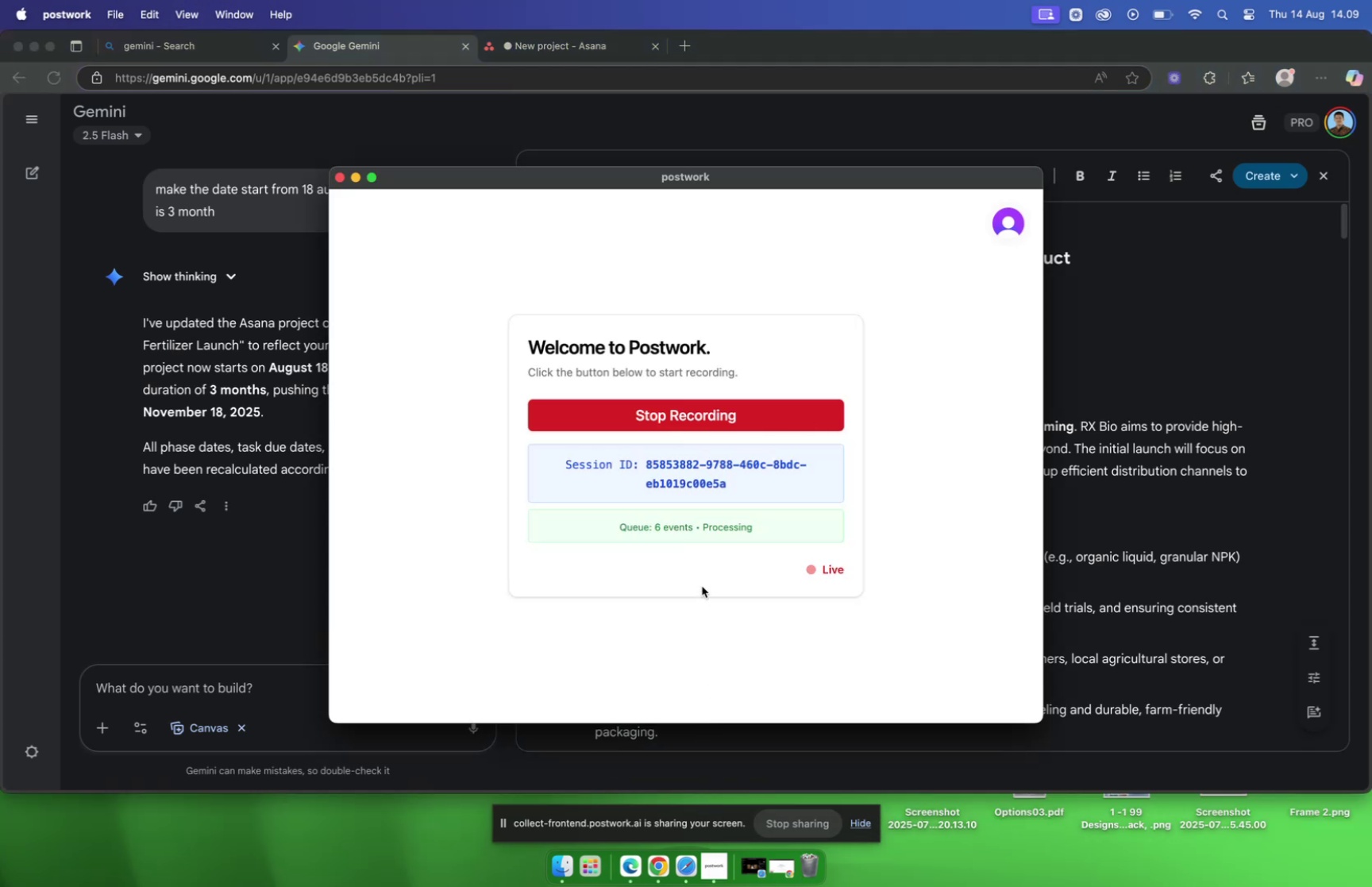 
left_click([354, 178])
 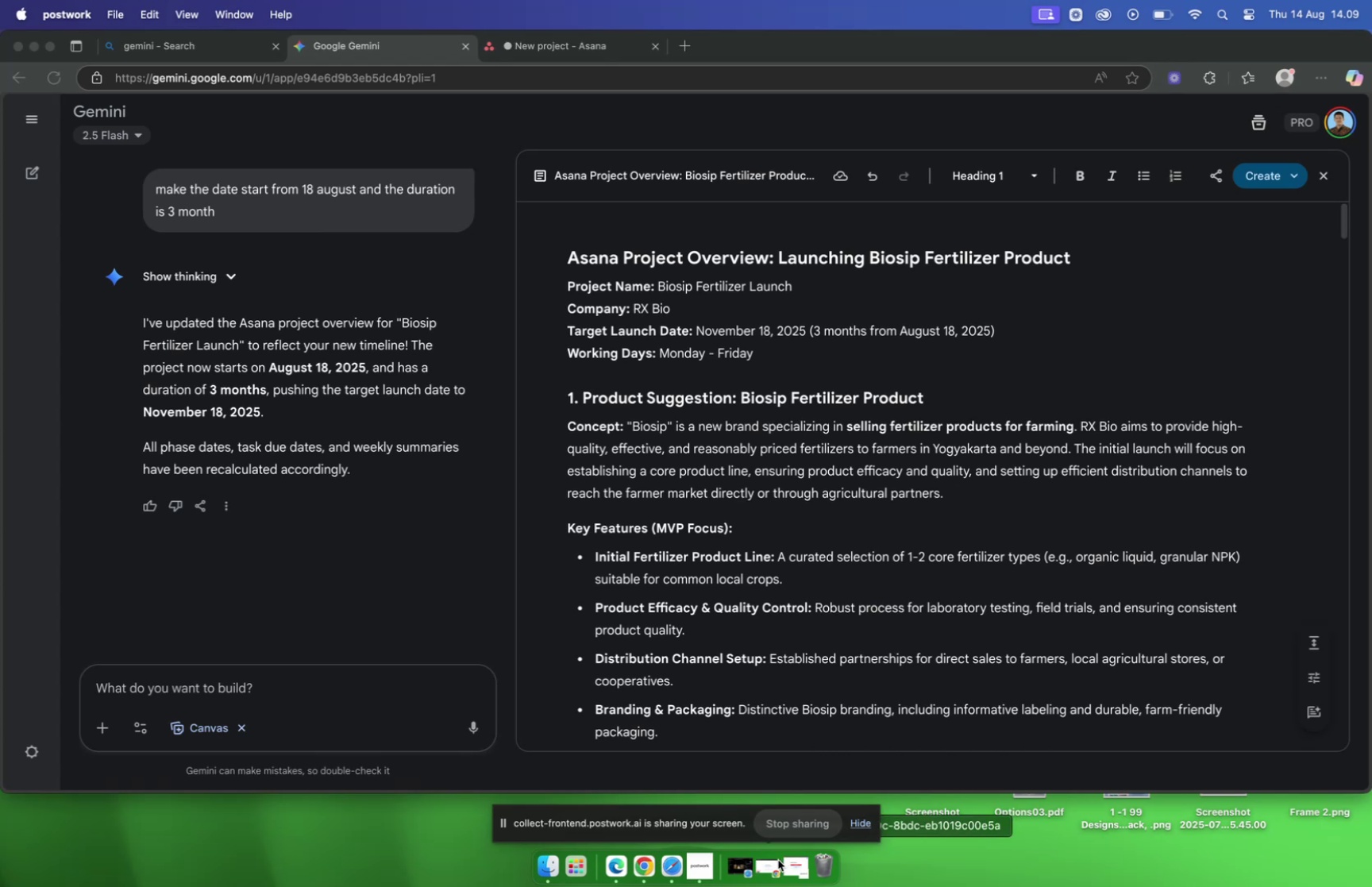 
left_click([690, 862])
 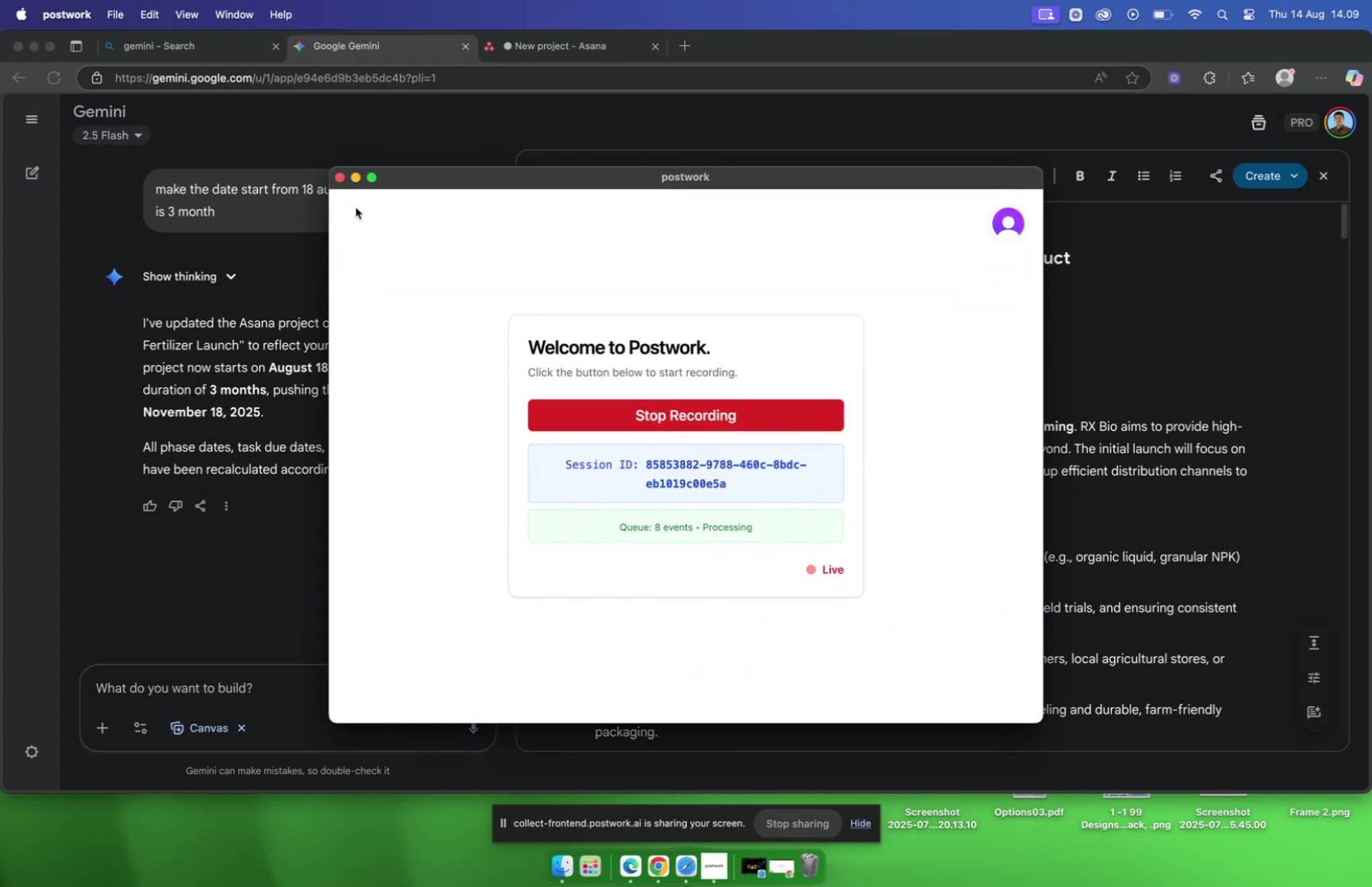 
left_click([356, 177])
 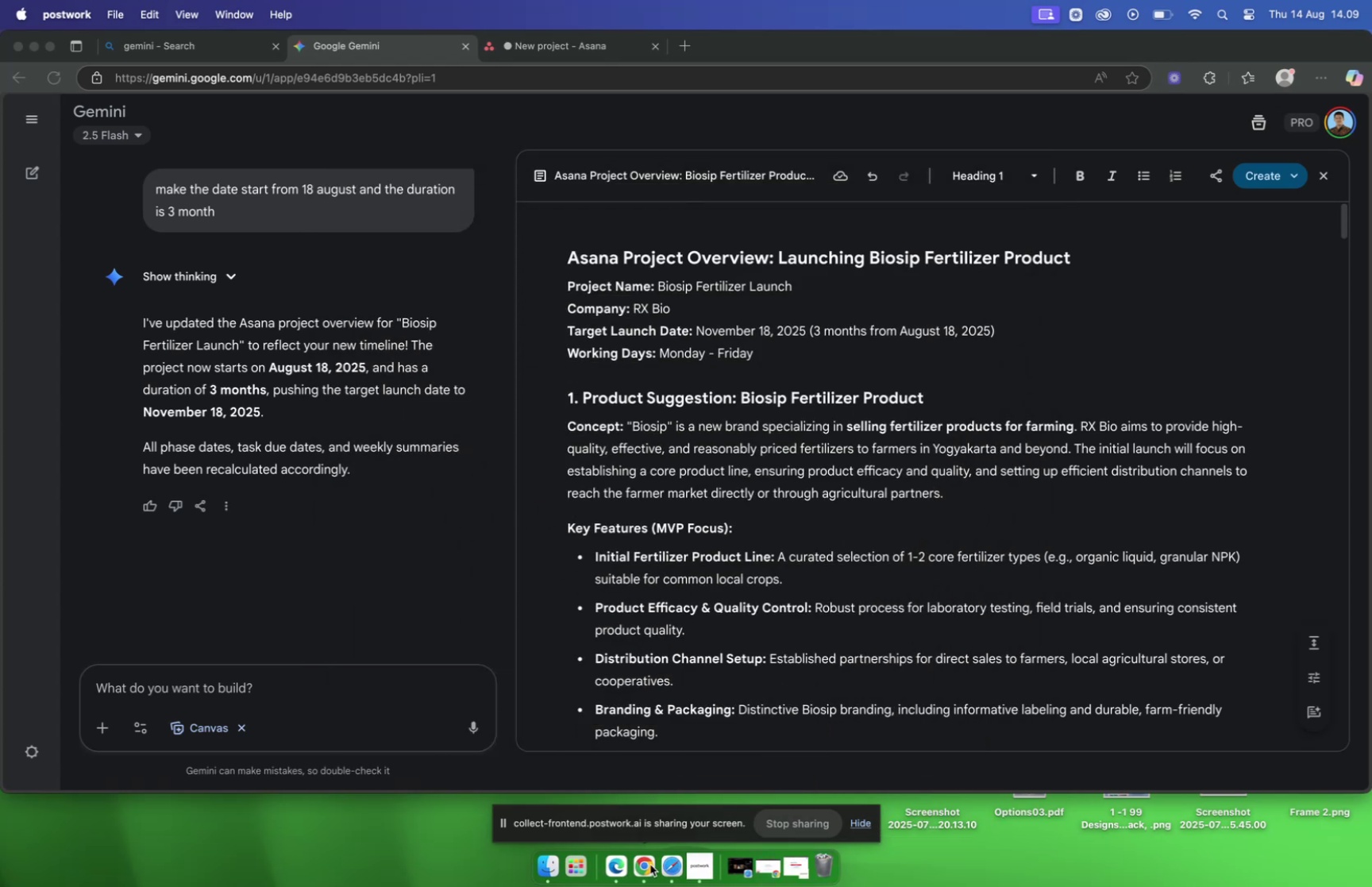 
left_click([646, 863])
 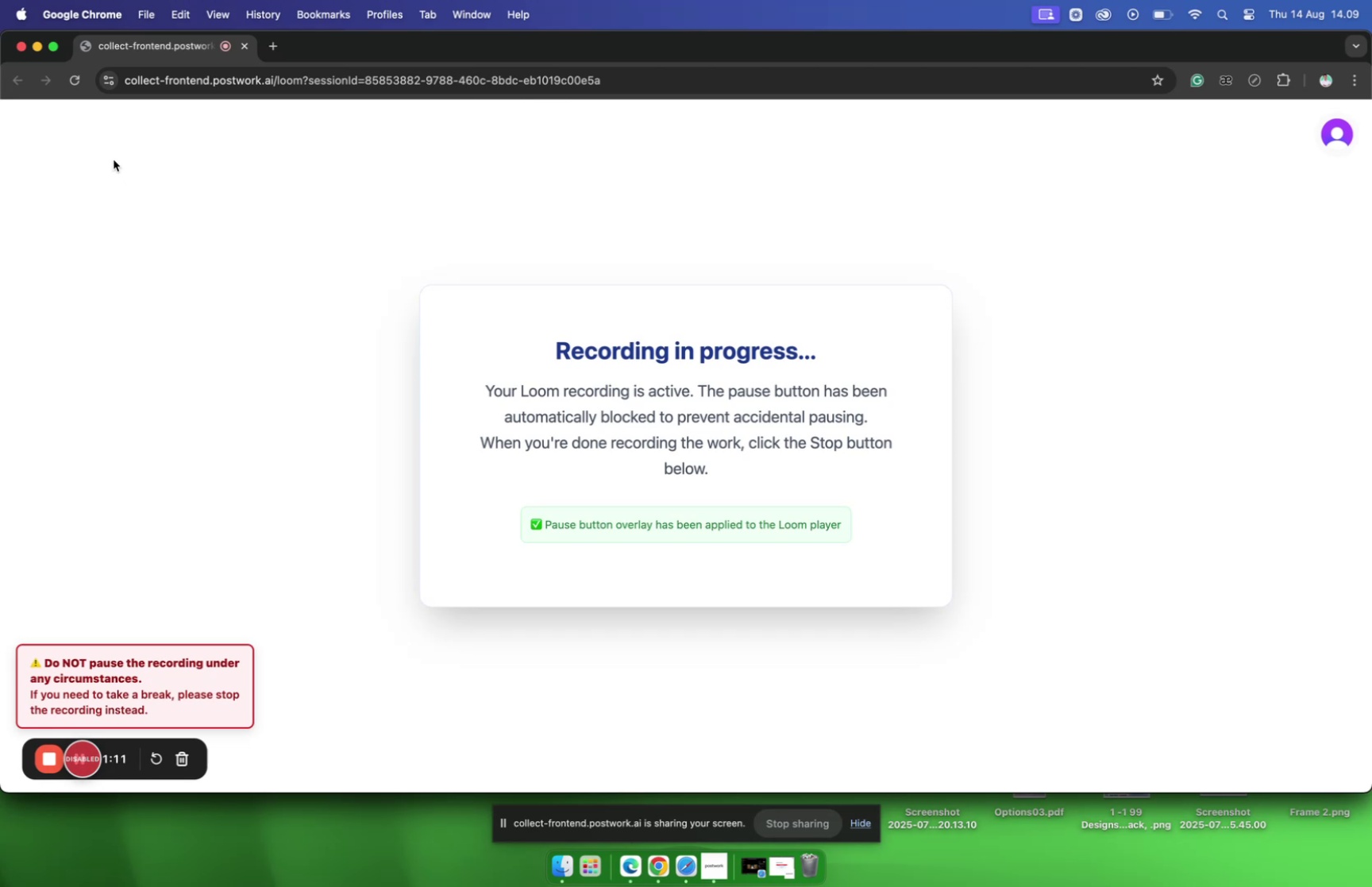 
wait(8.95)
 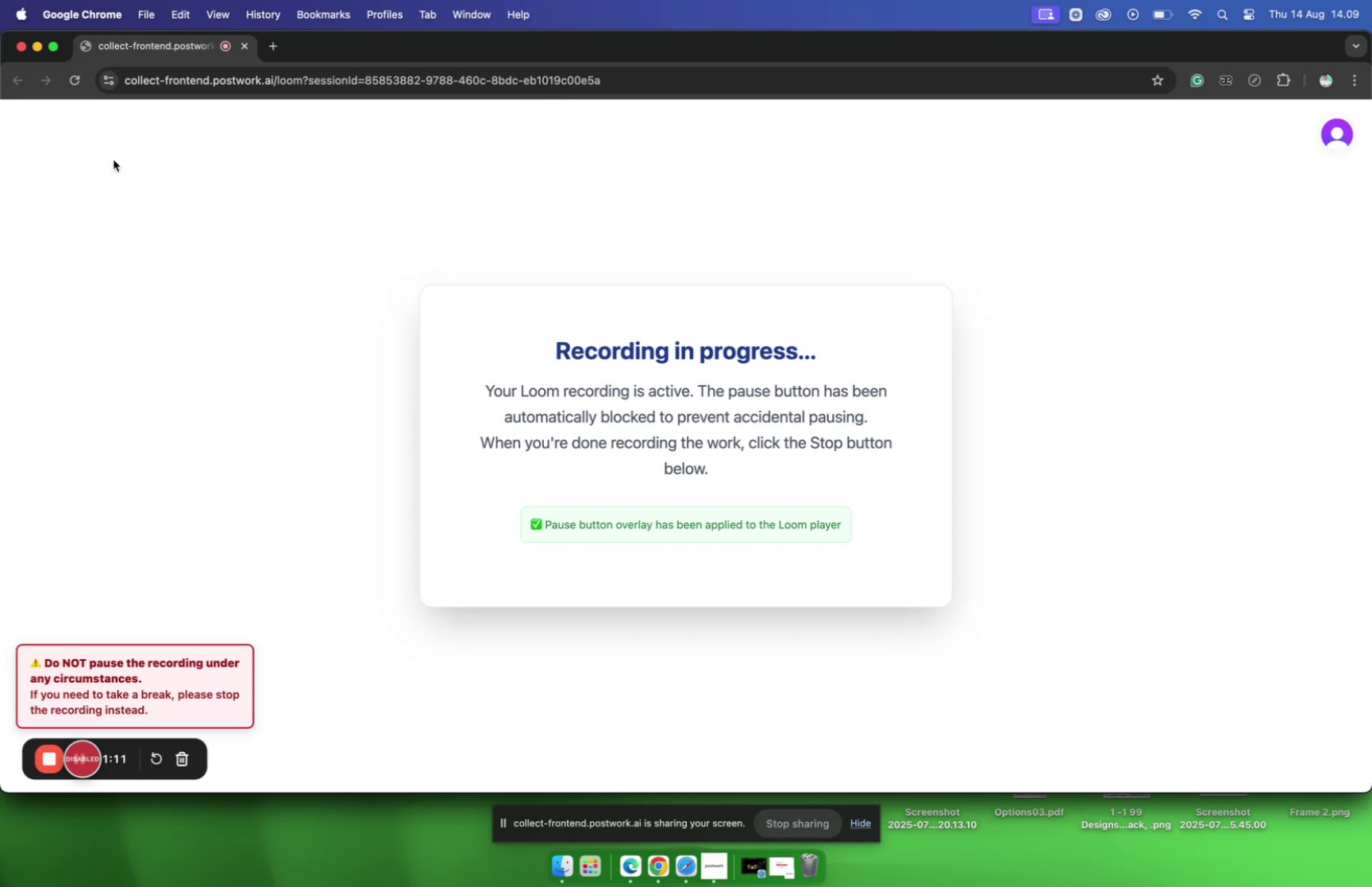 
left_click([39, 48])
 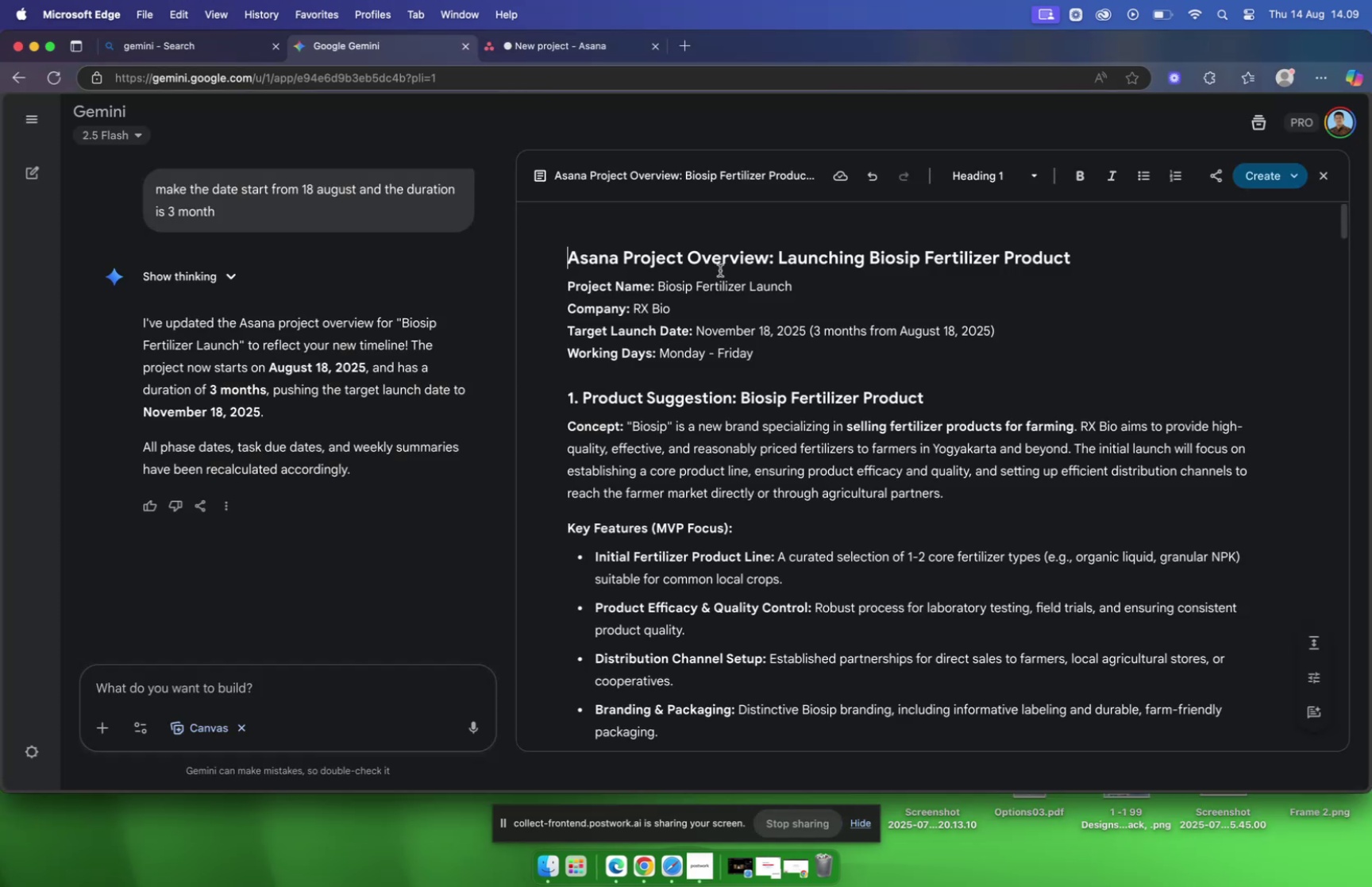 
left_click_drag(start_coordinate=[657, 284], to_coordinate=[806, 289])
 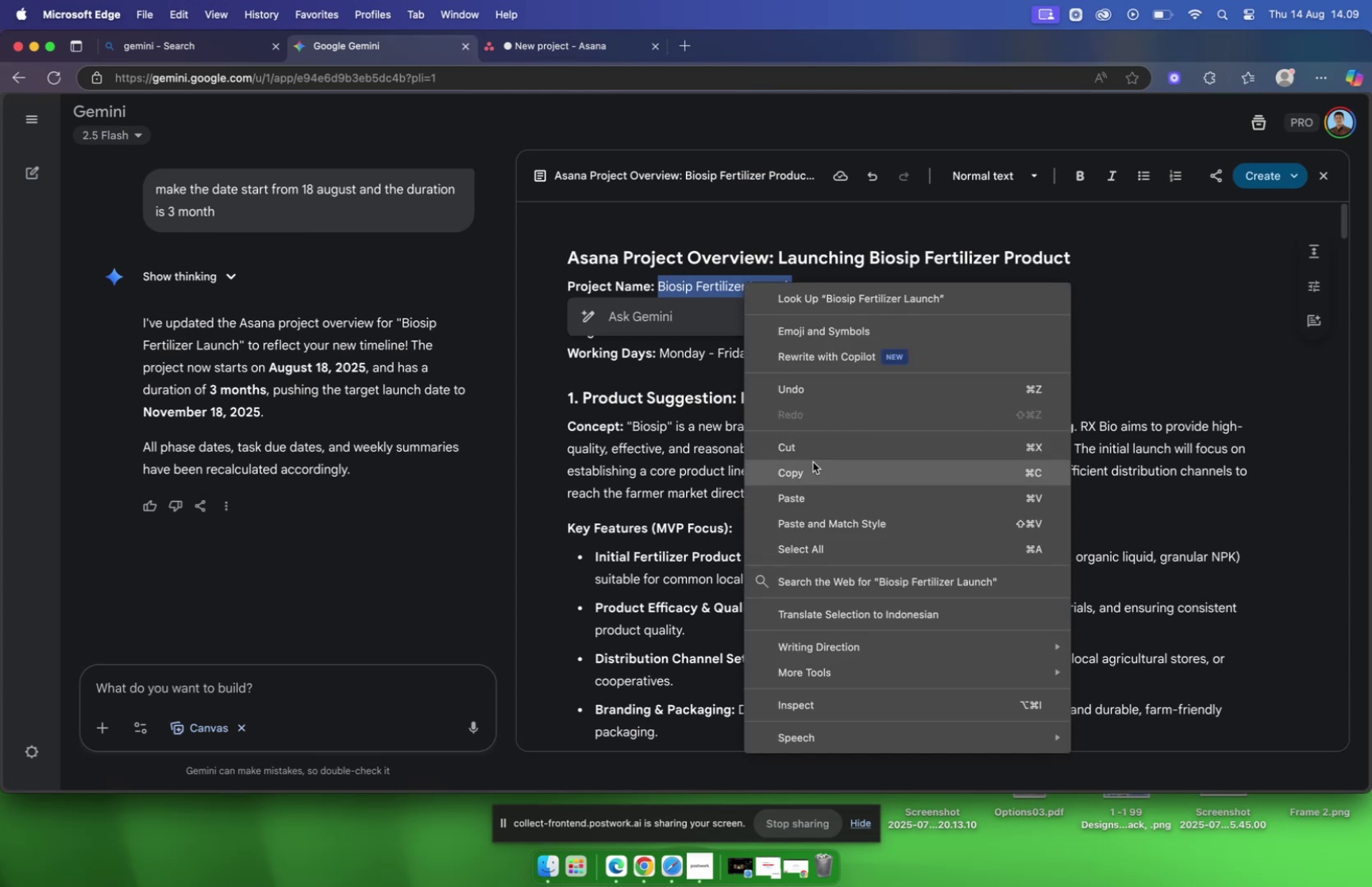 
left_click([813, 461])
 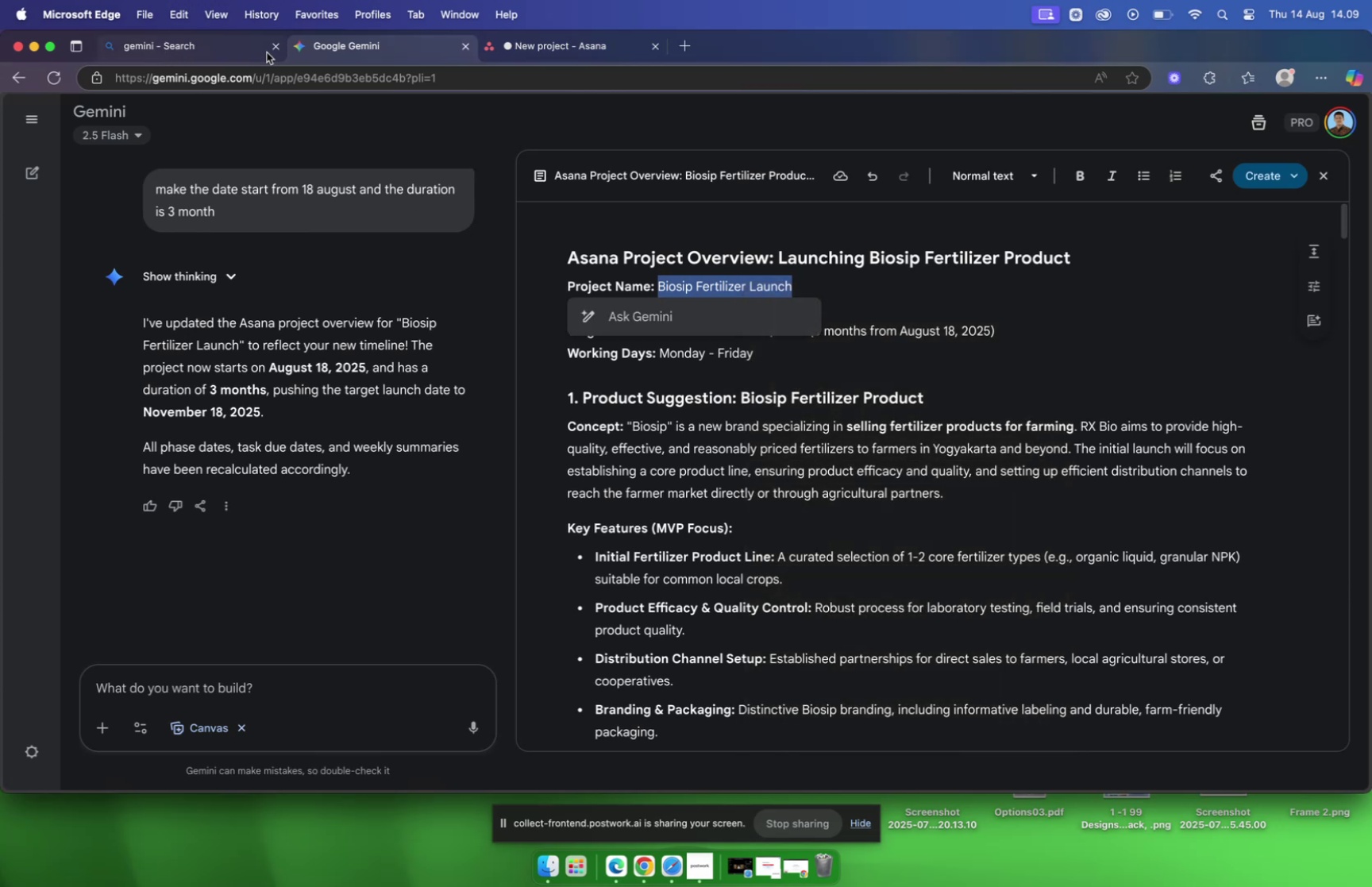 
left_click([558, 44])
 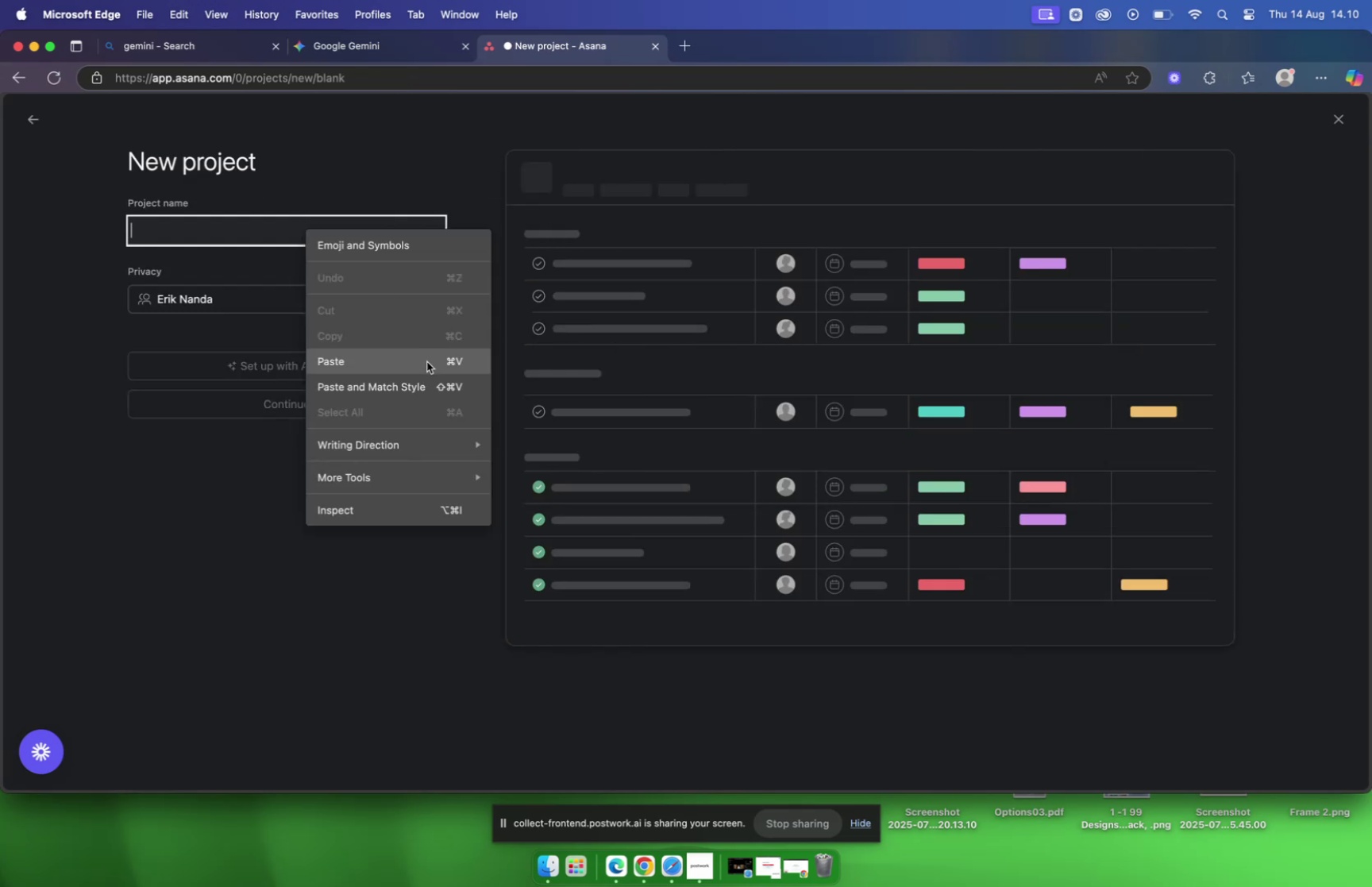 
wait(12.96)
 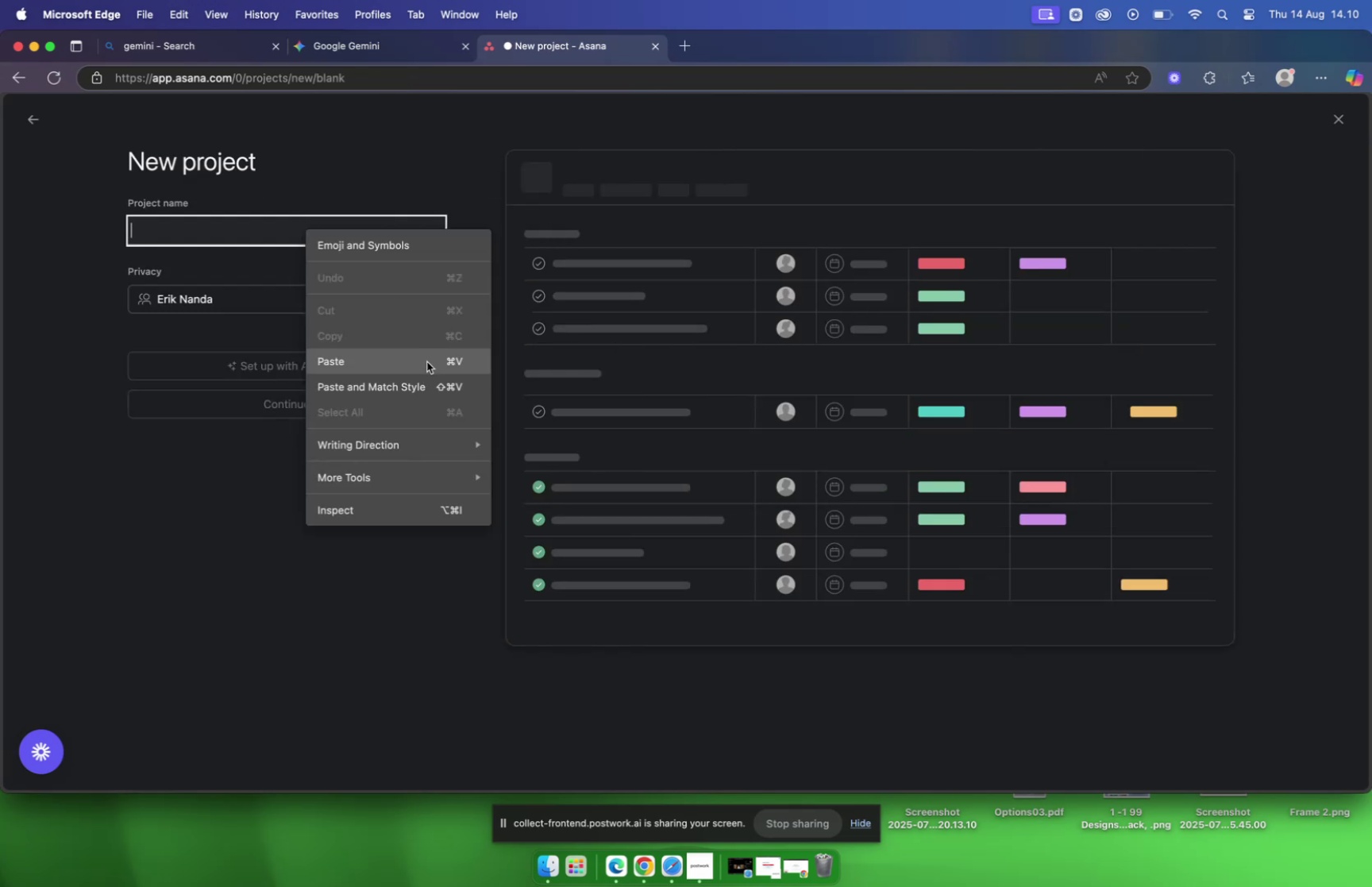 
left_click([461, 575])
 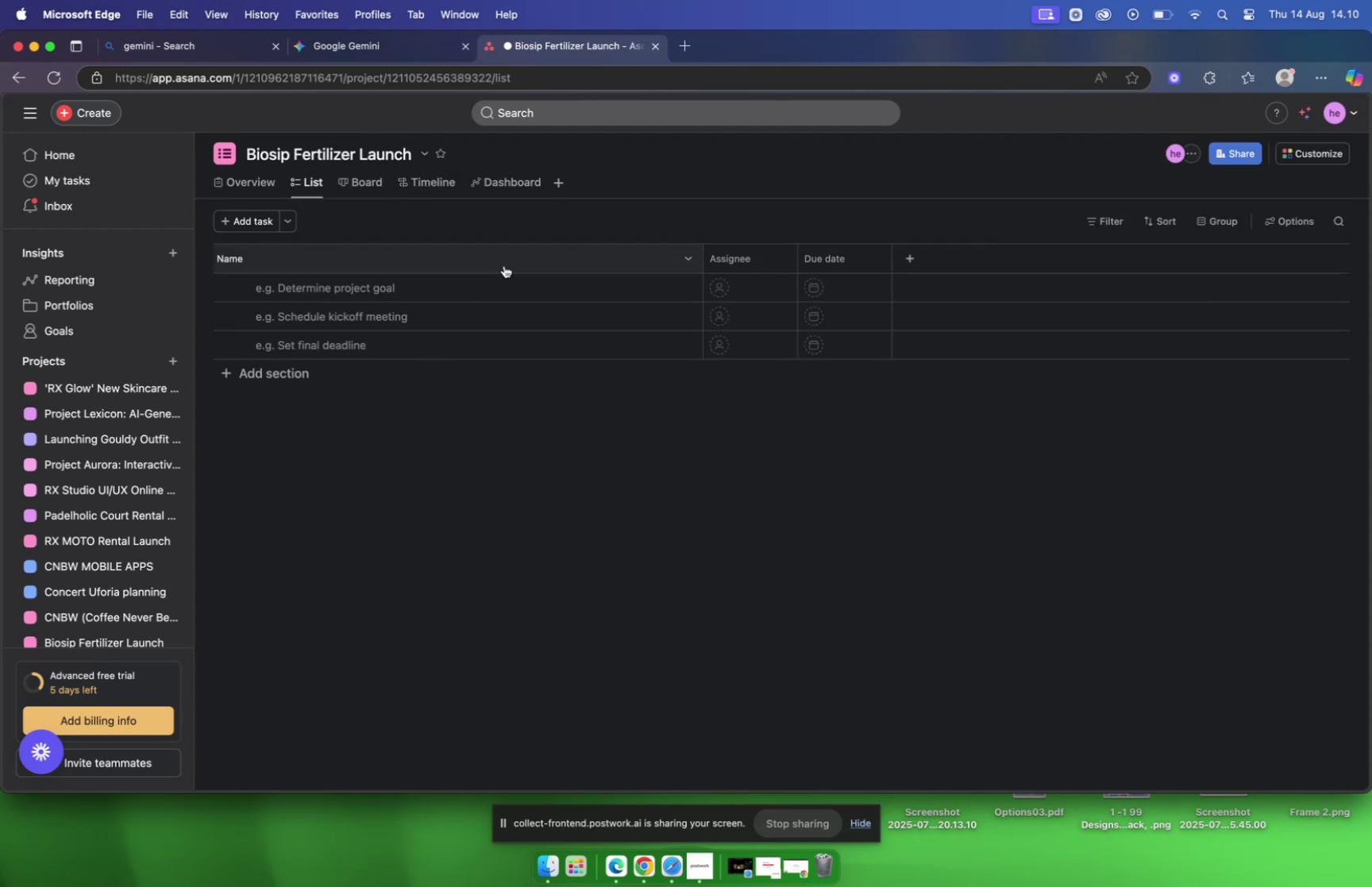 
wait(7.5)
 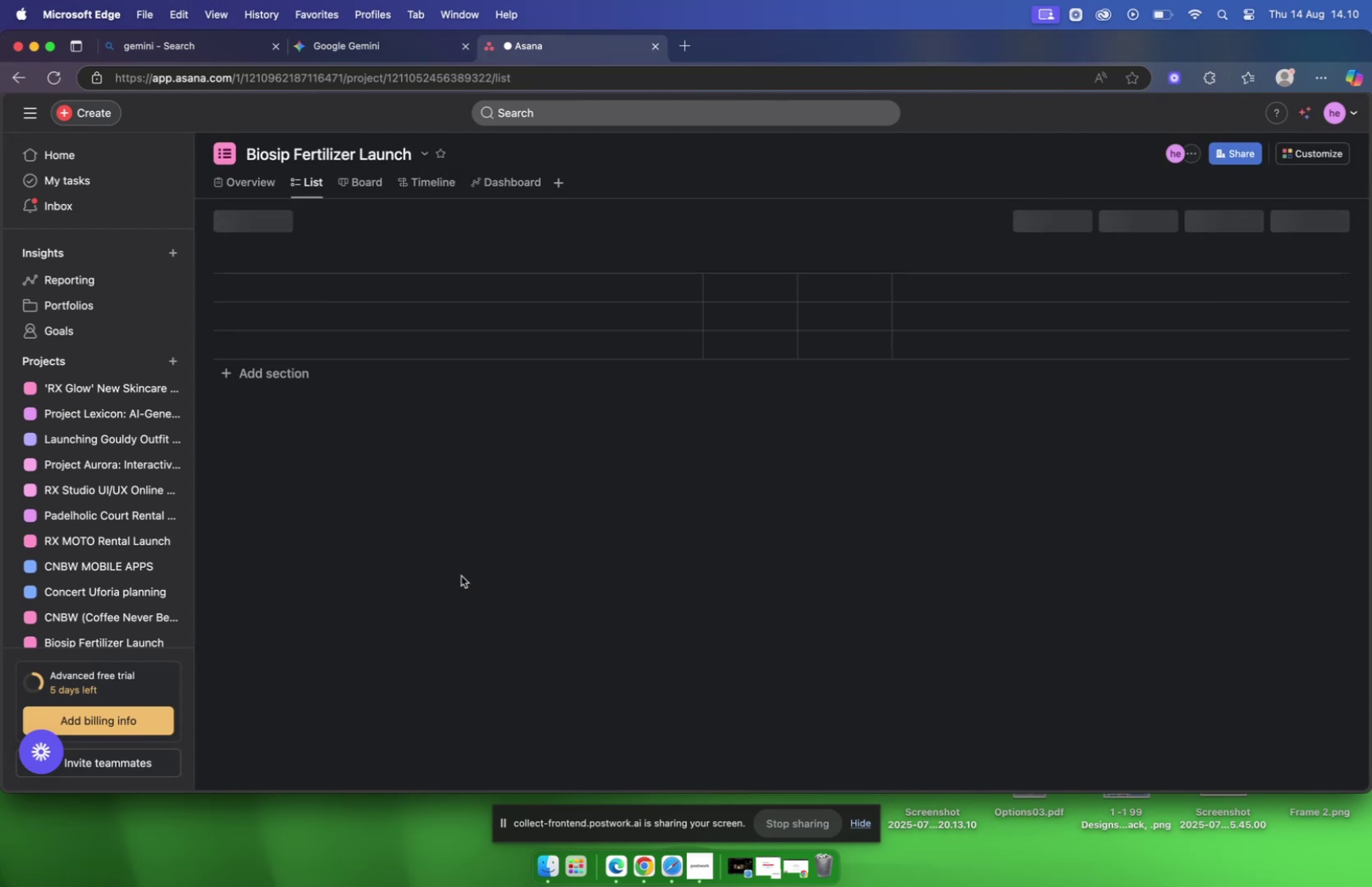 
left_click([360, 185])
 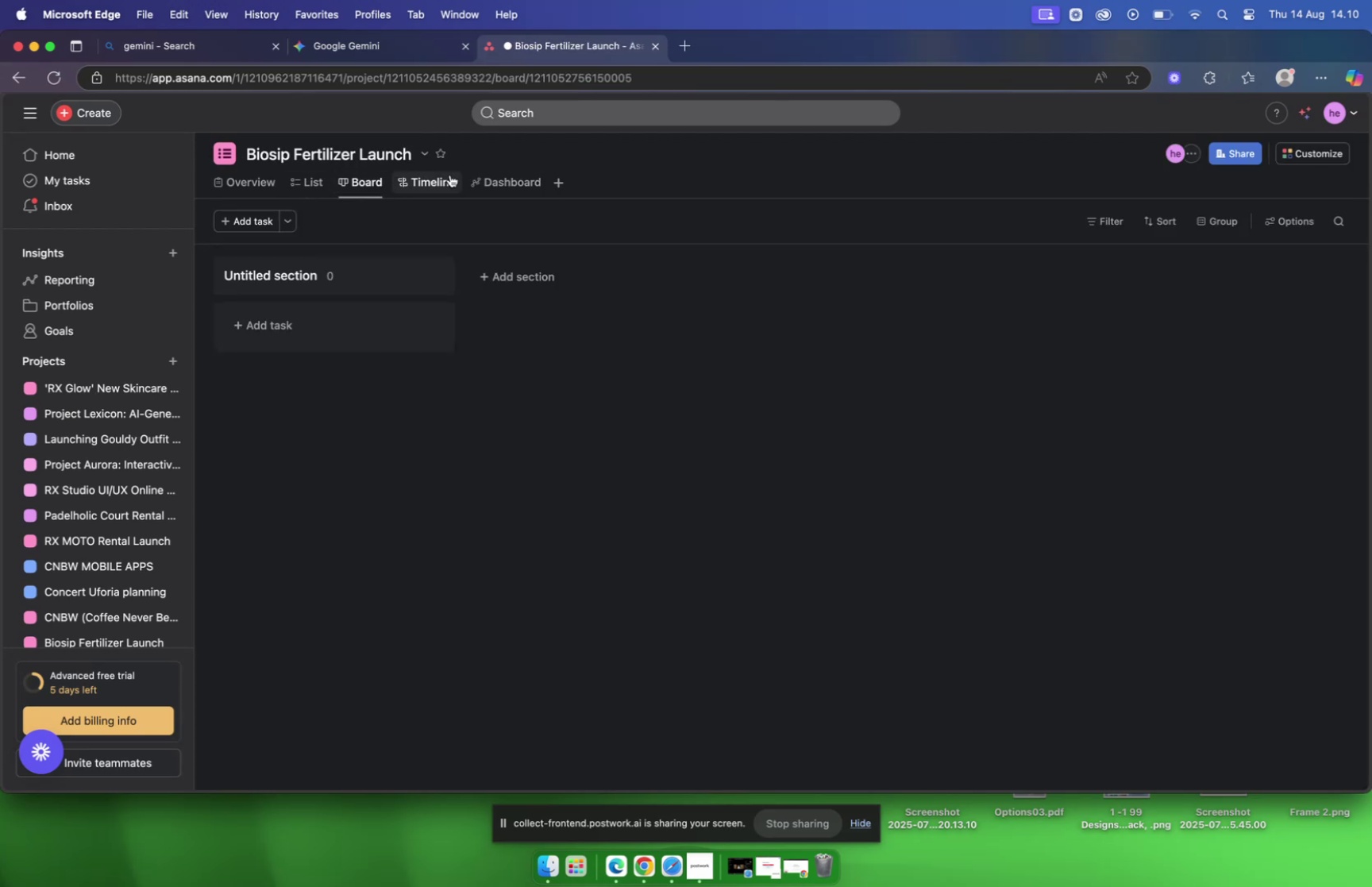 
key(VolumeUp)
 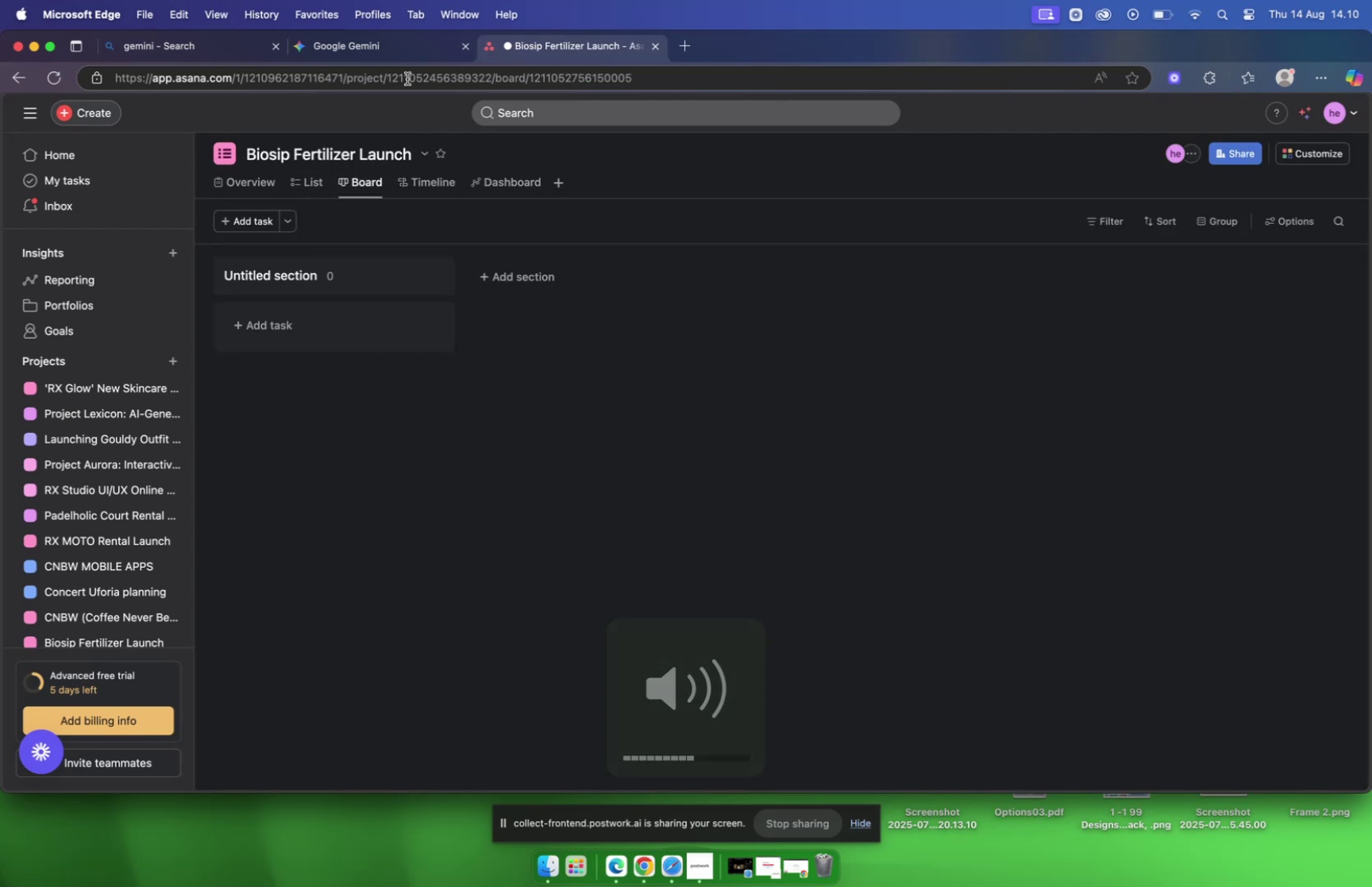 
left_click([397, 48])
 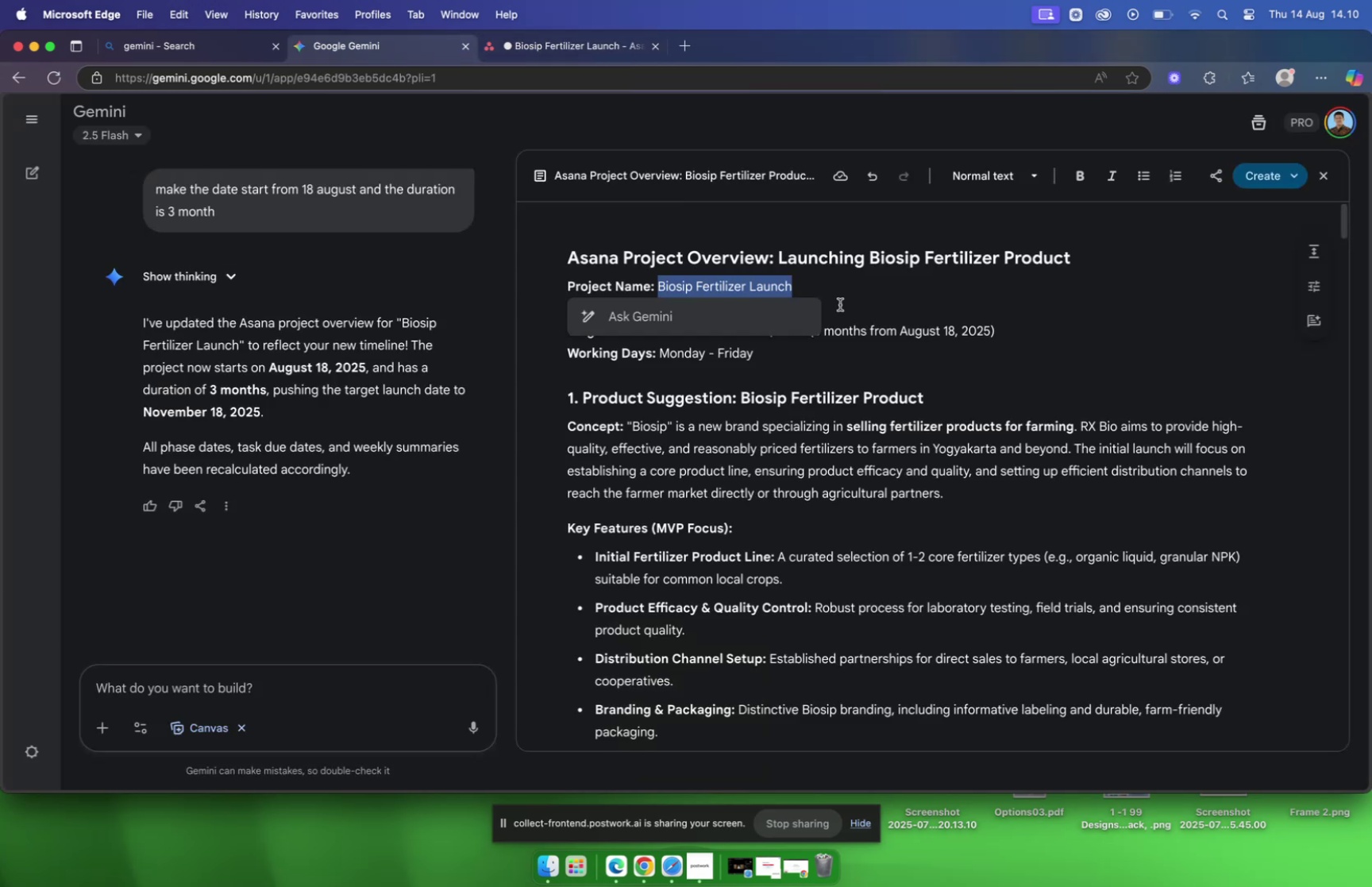 
left_click([918, 303])
 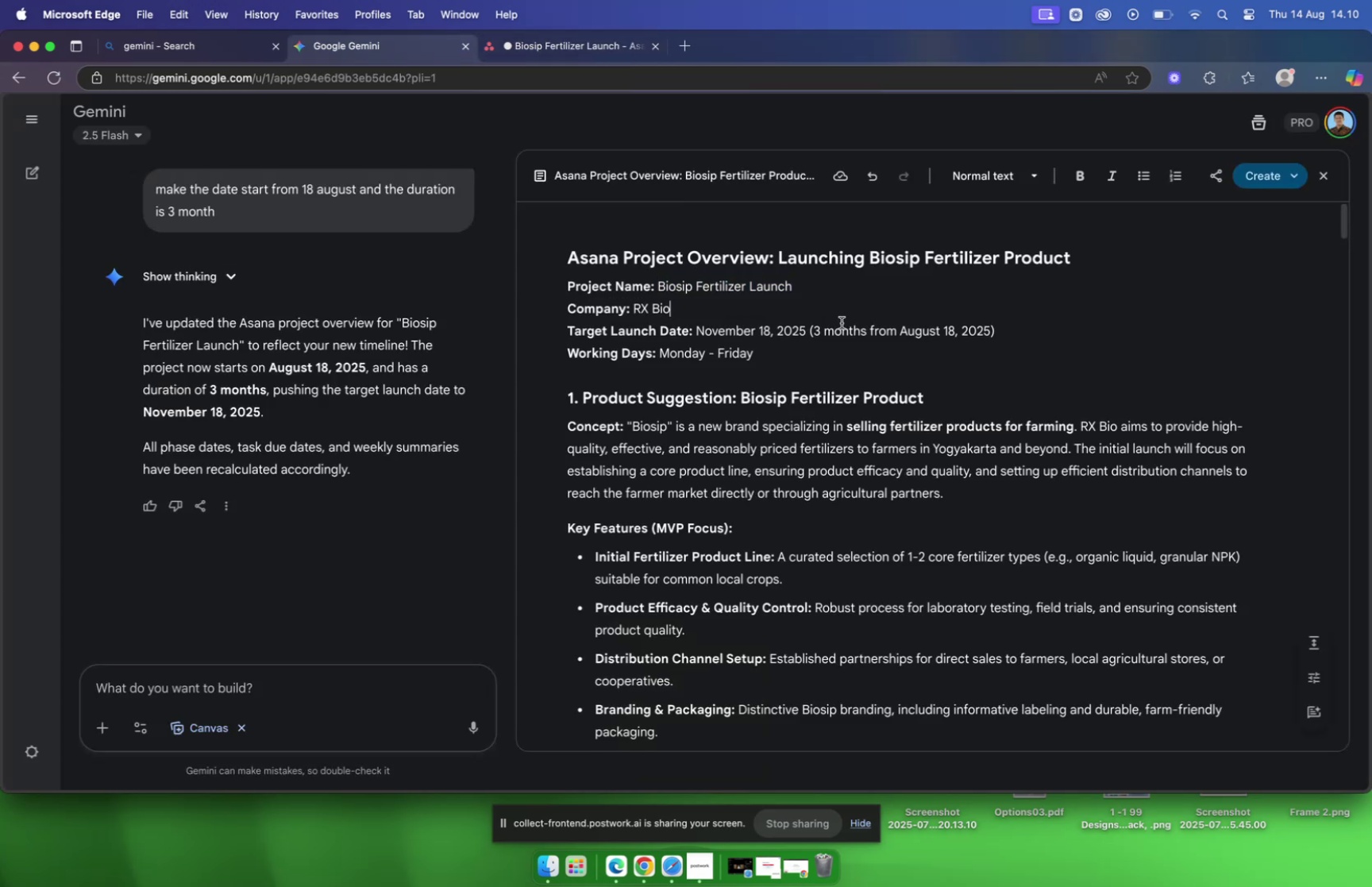 
scroll: coordinate [773, 325], scroll_direction: down, amount: 3.0
 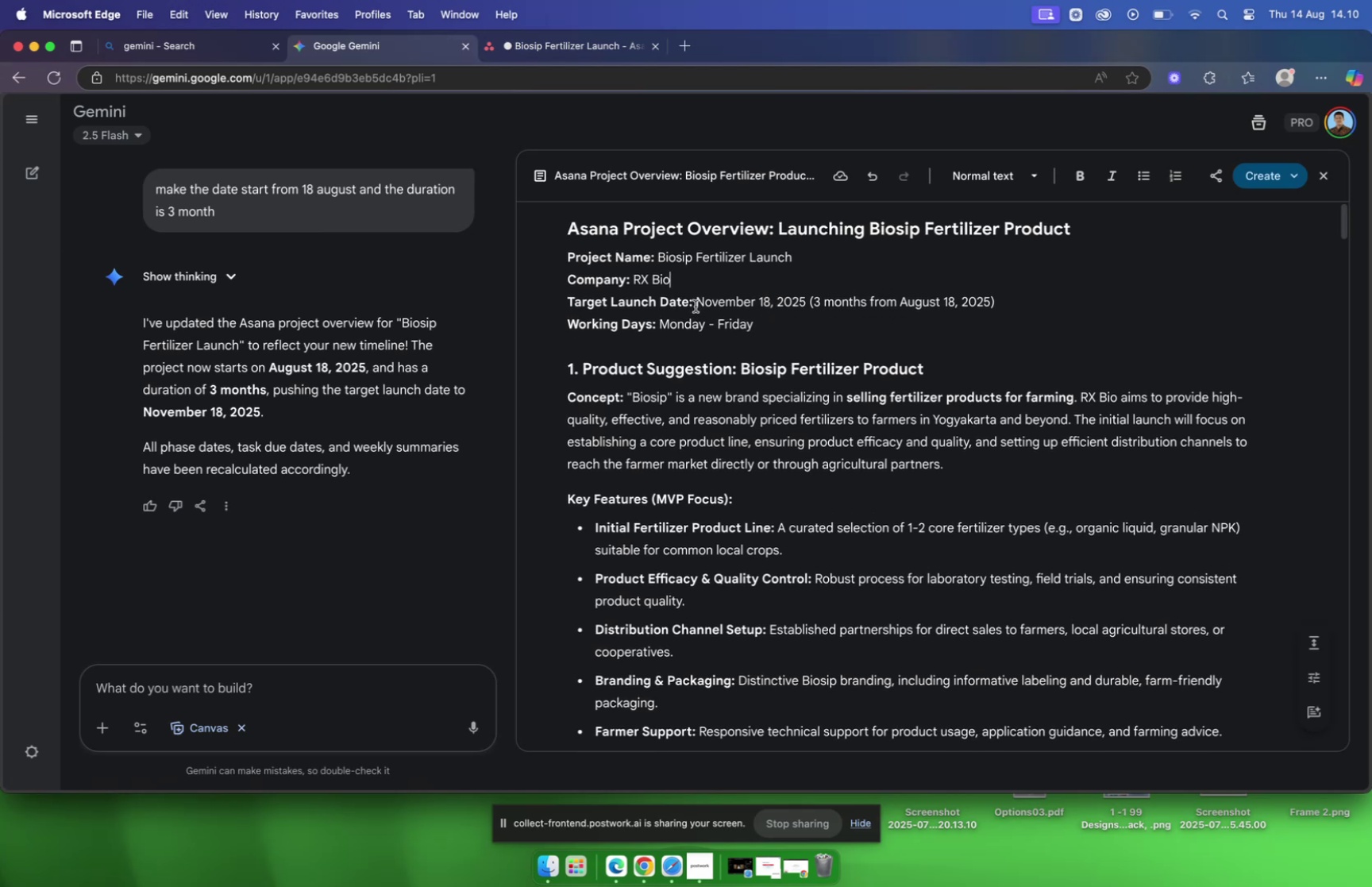 
left_click([561, 46])
 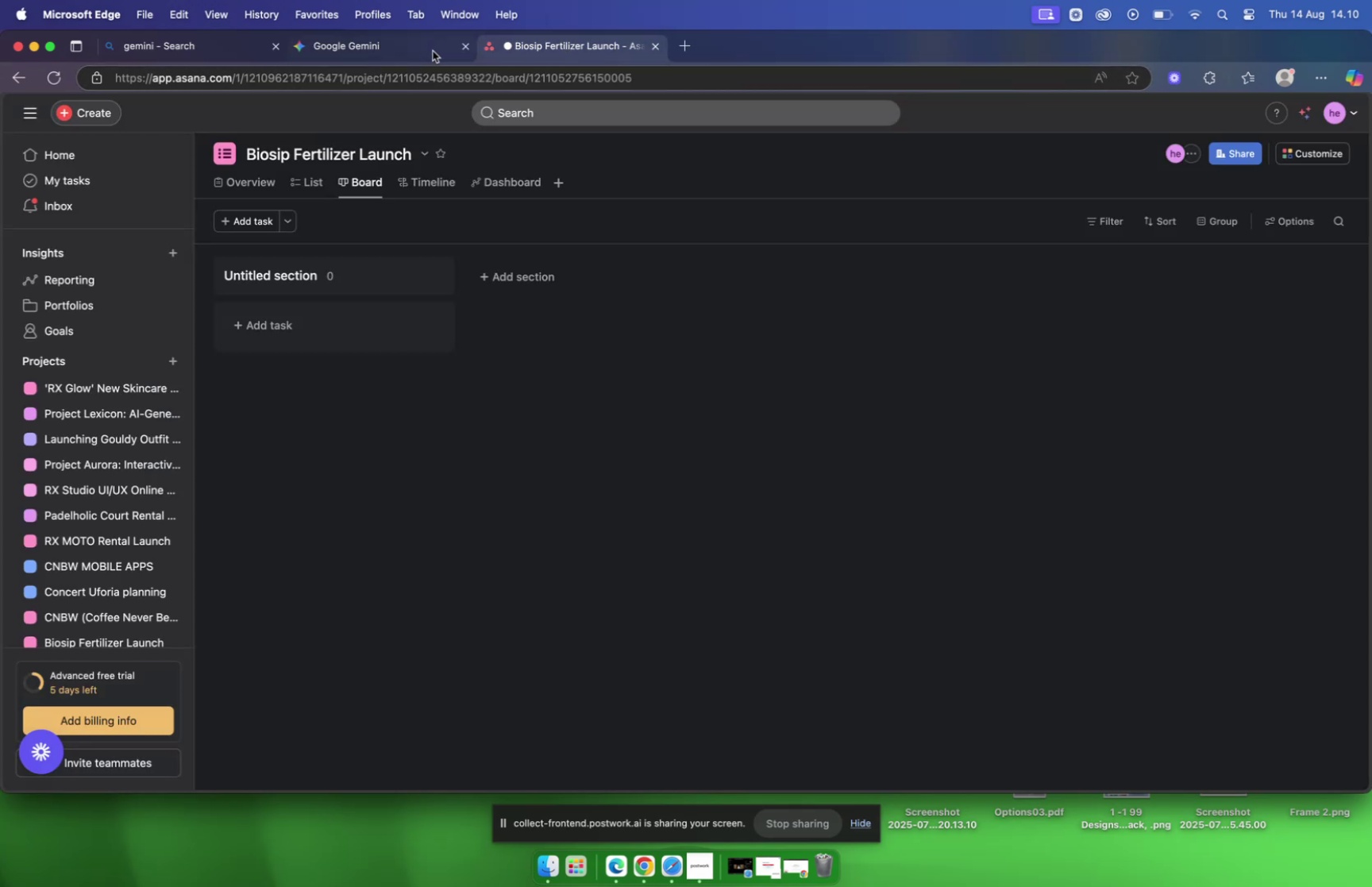 
left_click([415, 49])
 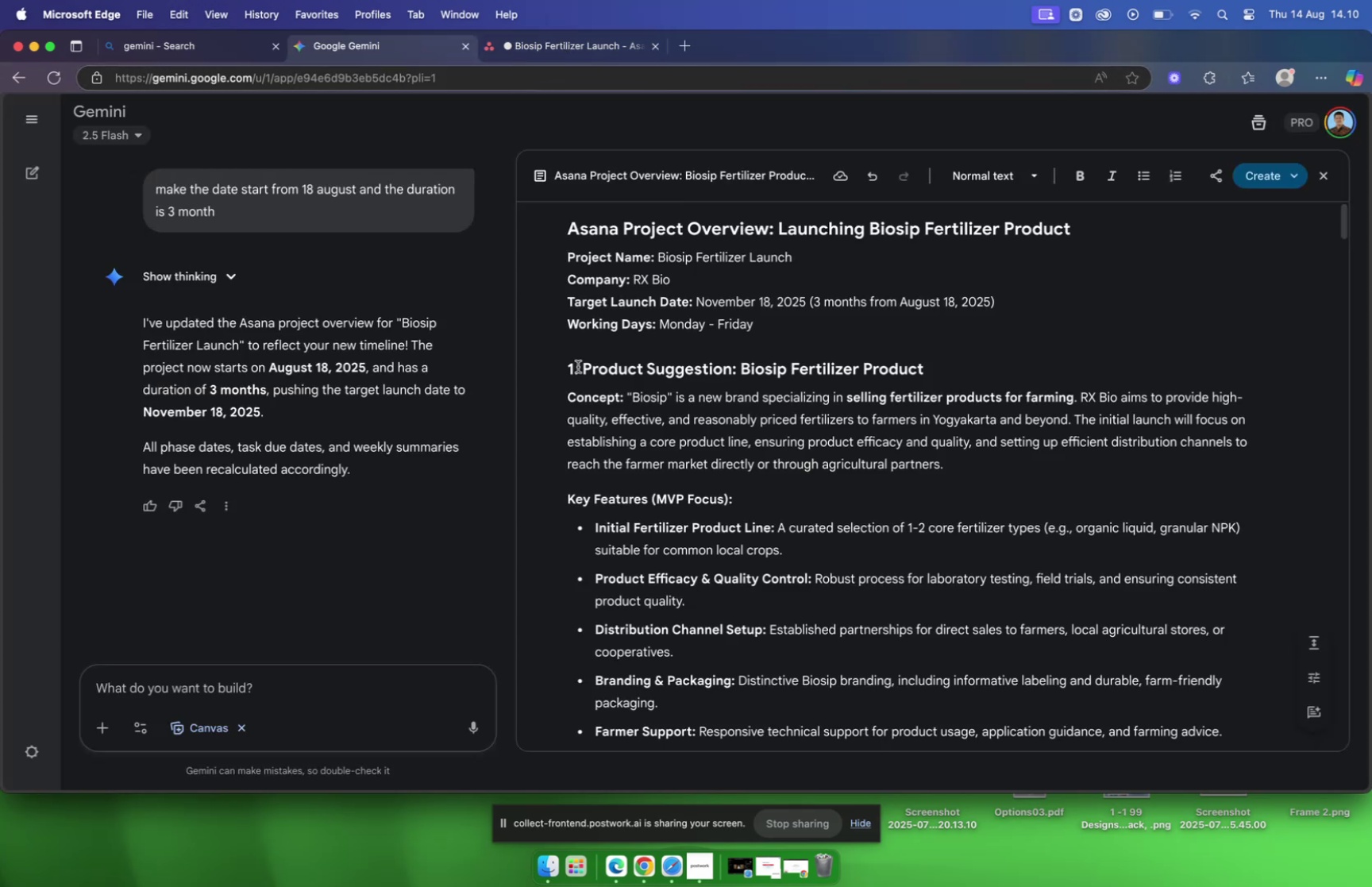 
left_click_drag(start_coordinate=[582, 366], to_coordinate=[938, 369])
 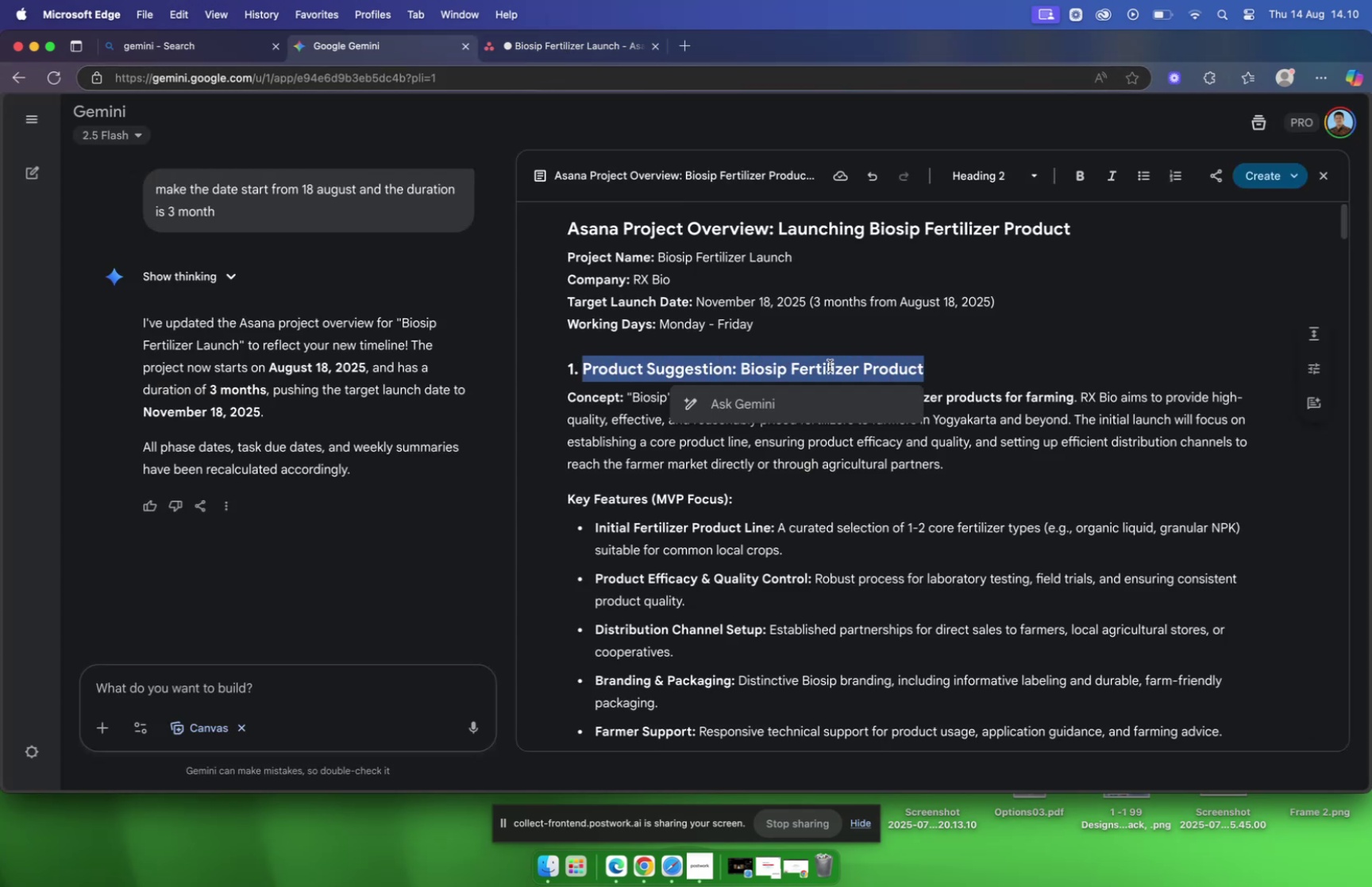 
right_click([830, 365])
 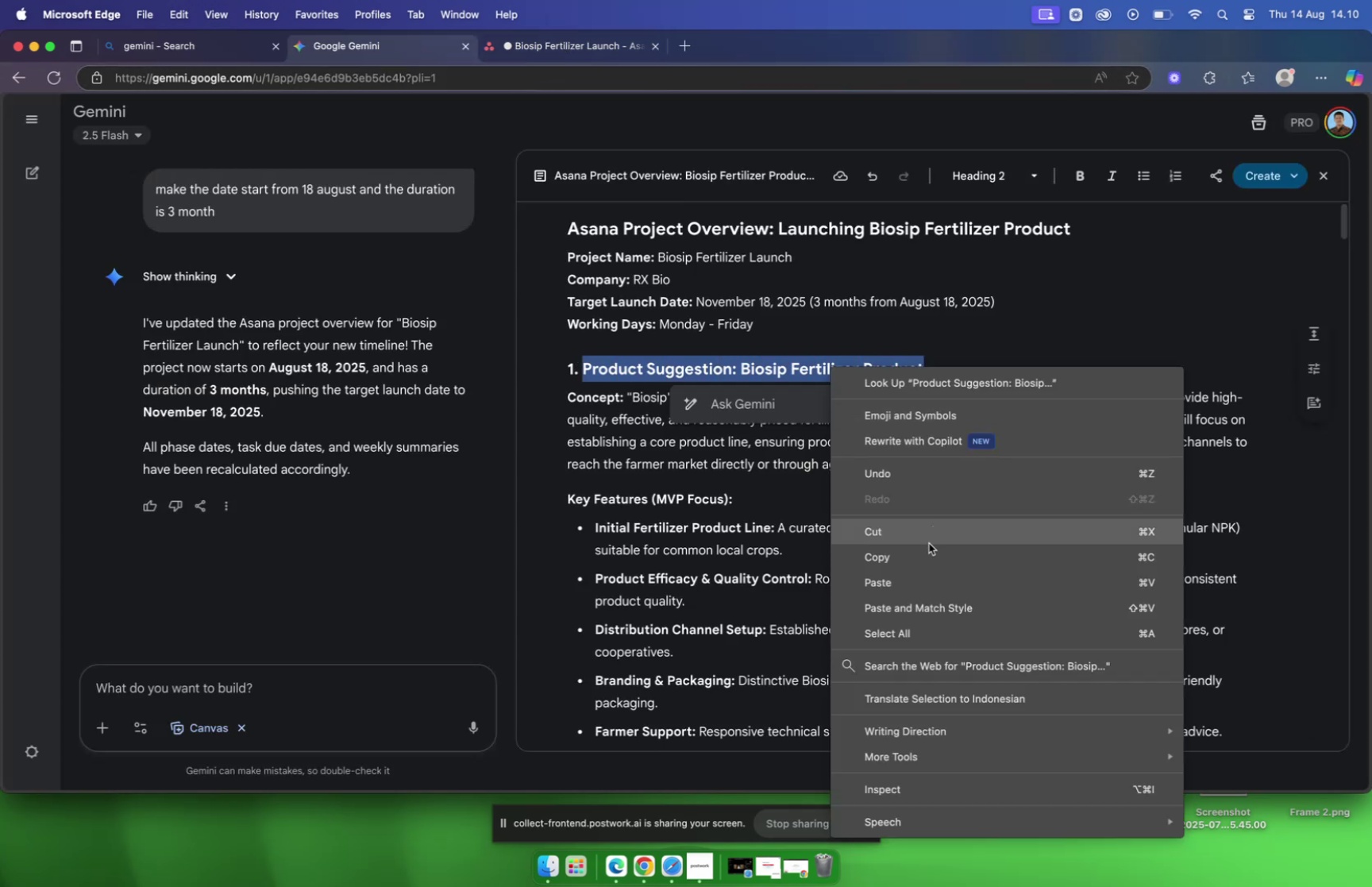 
left_click([929, 549])
 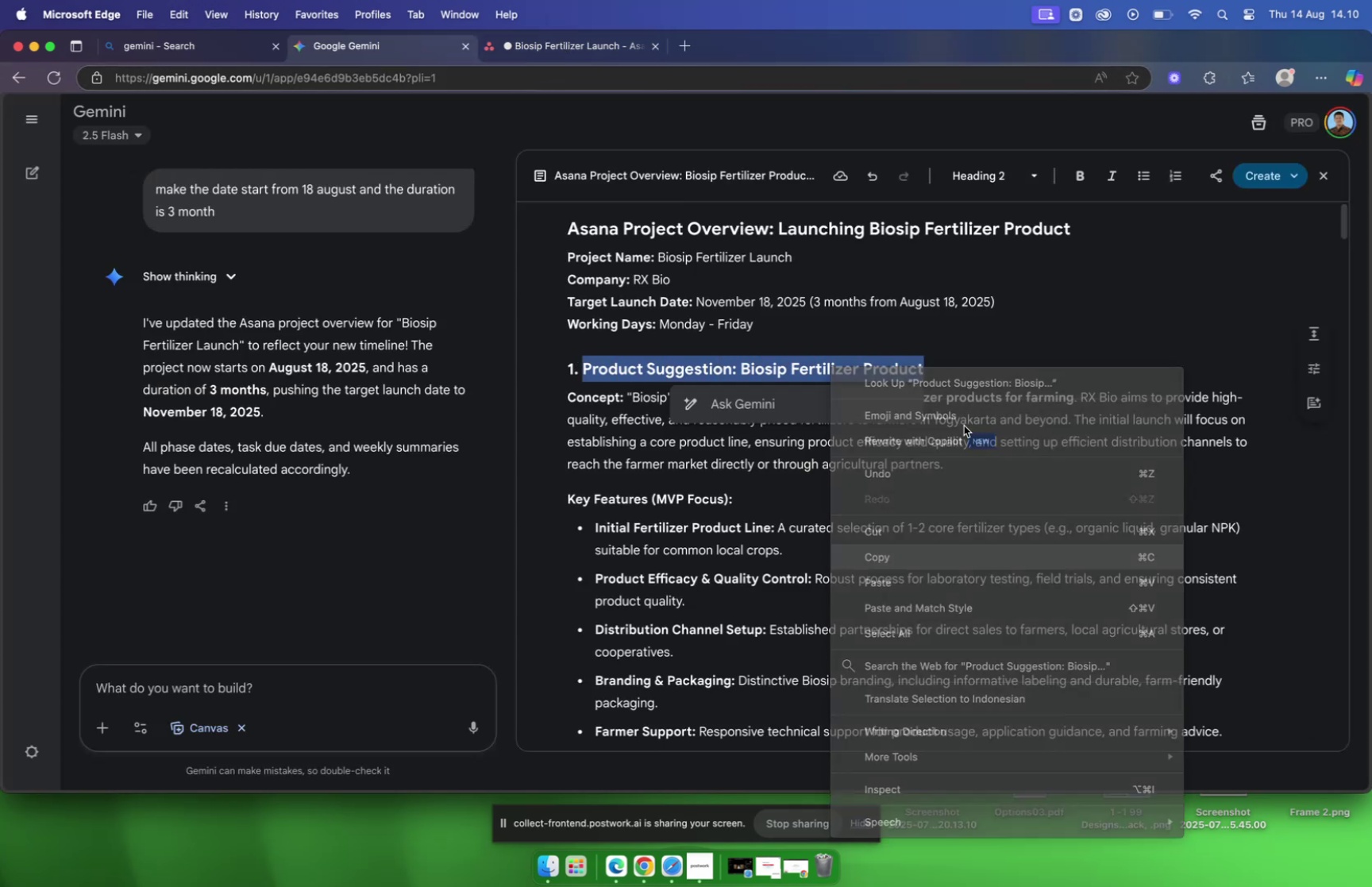 
mouse_move([974, 351])
 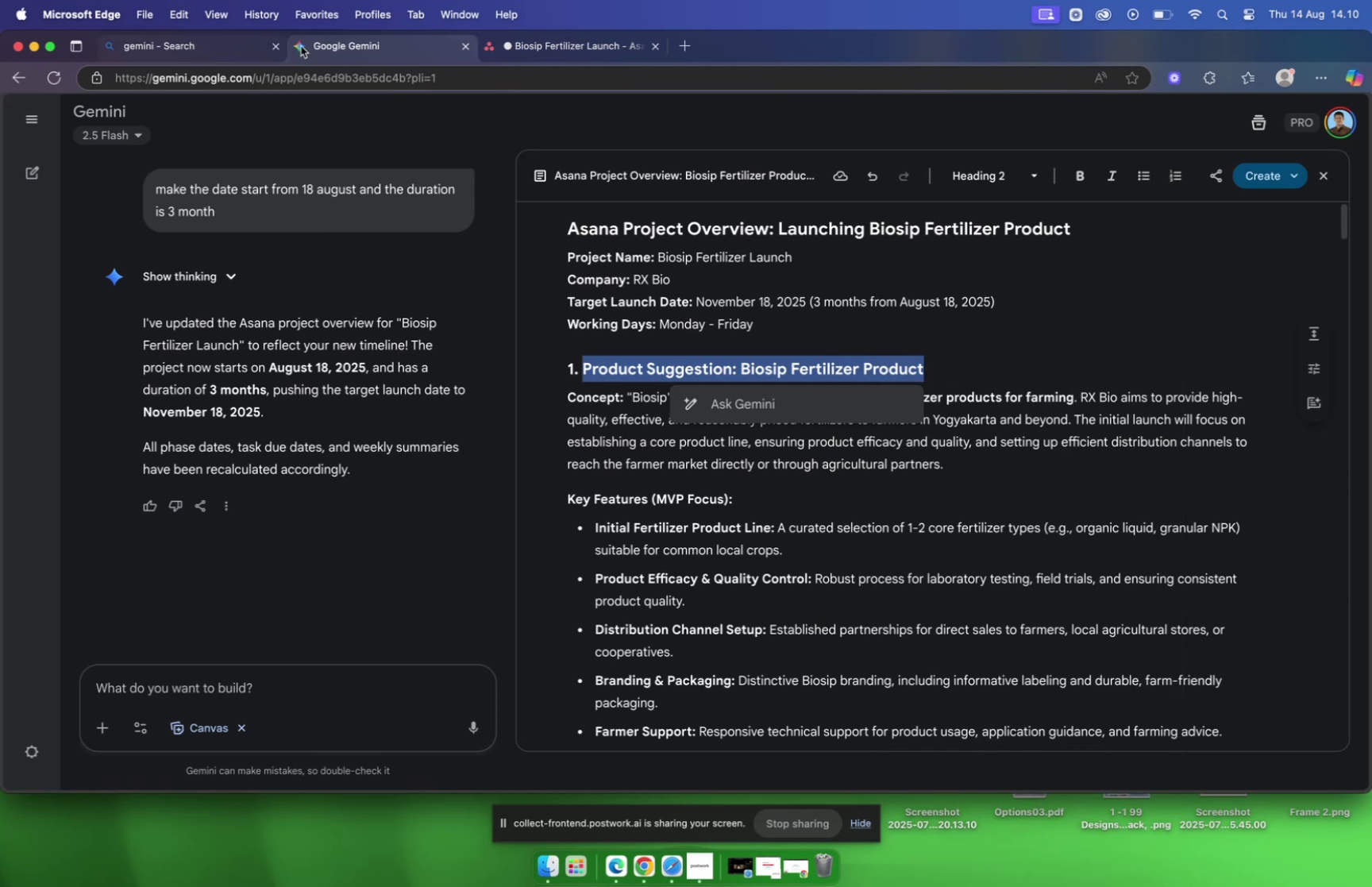 
left_click([526, 41])
 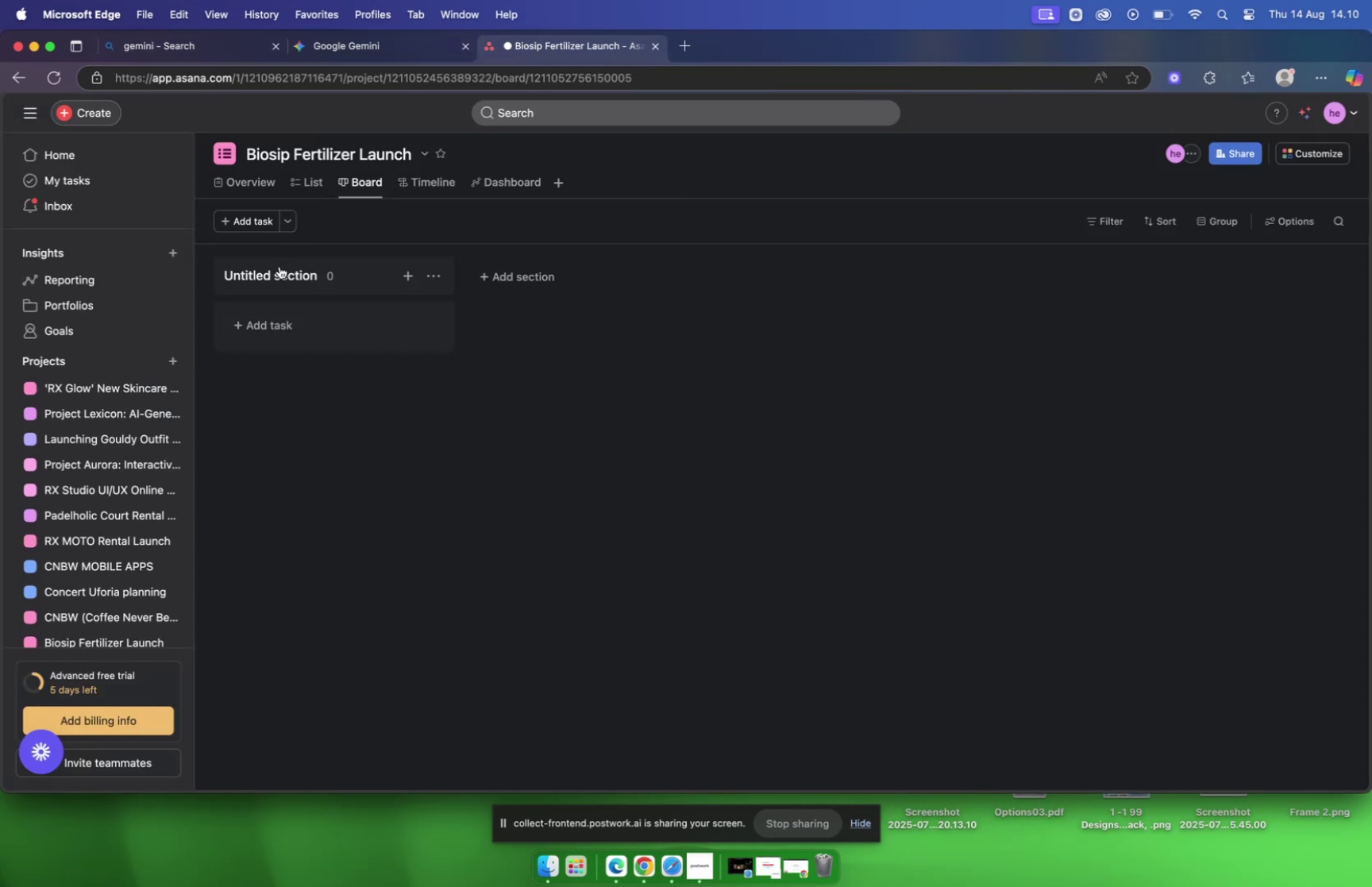 
left_click([279, 271])
 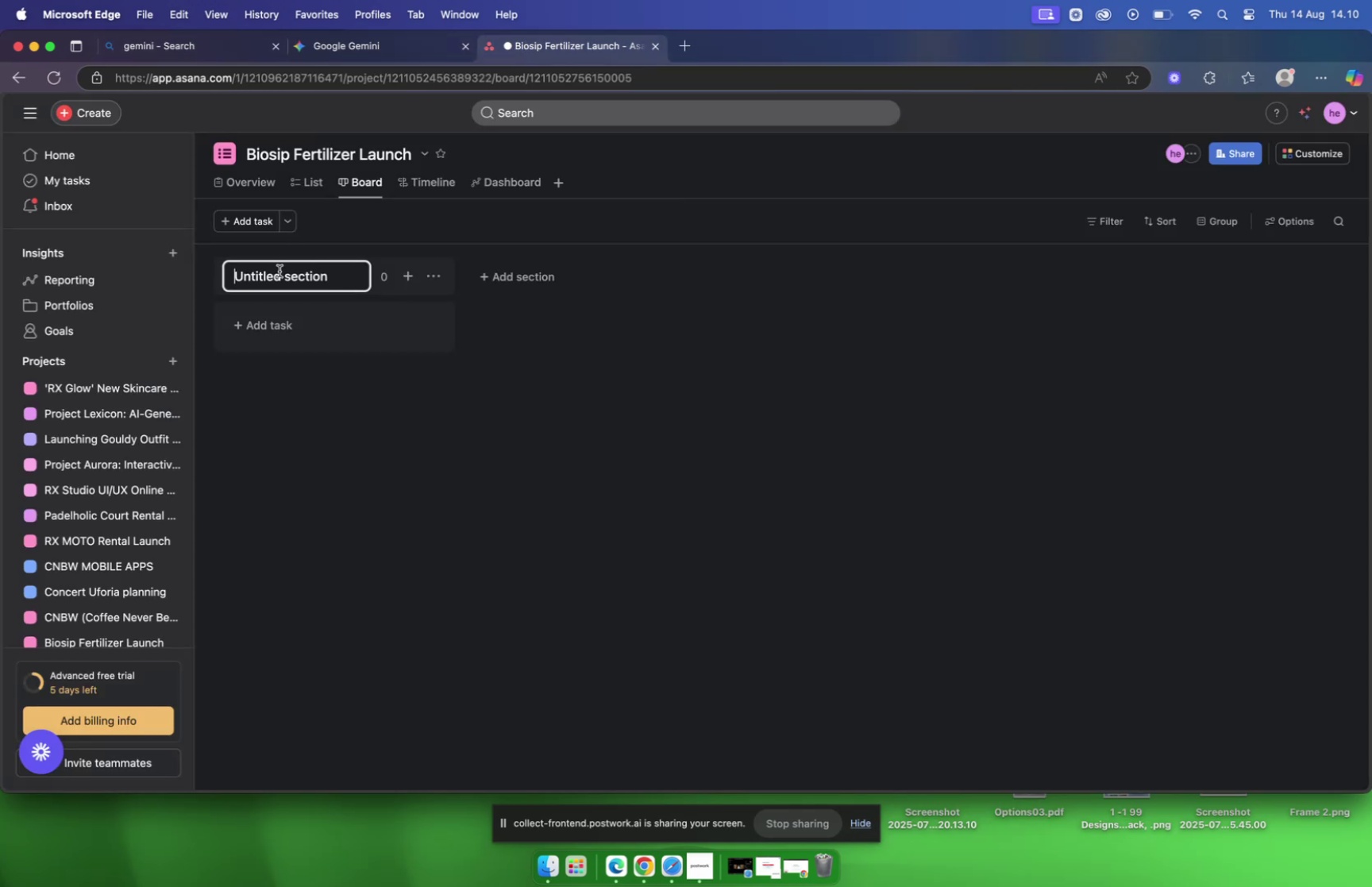 
right_click([279, 271])
 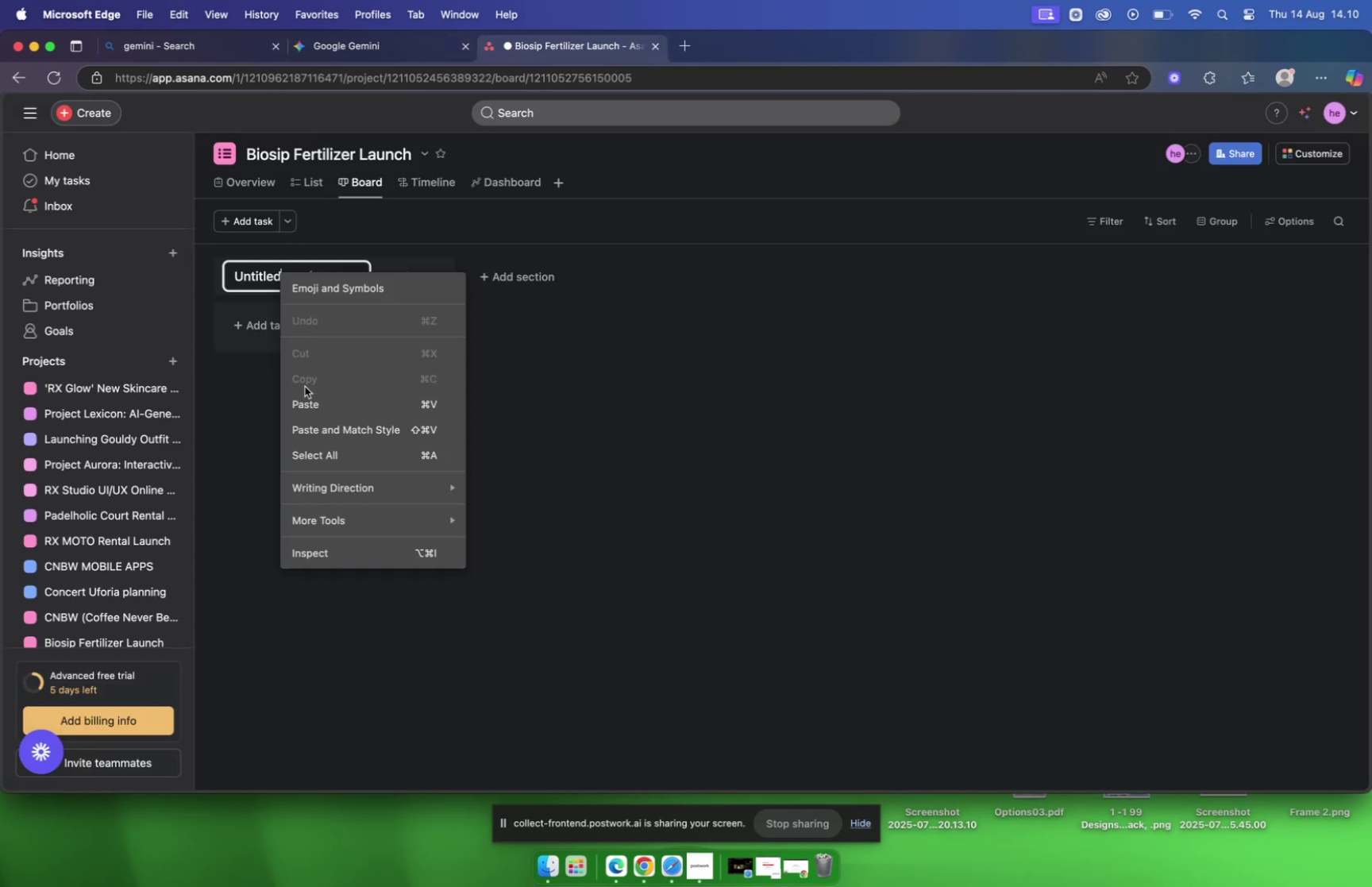 
left_click([313, 407])
 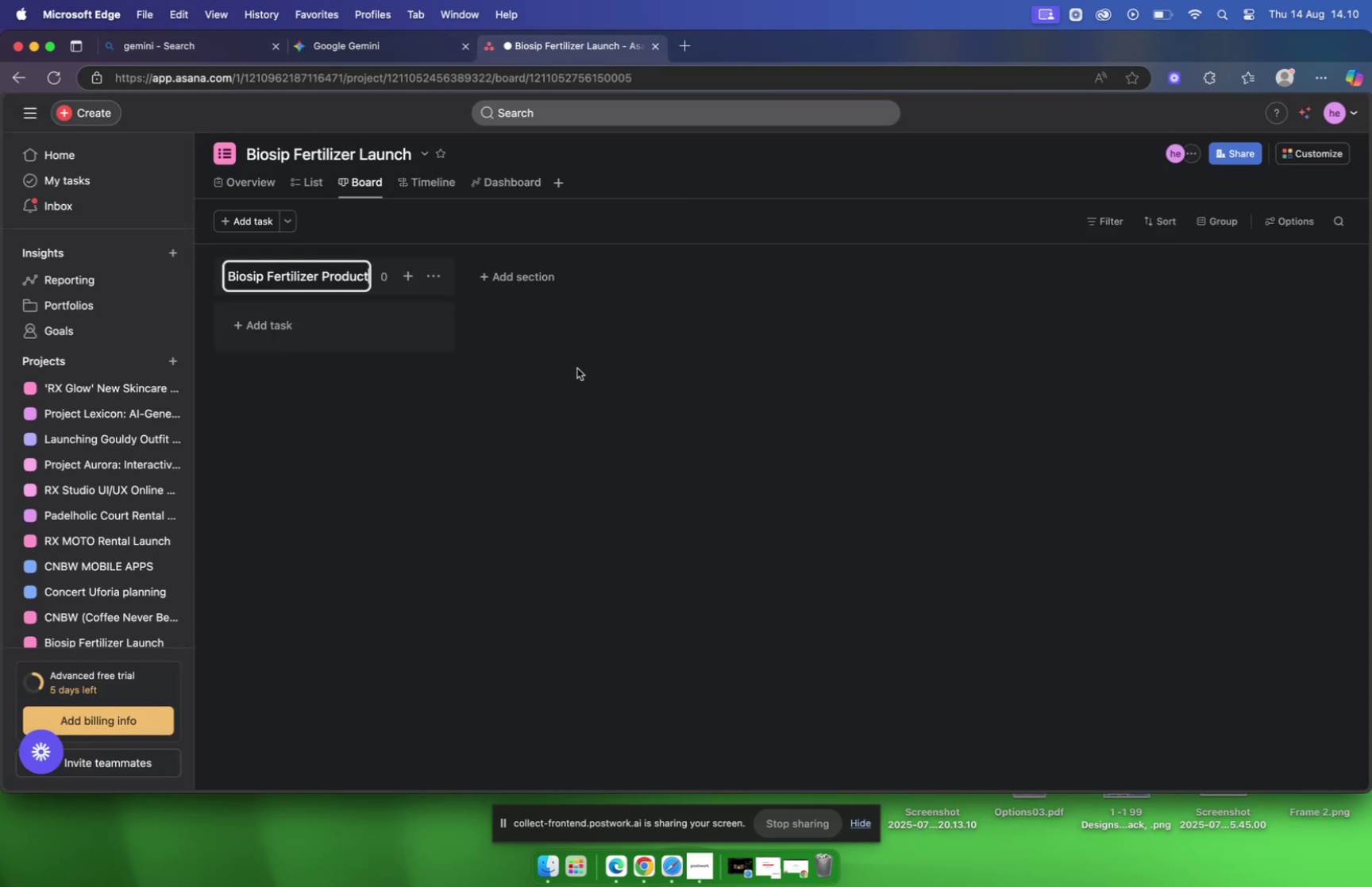 
left_click([577, 368])
 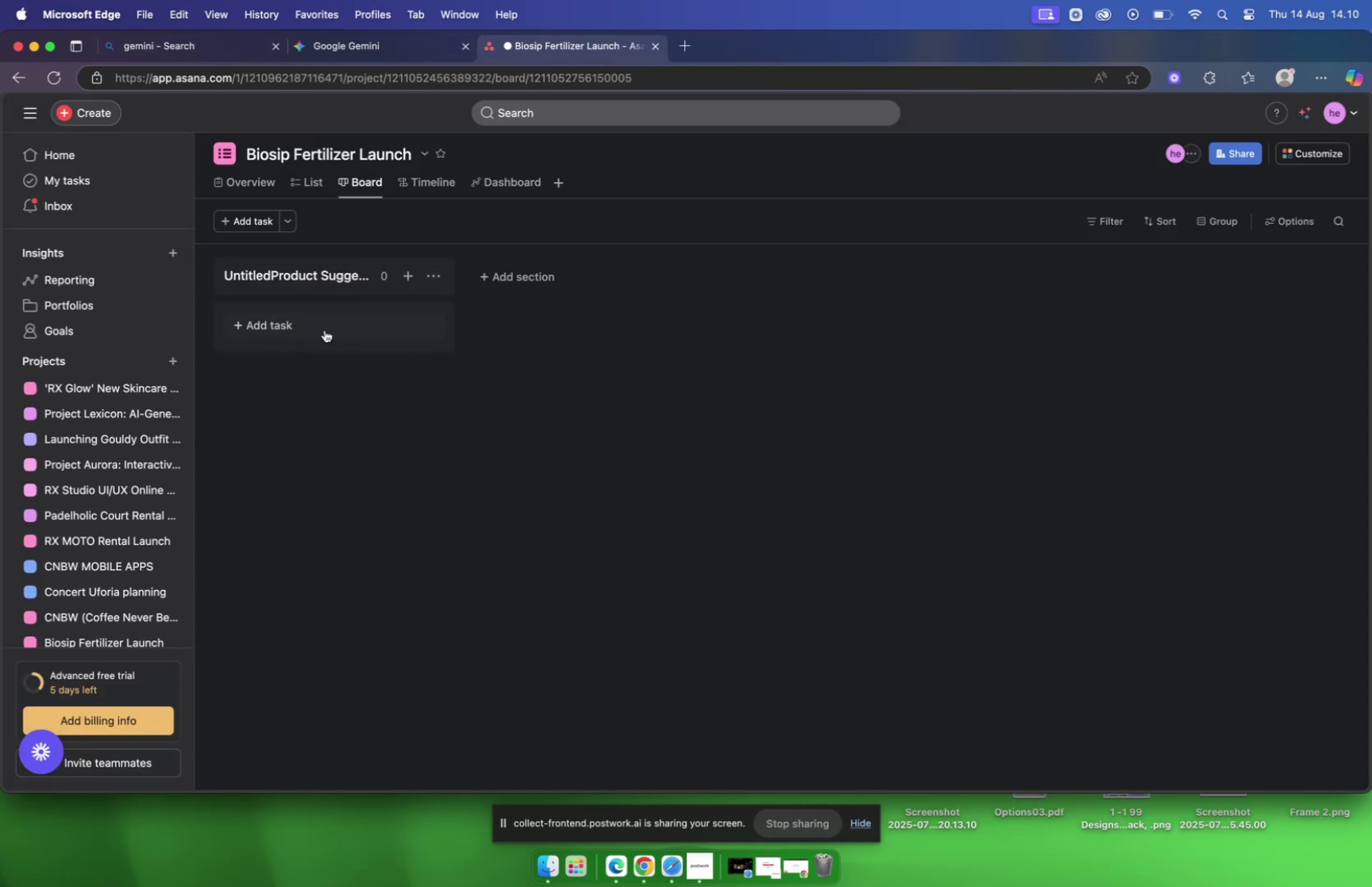 
left_click([318, 330])
 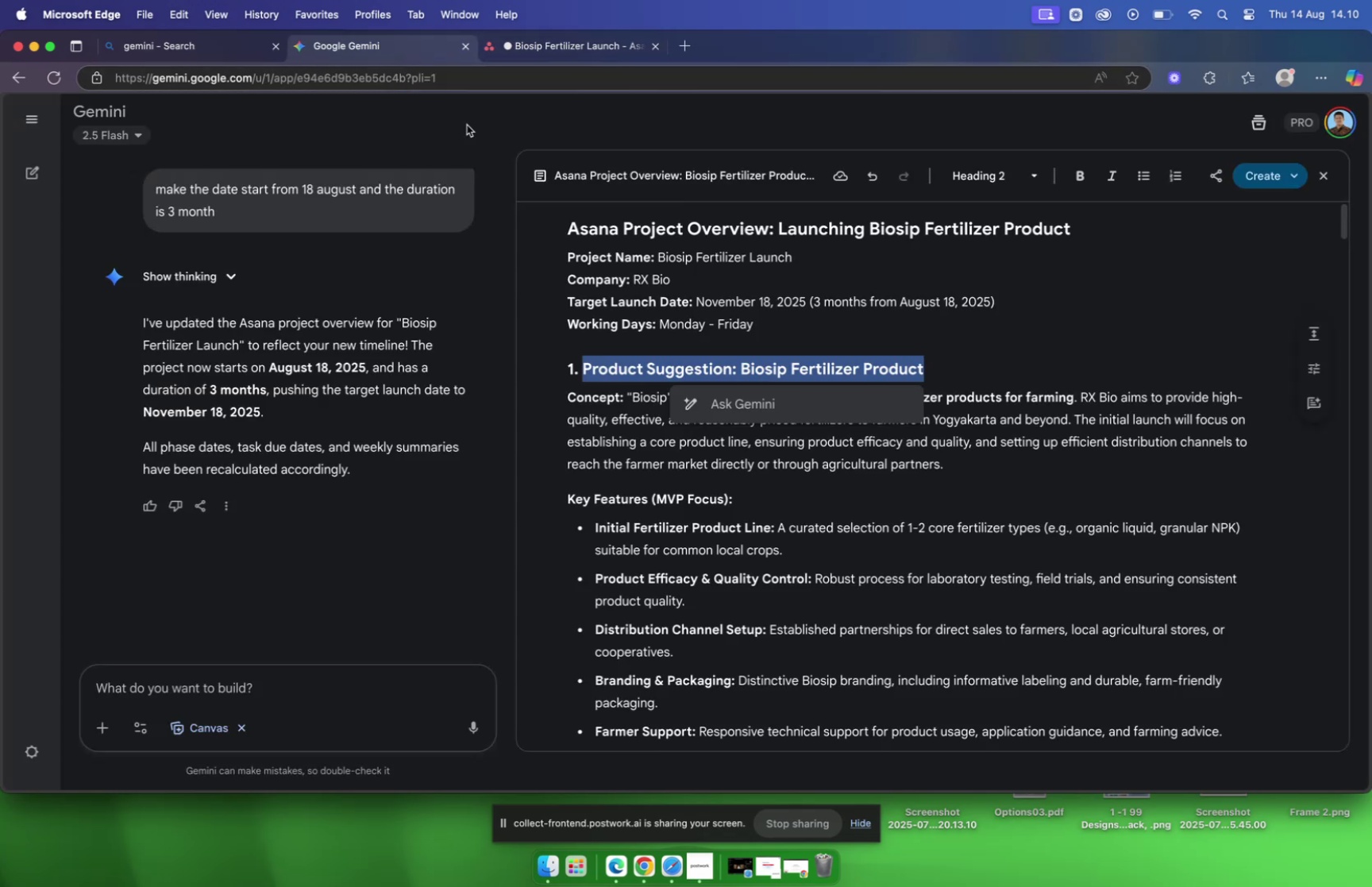 
scroll: coordinate [764, 298], scroll_direction: down, amount: 2.0
 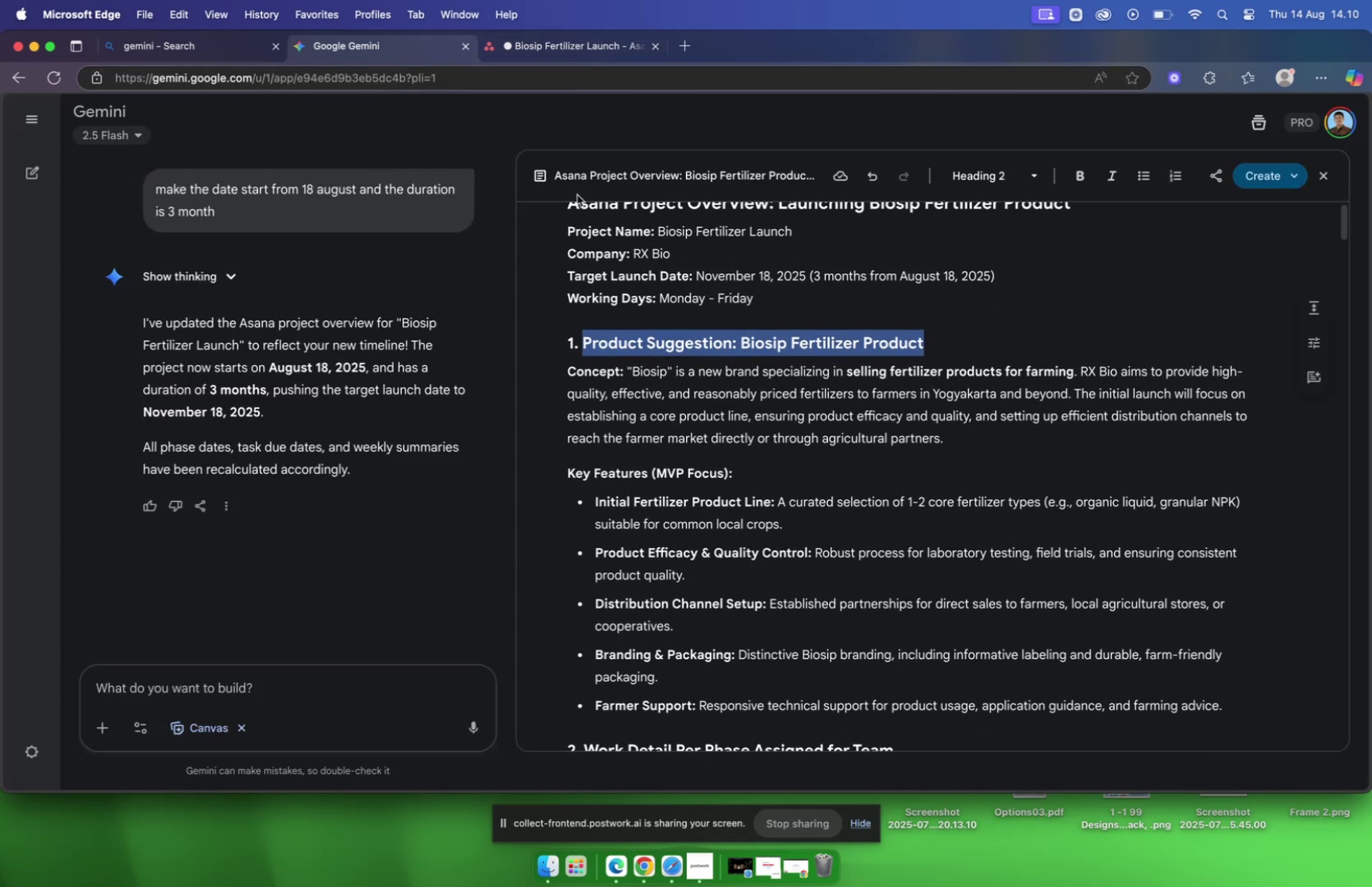 
wait(6.75)
 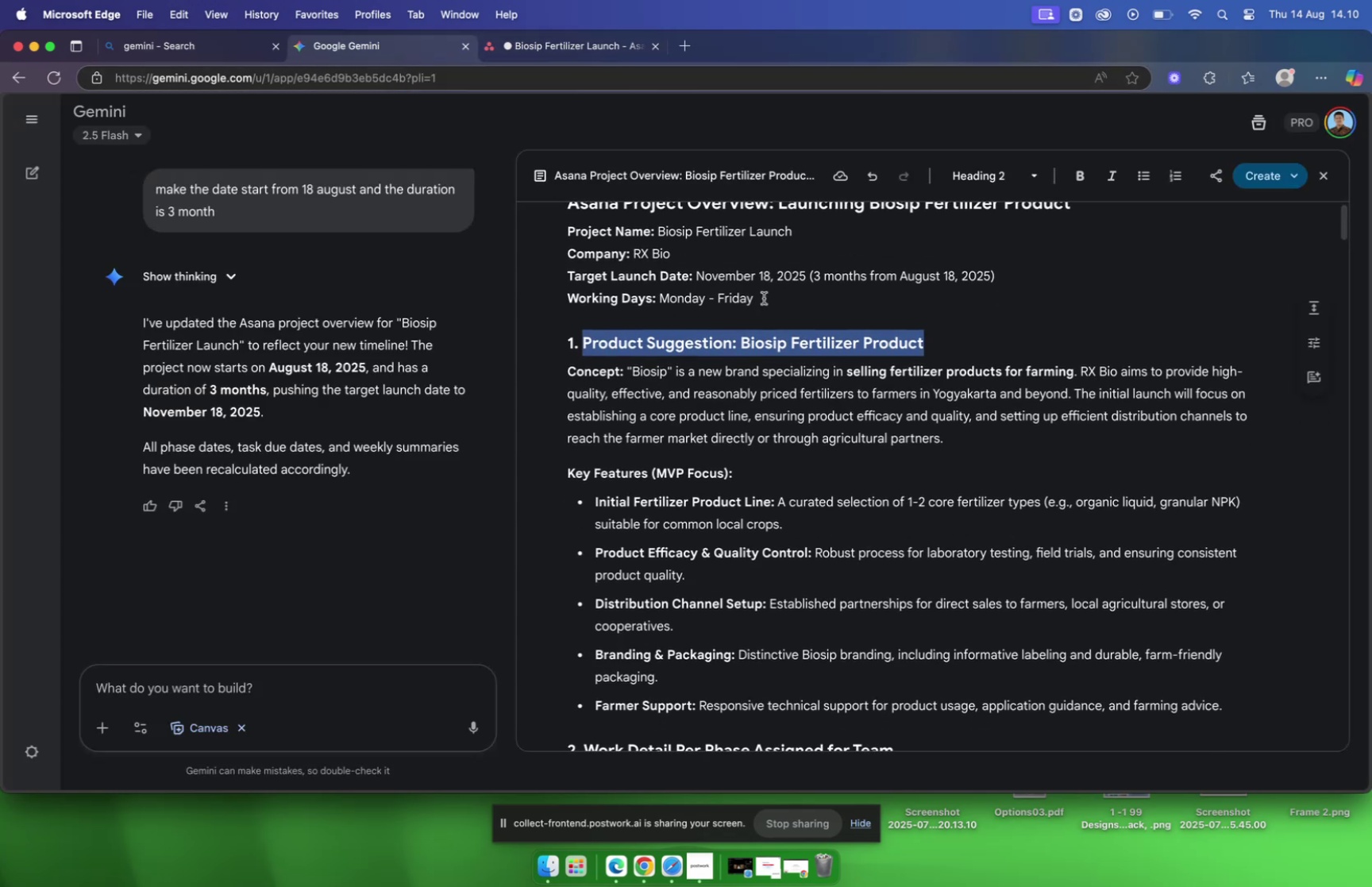 
left_click([222, 48])
 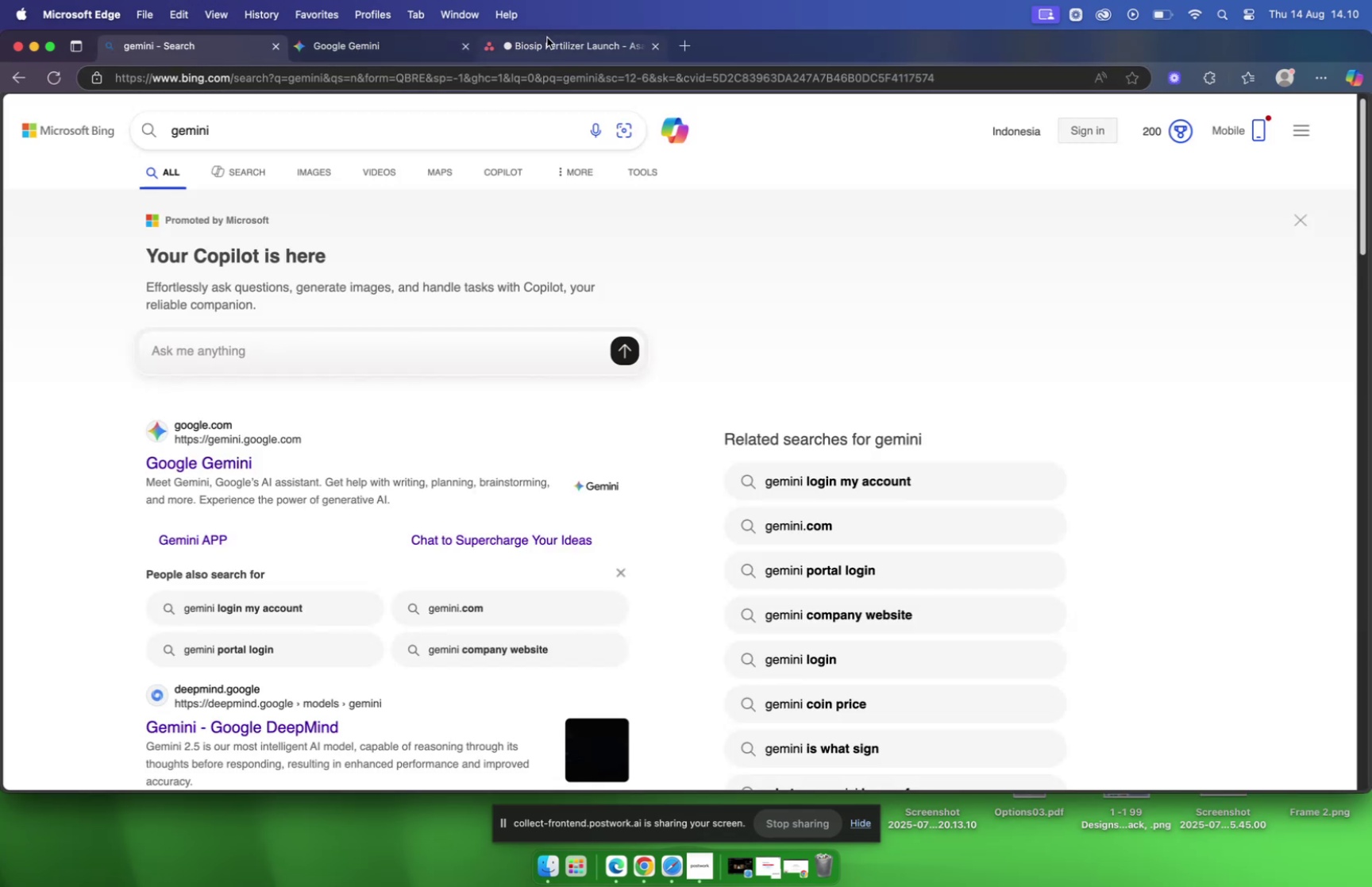 
double_click([550, 43])
 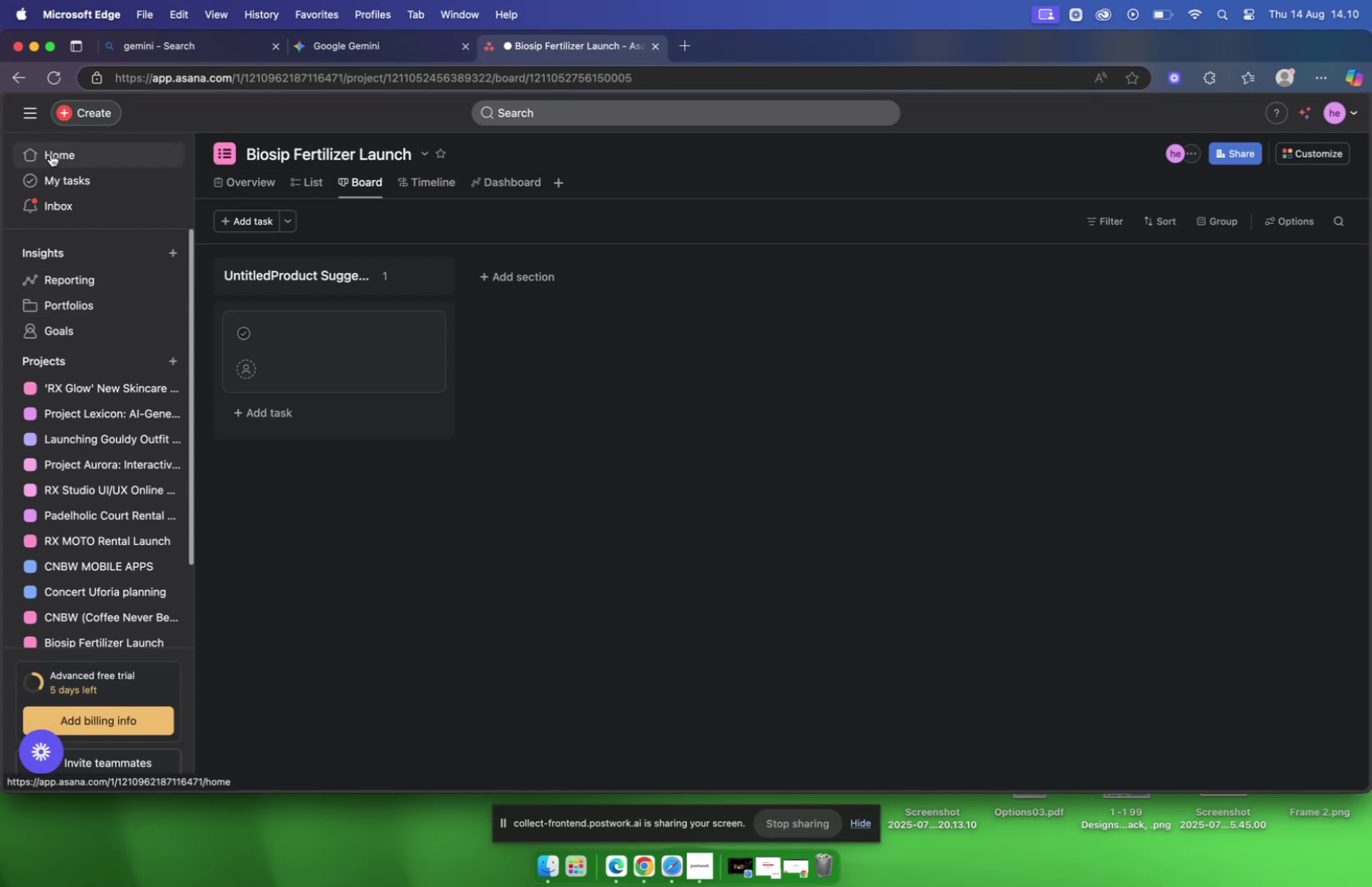 
wait(8.0)
 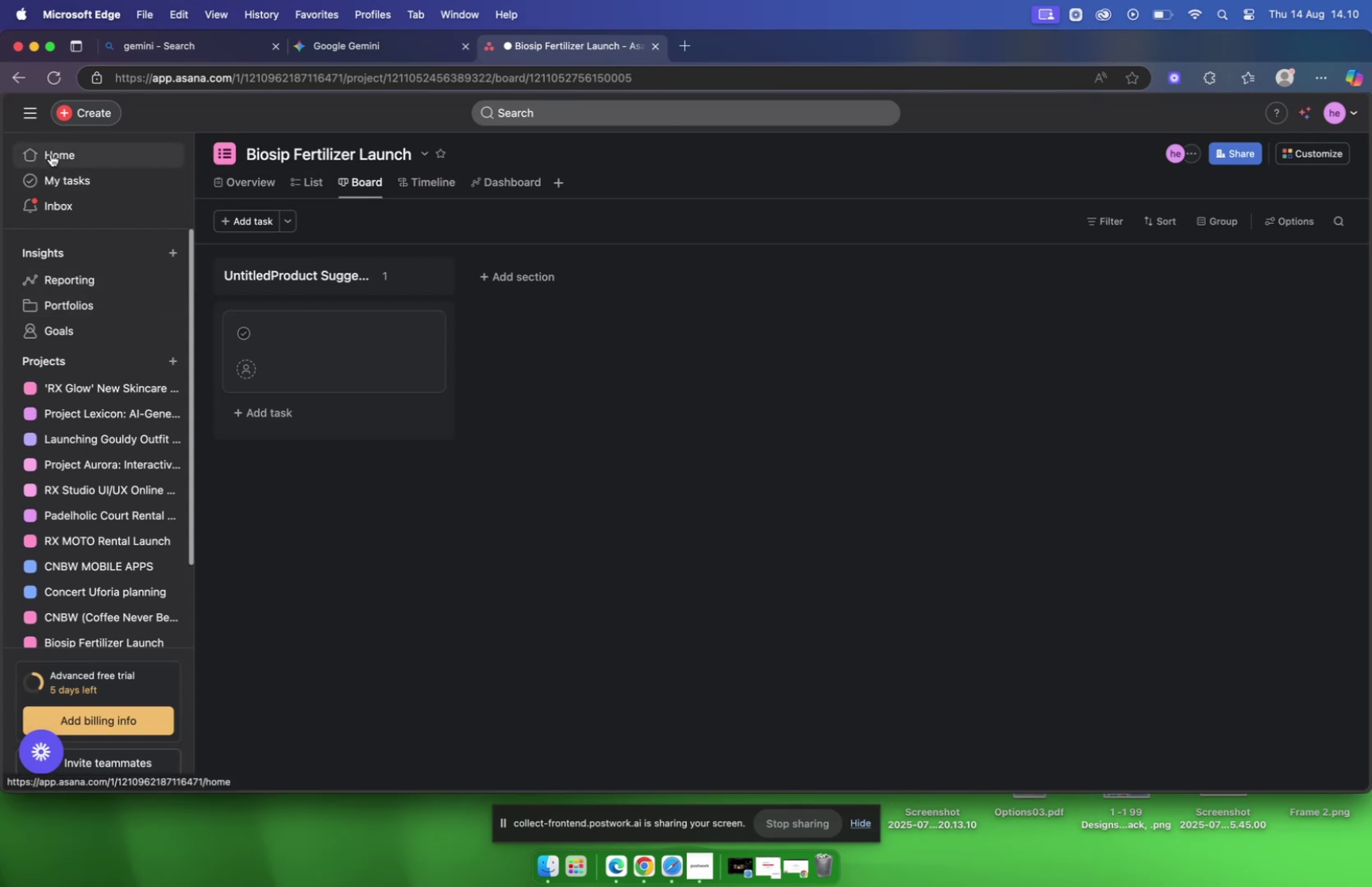 
left_click([235, 187])
 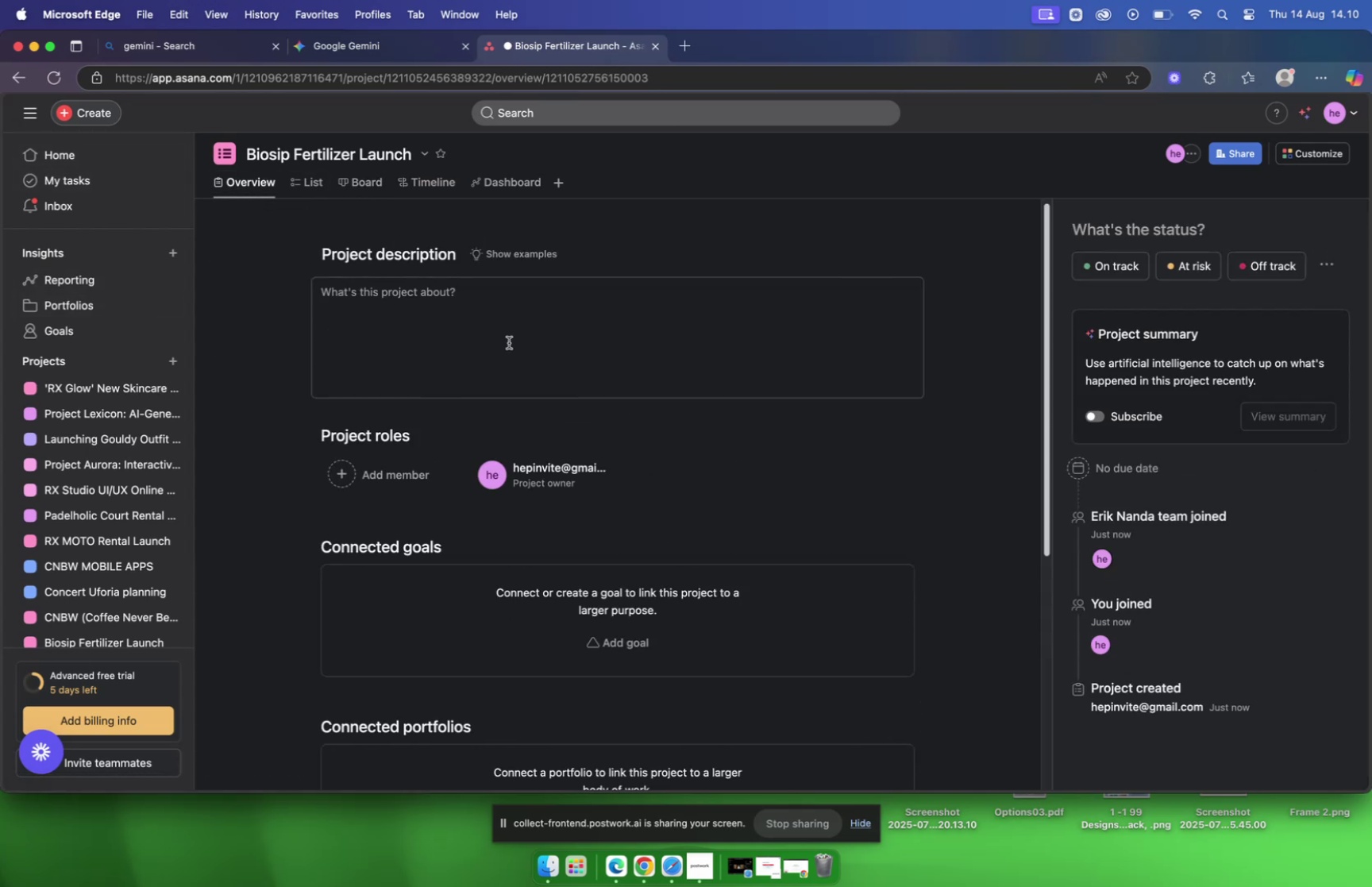 
left_click([466, 308])
 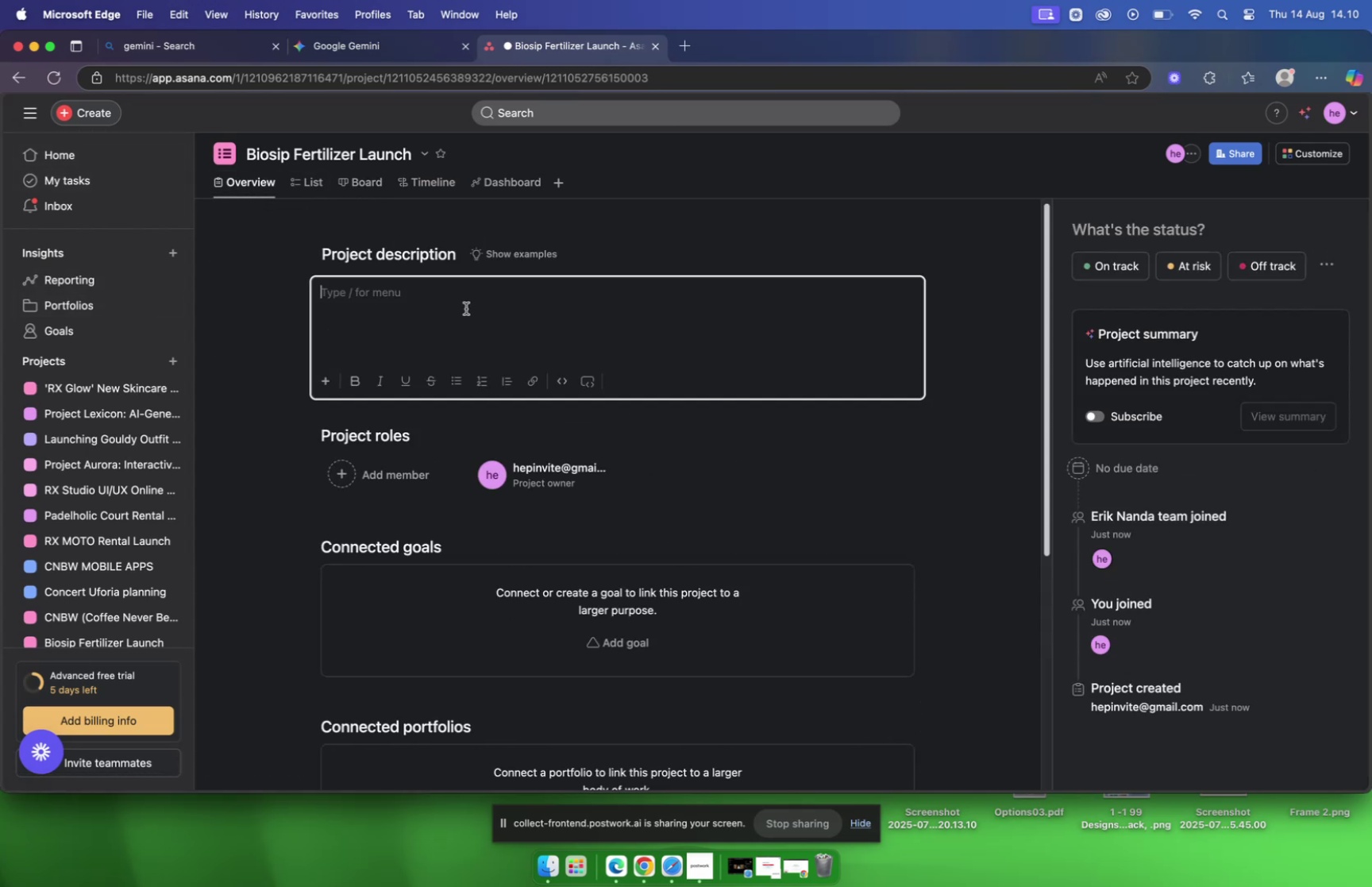 
right_click([466, 308])
 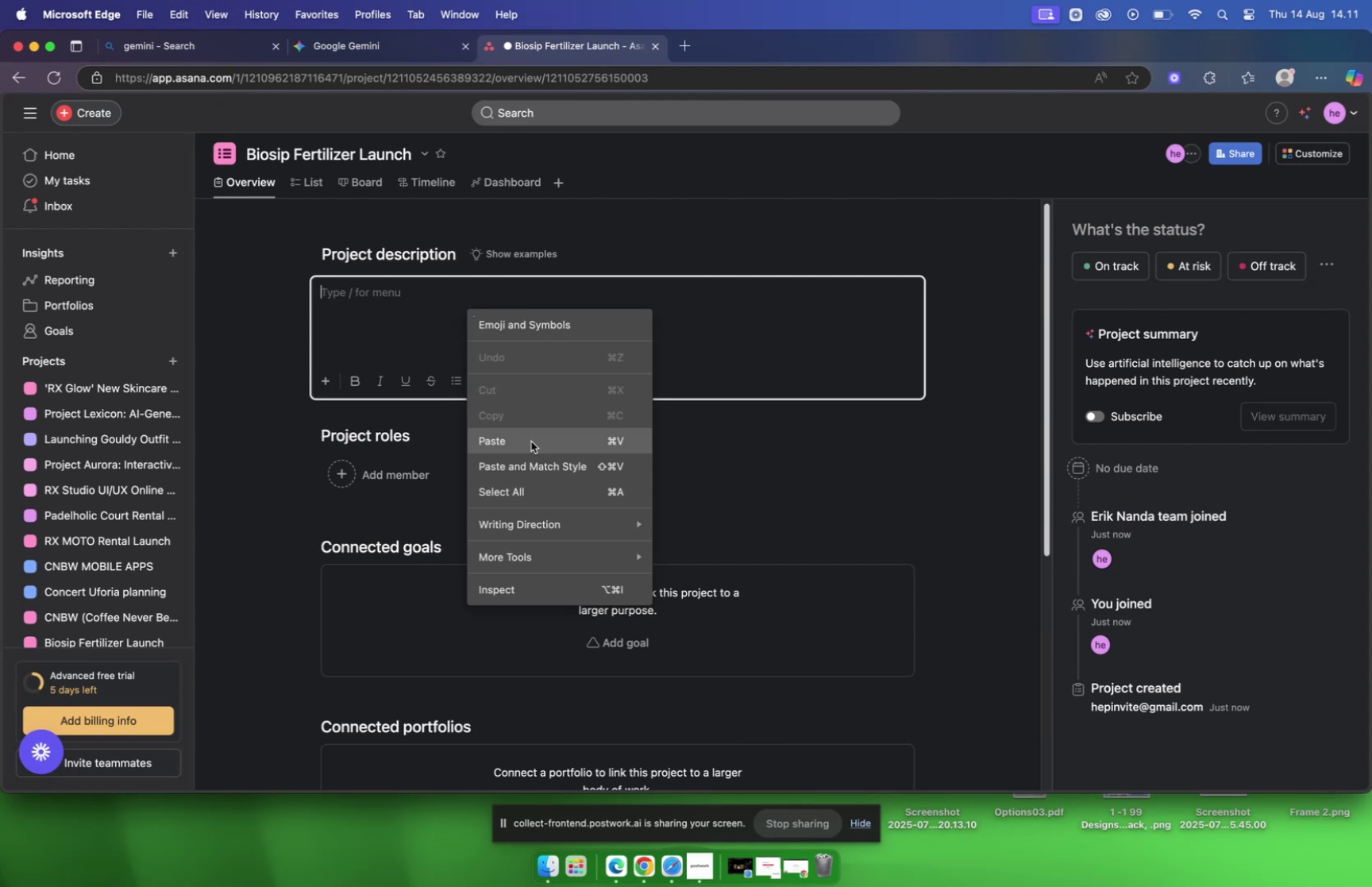 
left_click([530, 449])
 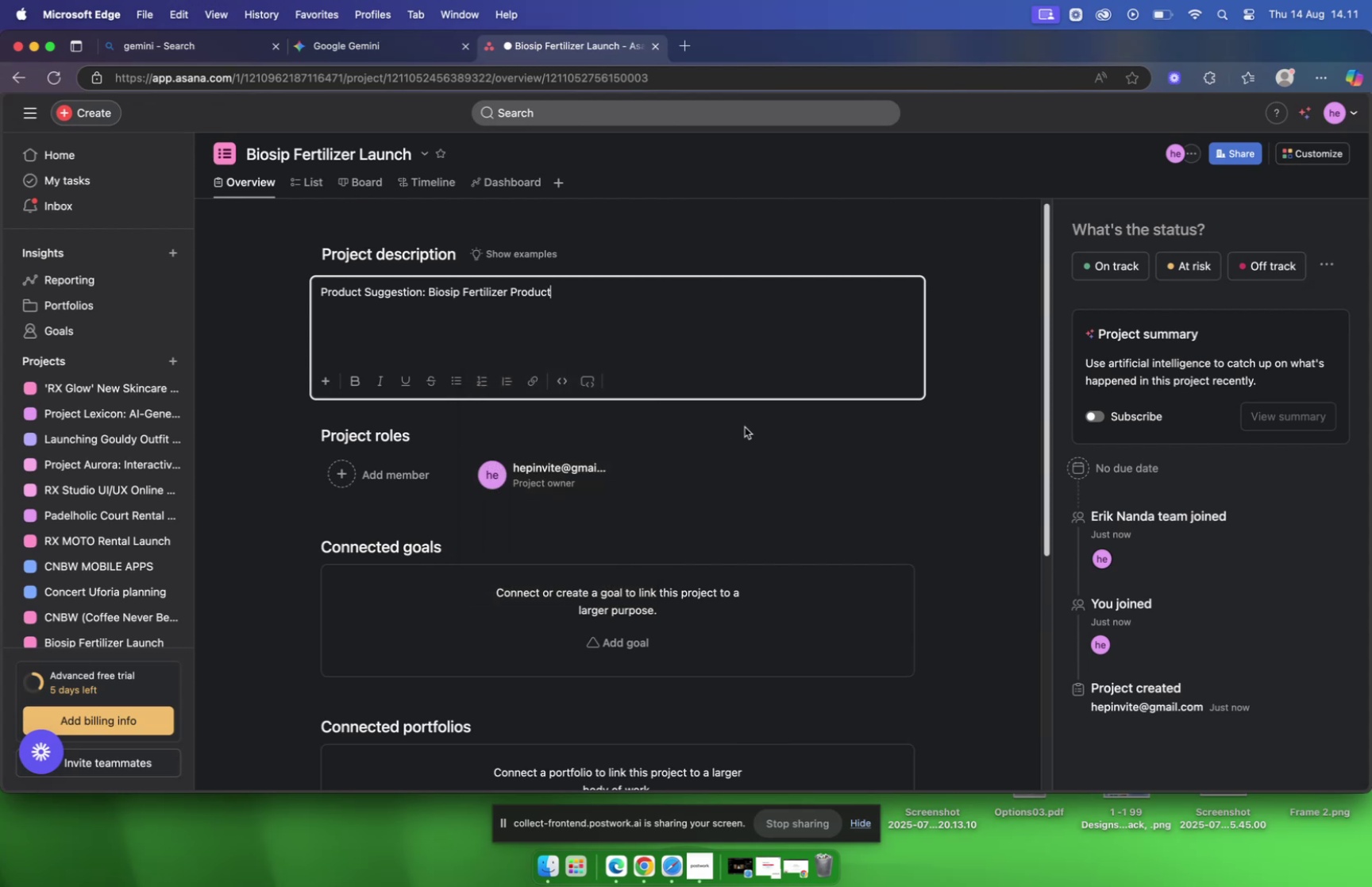 
scroll: coordinate [586, 357], scroll_direction: up, amount: 10.0
 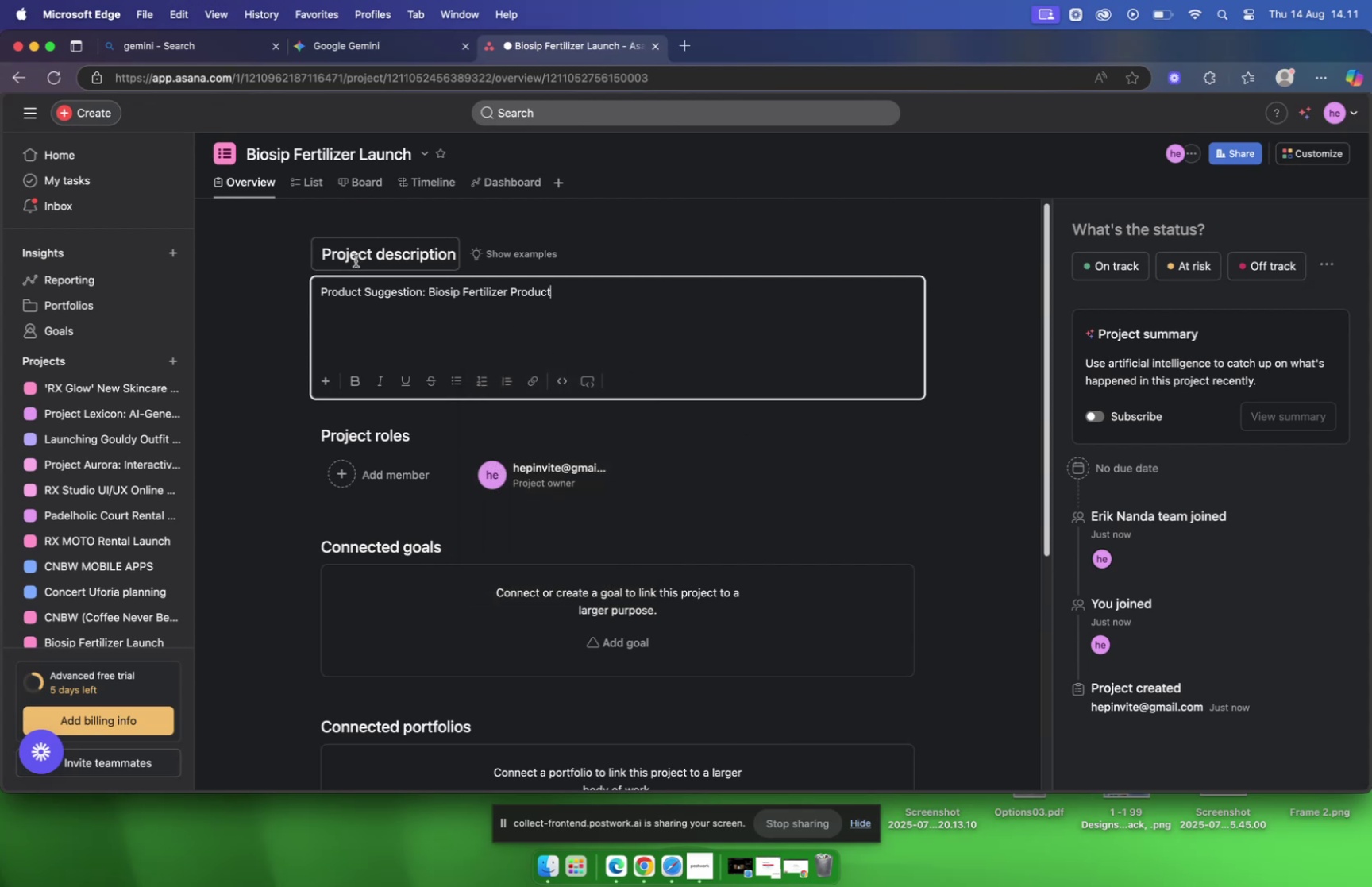 
right_click([359, 253])
 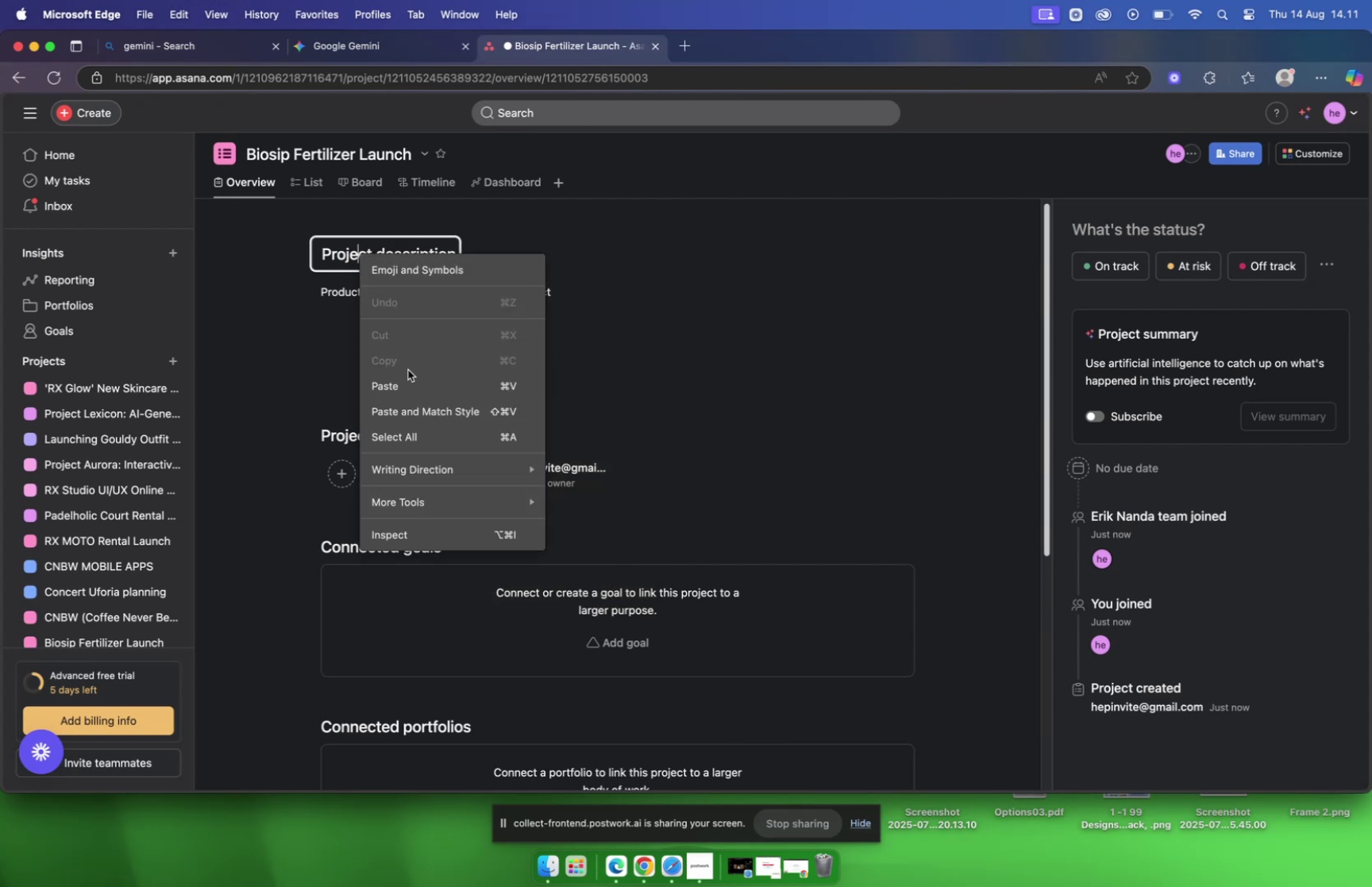 
left_click([407, 380])
 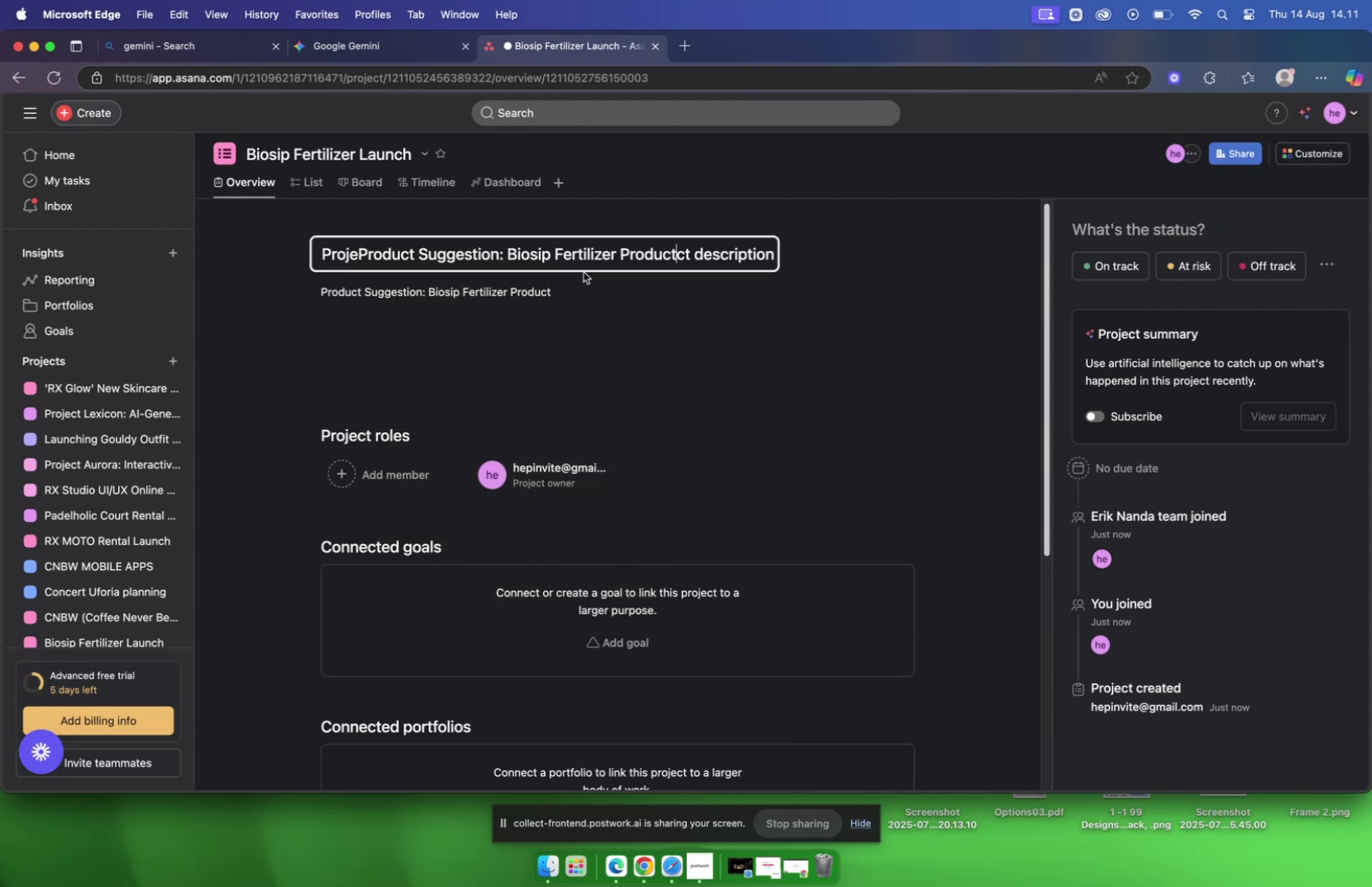 
key(Meta+CommandLeft)
 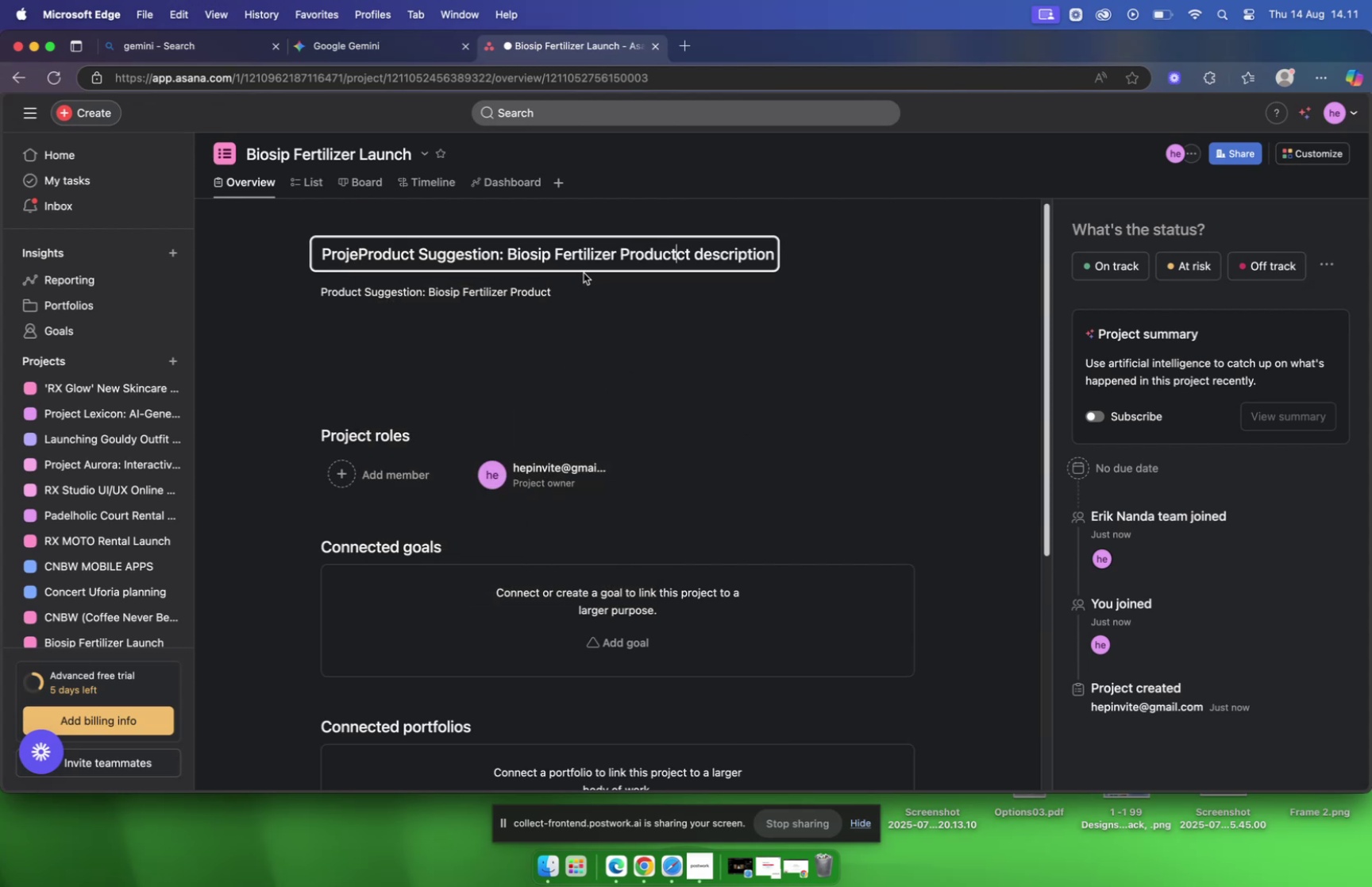 
key(Meta+A)
 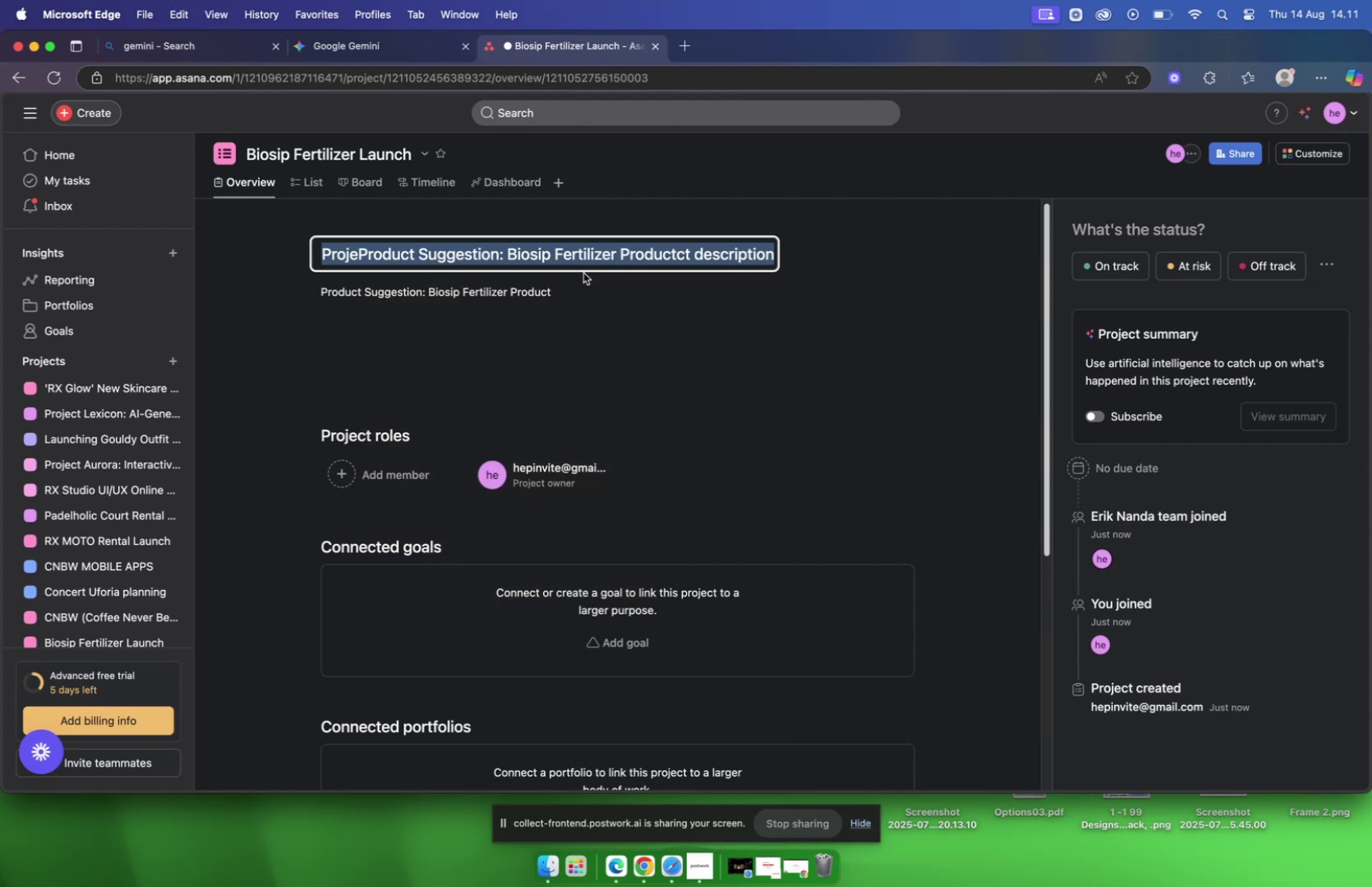 
key(Backspace)
 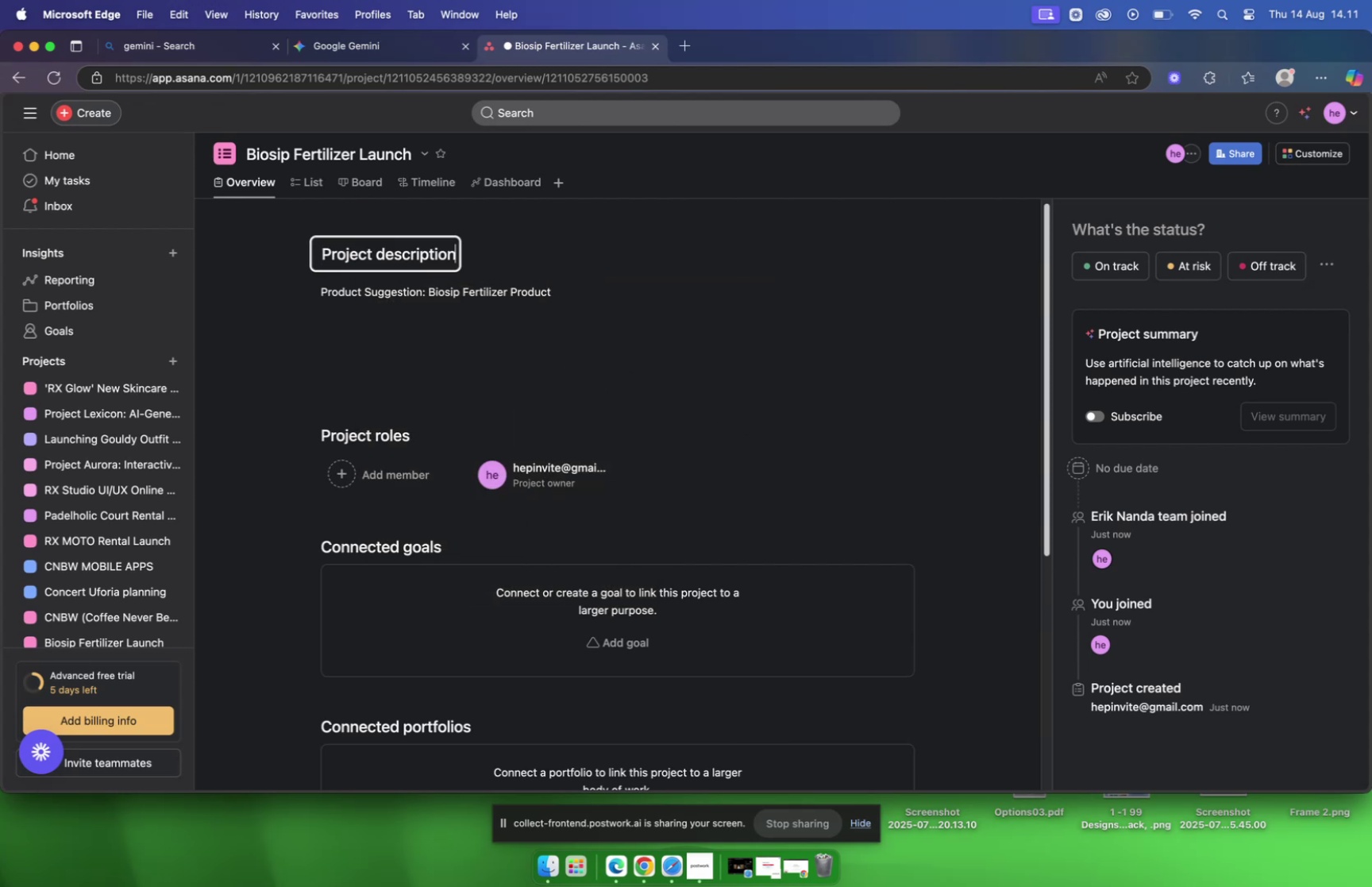 
right_click([584, 272])
 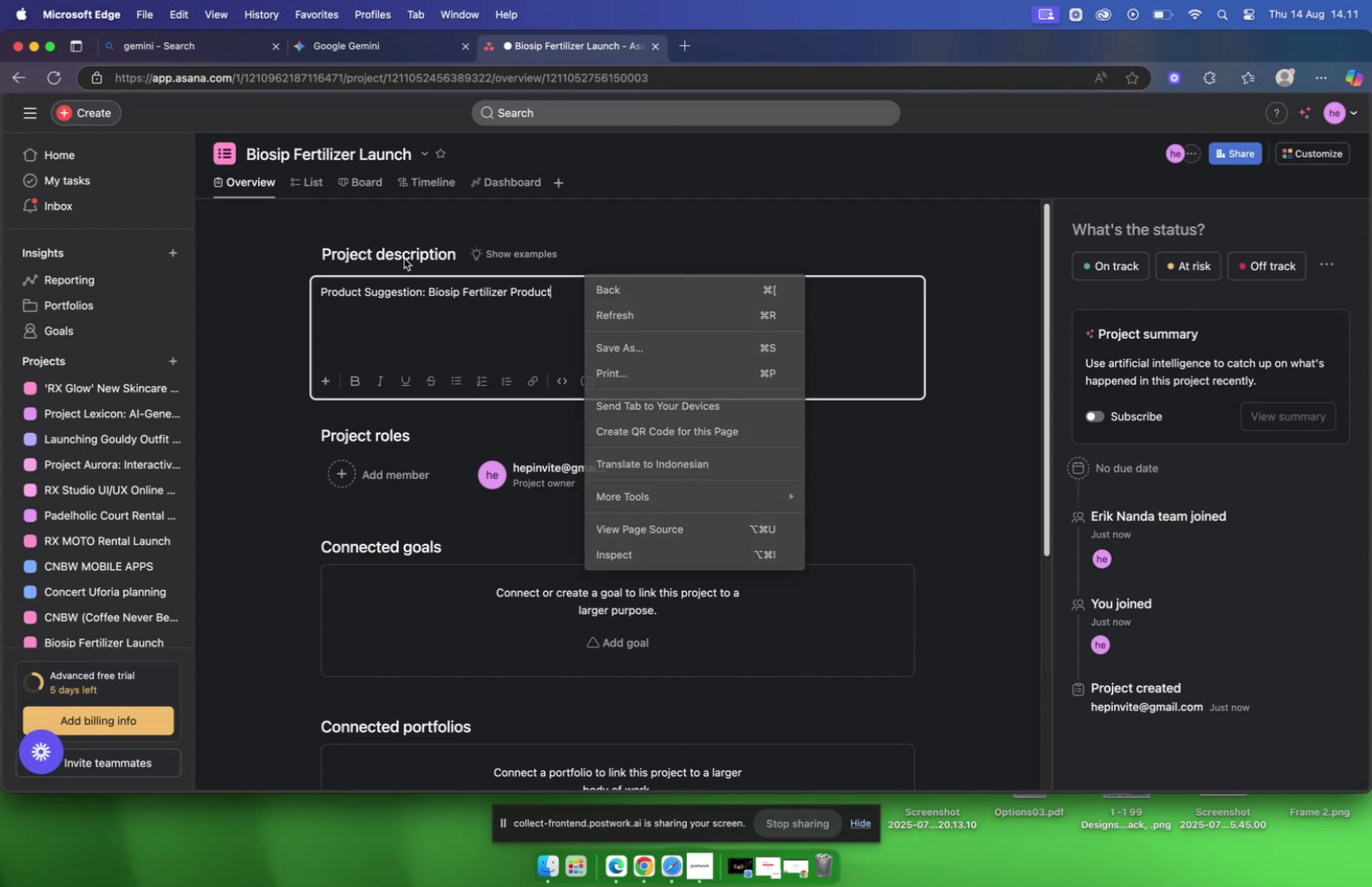 
double_click([402, 250])
 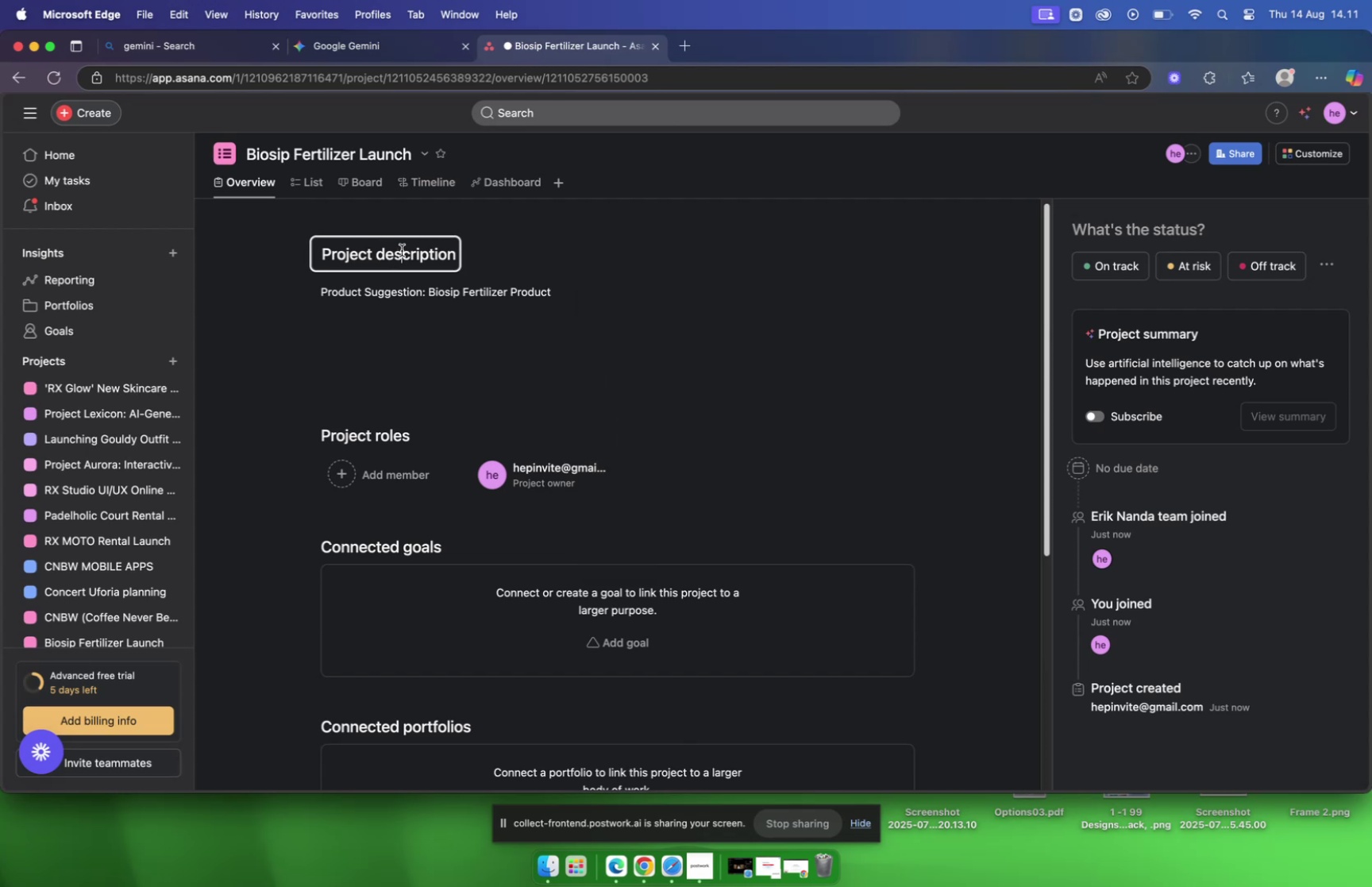 
right_click([402, 250])
 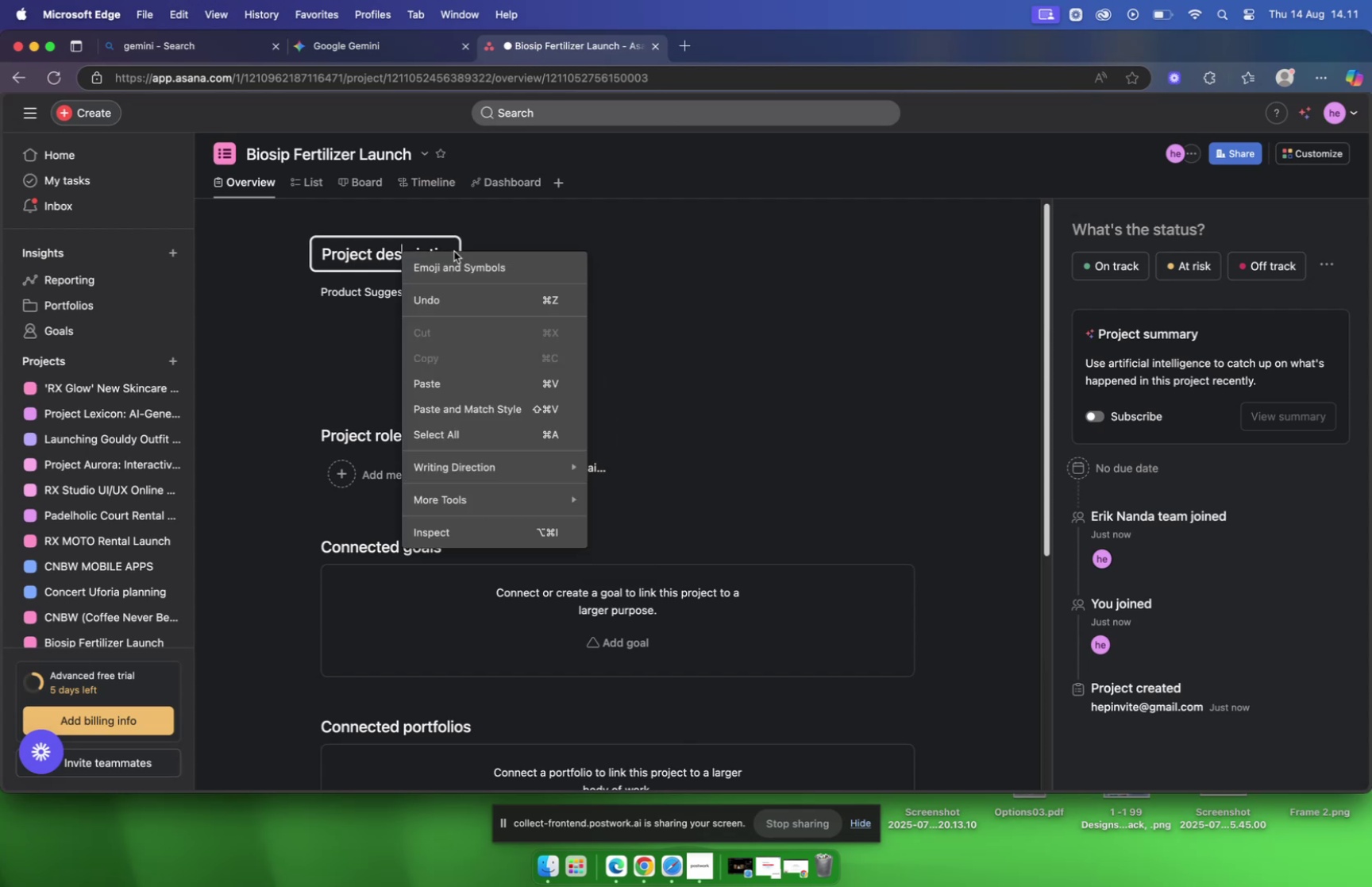 
key(Meta+CommandLeft)
 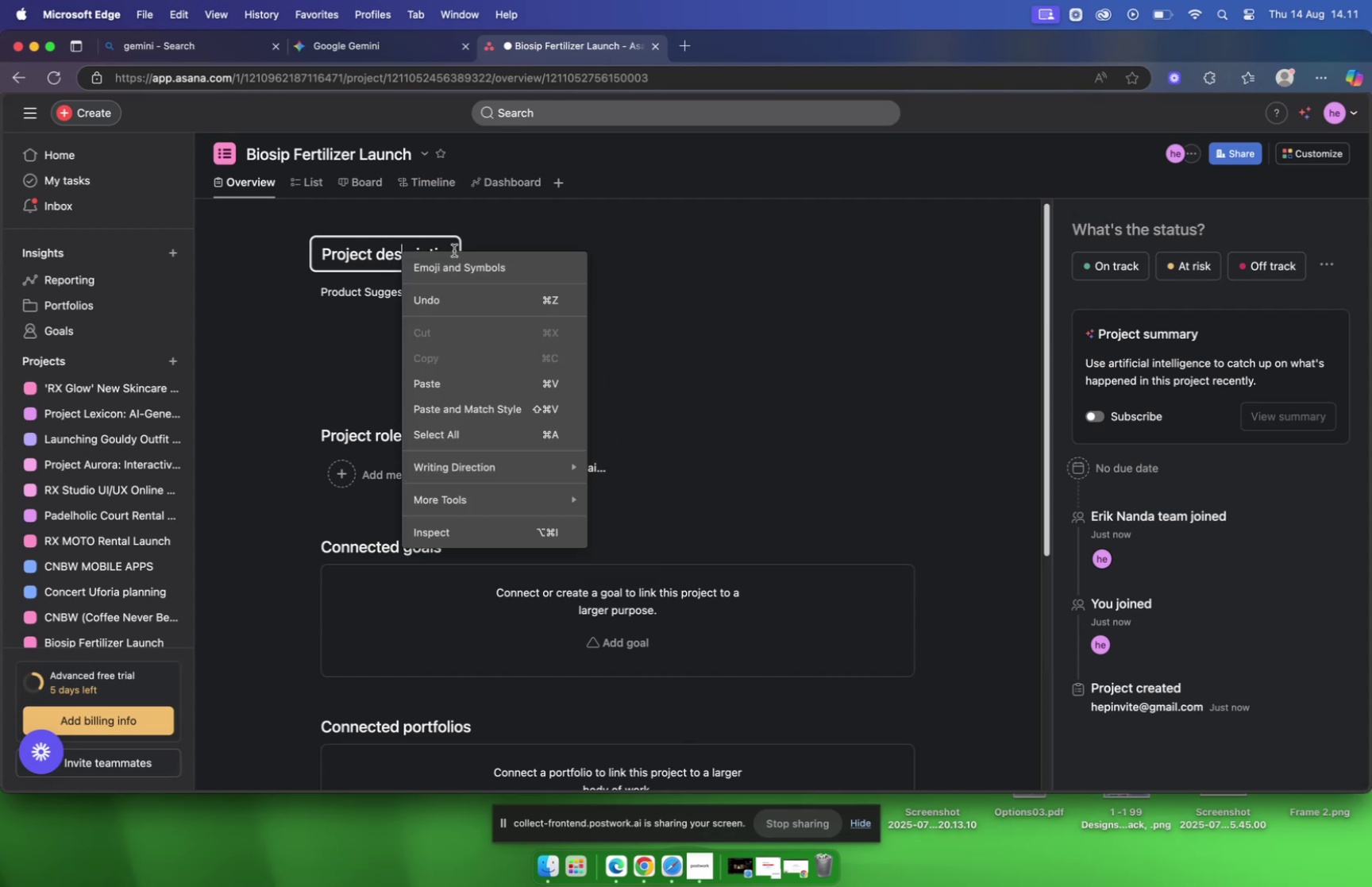 
key(Meta+A)
 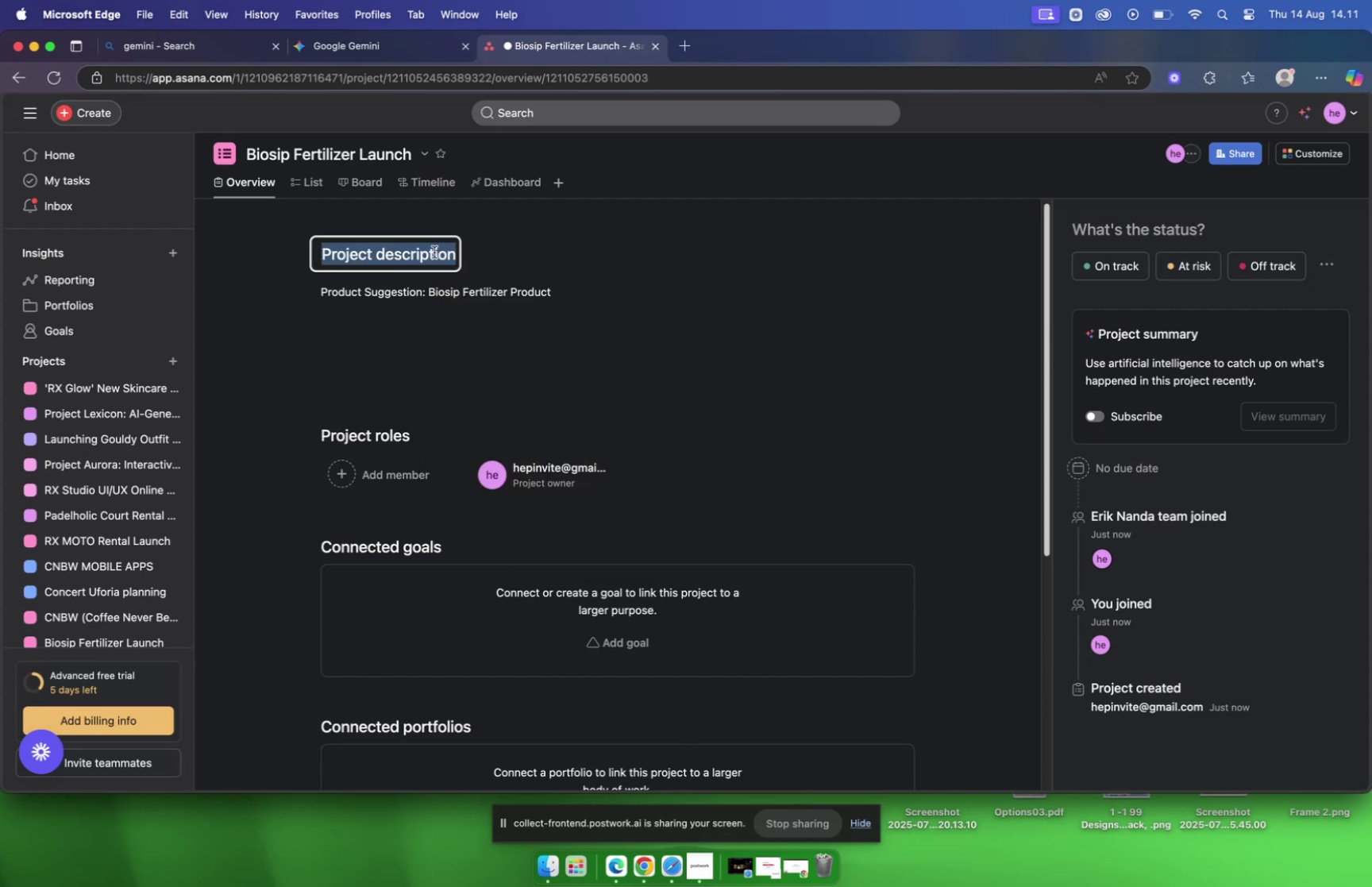 
key(Backspace)
 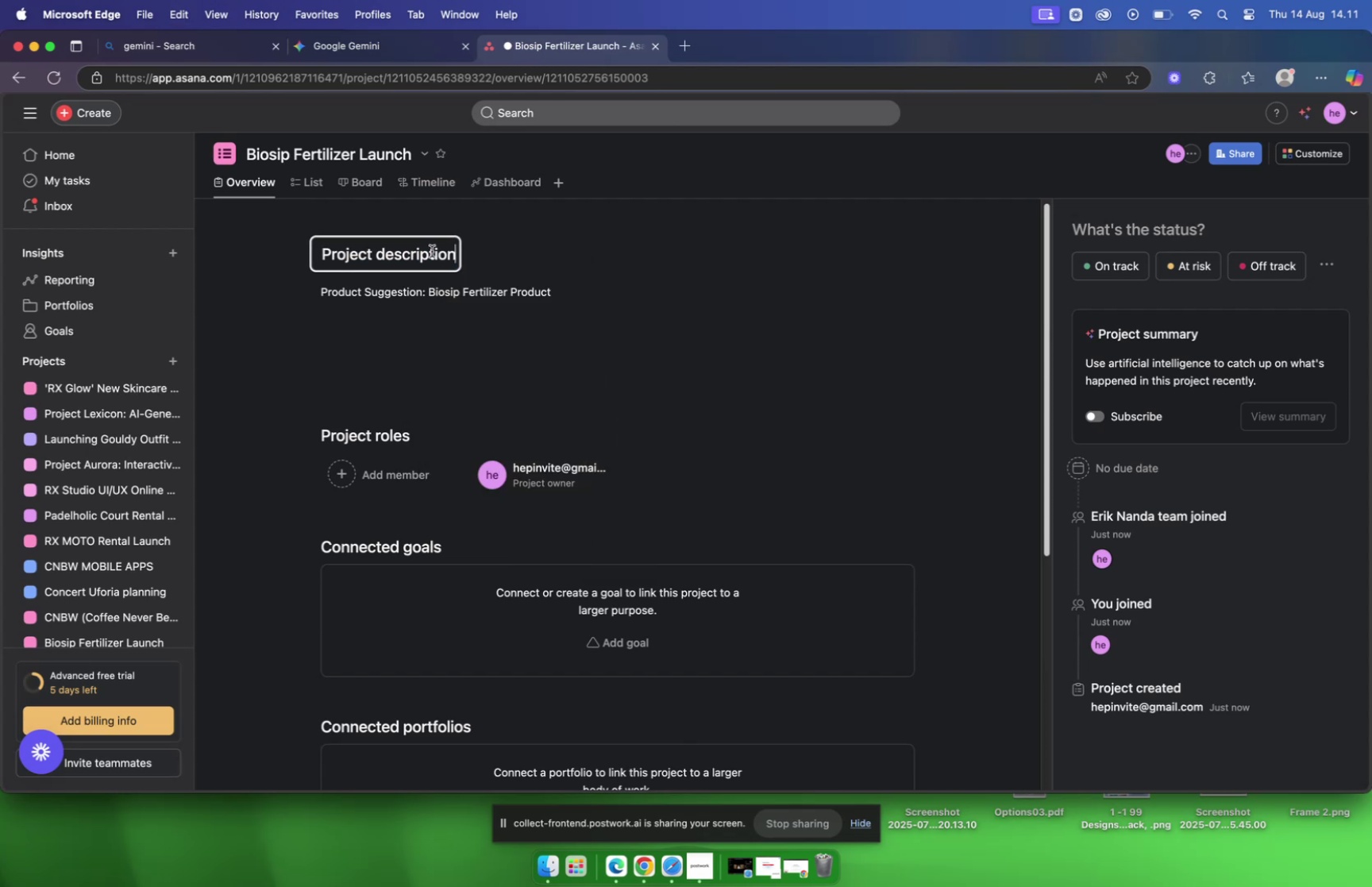 
right_click([432, 251])
 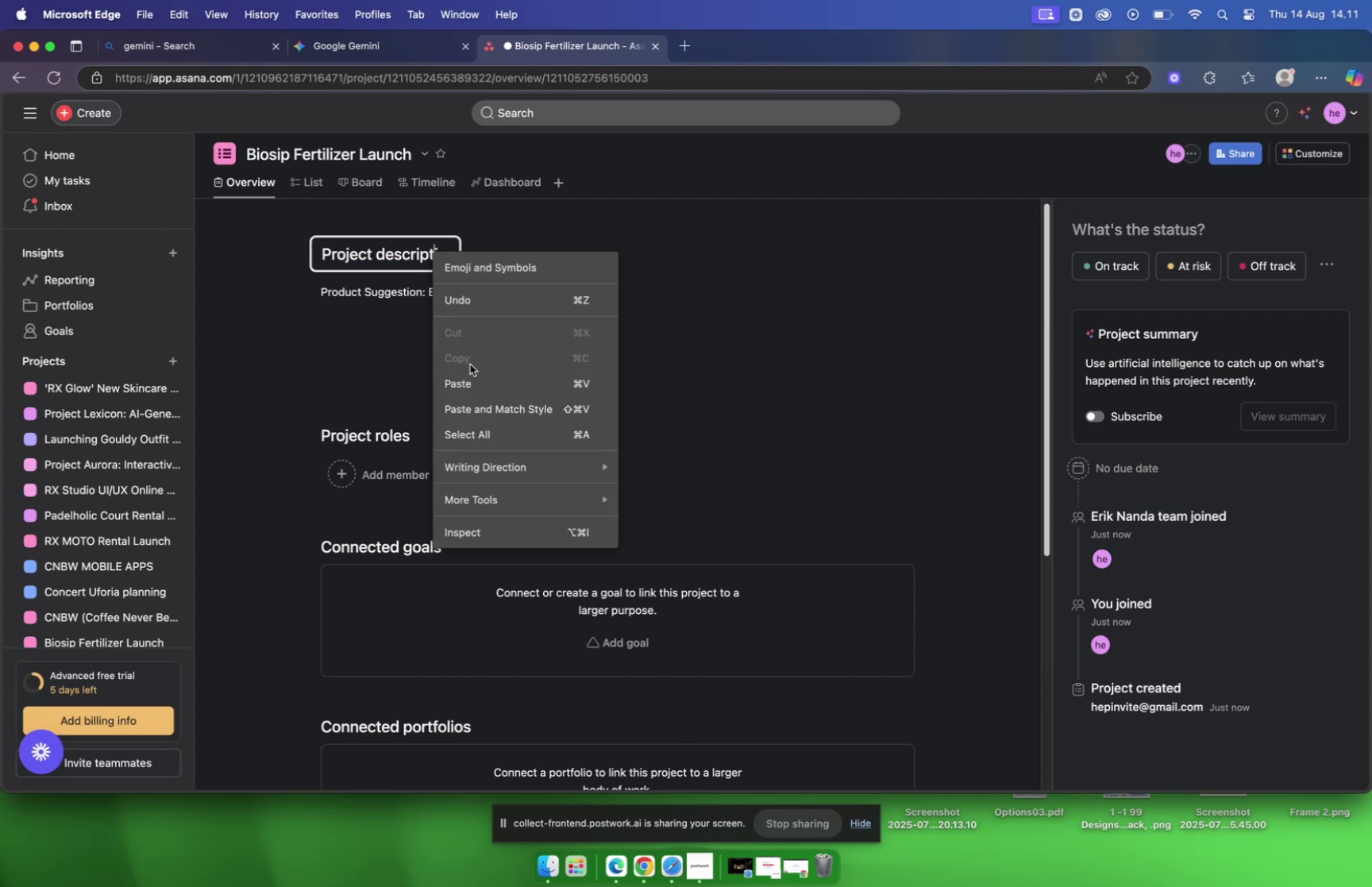 
left_click([473, 373])
 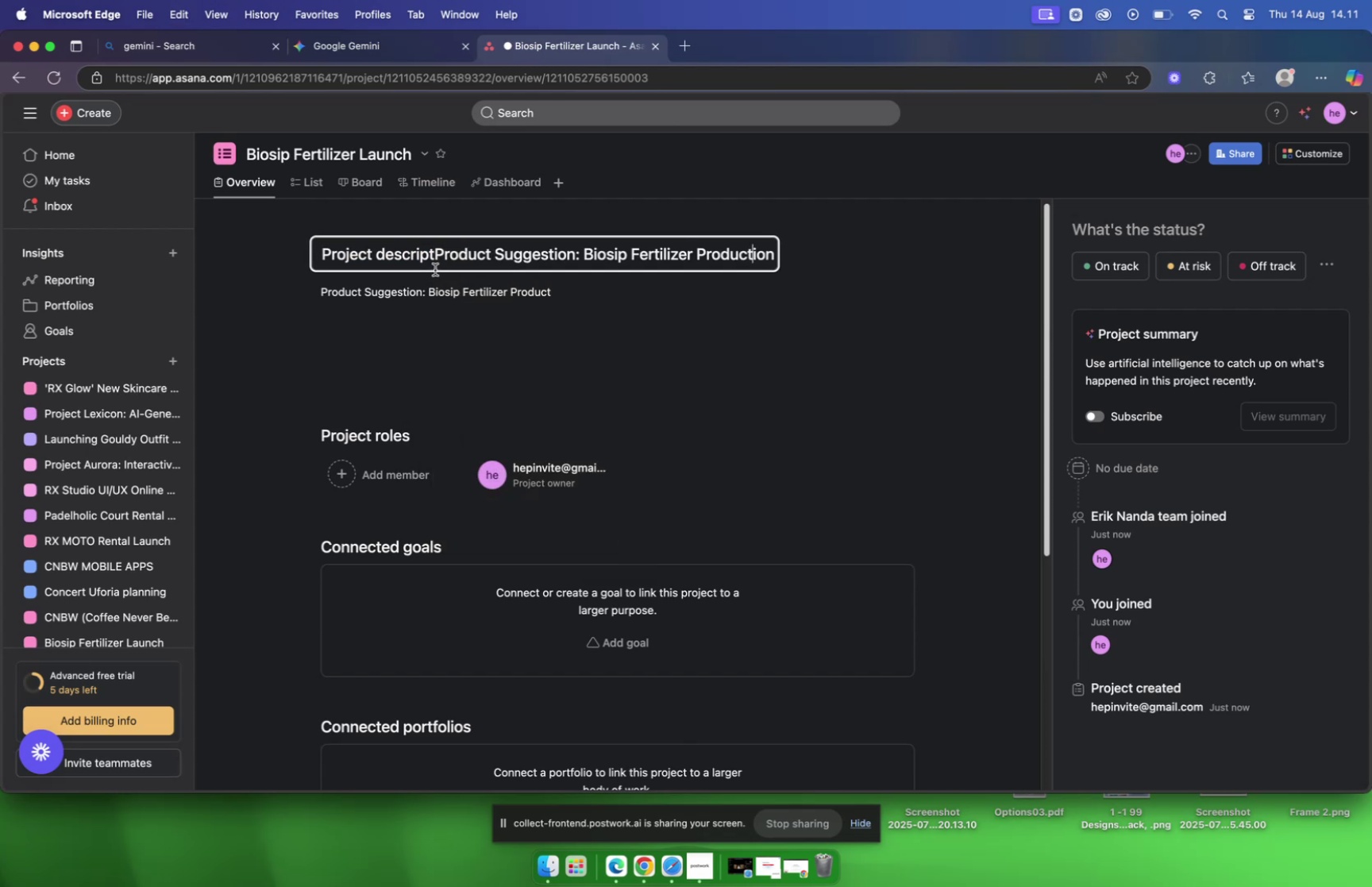 
left_click_drag(start_coordinate=[434, 253], to_coordinate=[280, 248])
 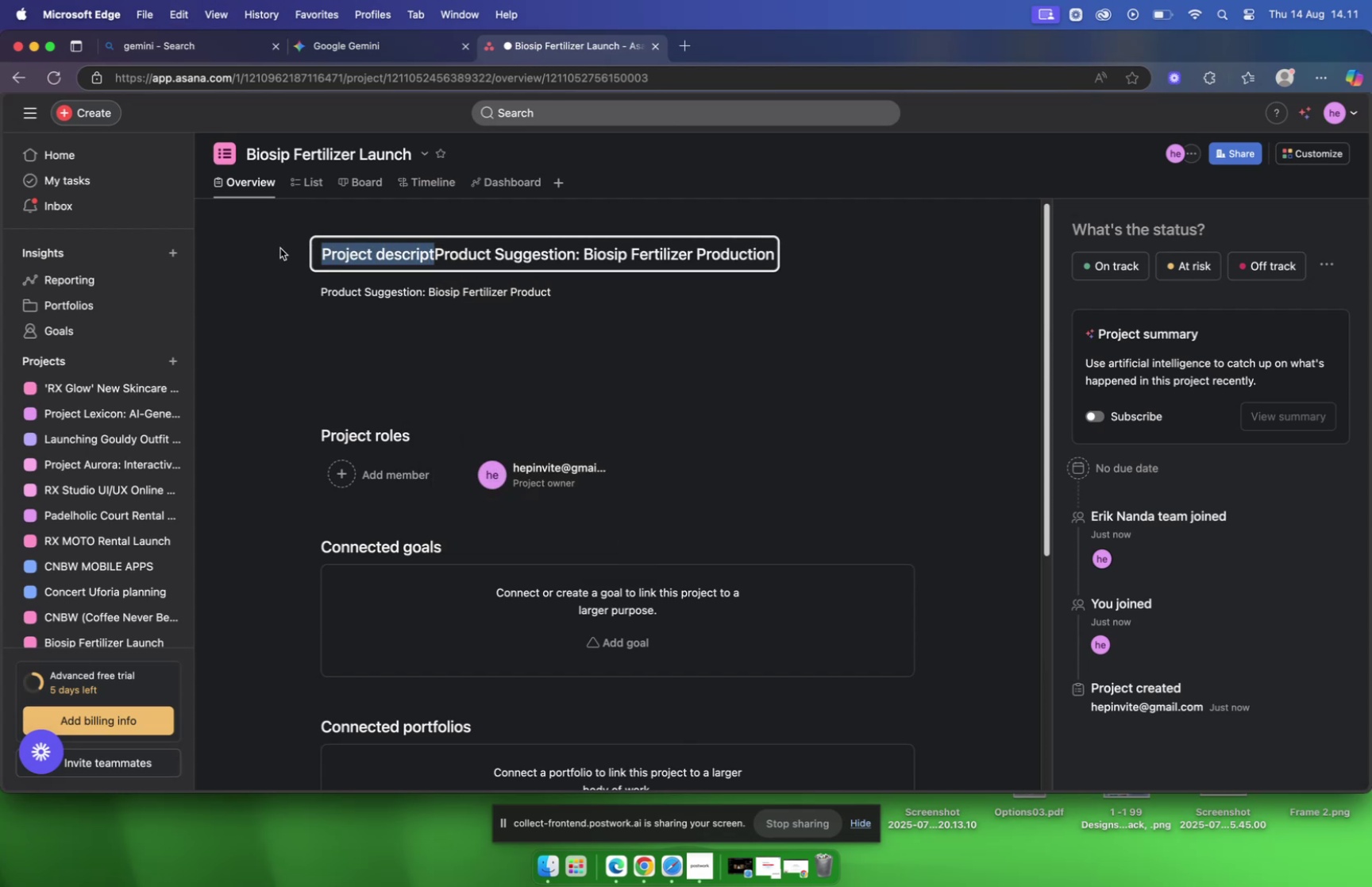 
key(Backspace)
 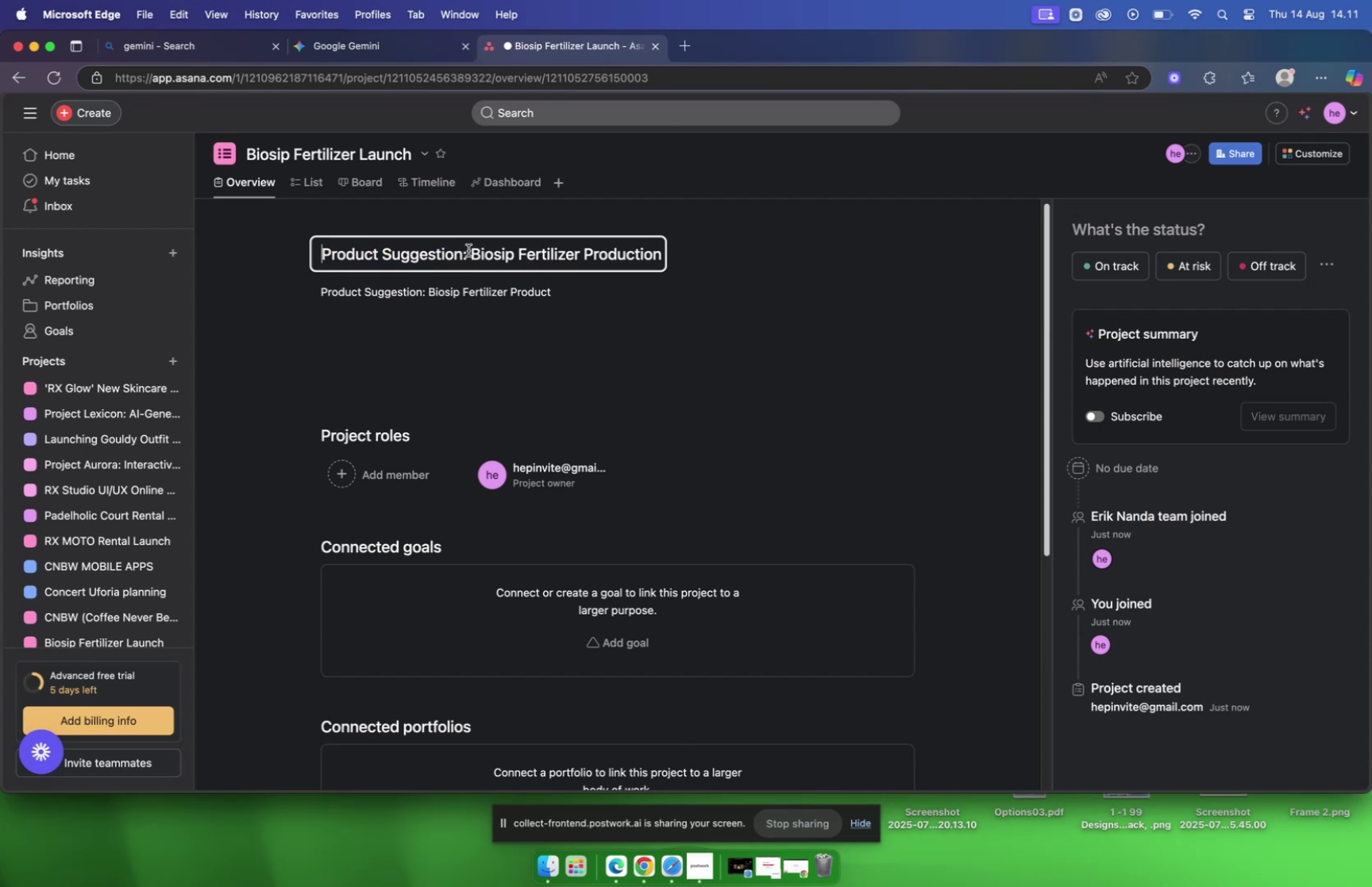 
left_click_drag(start_coordinate=[470, 252], to_coordinate=[272, 246])
 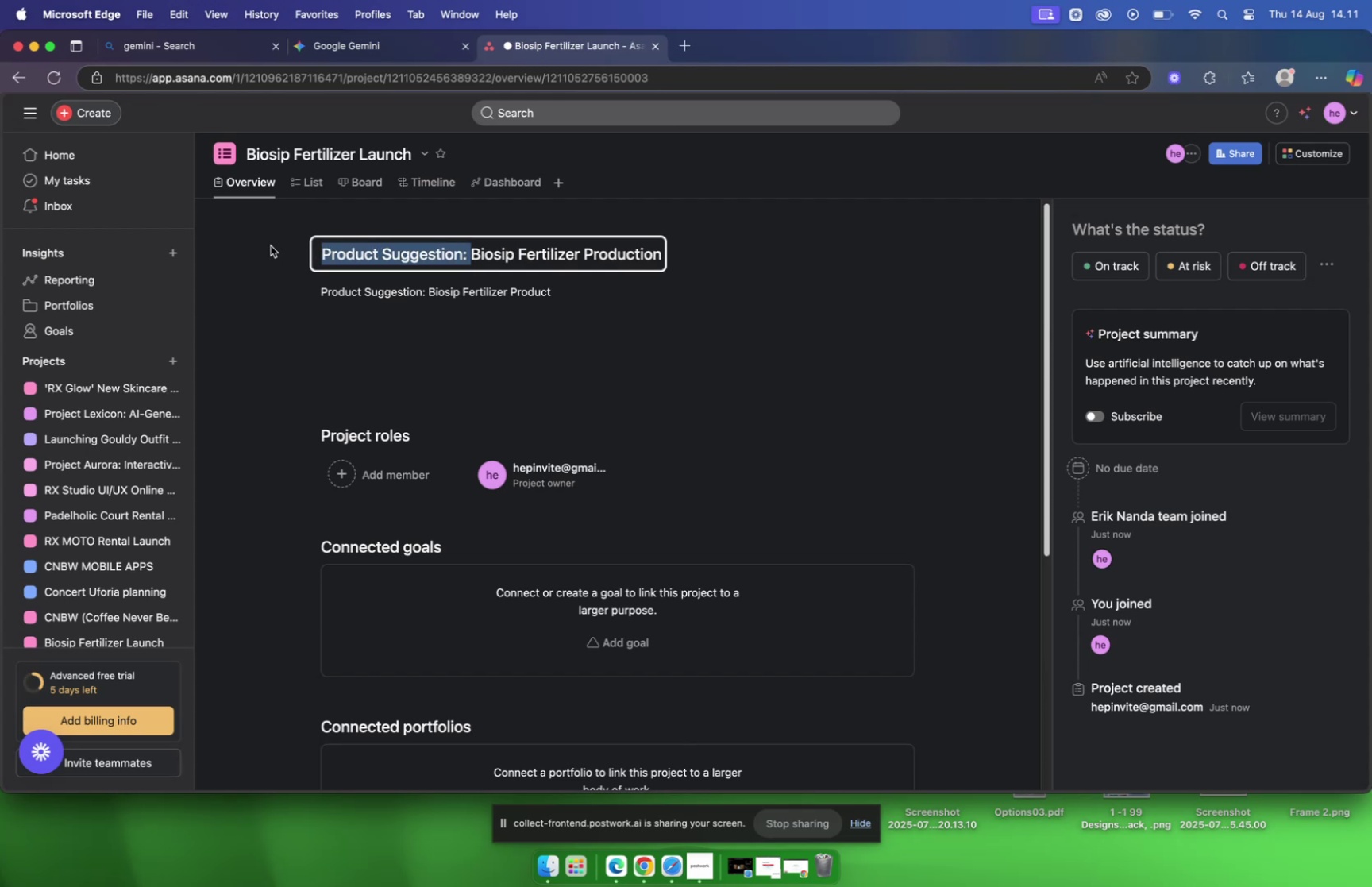 
key(Backspace)
 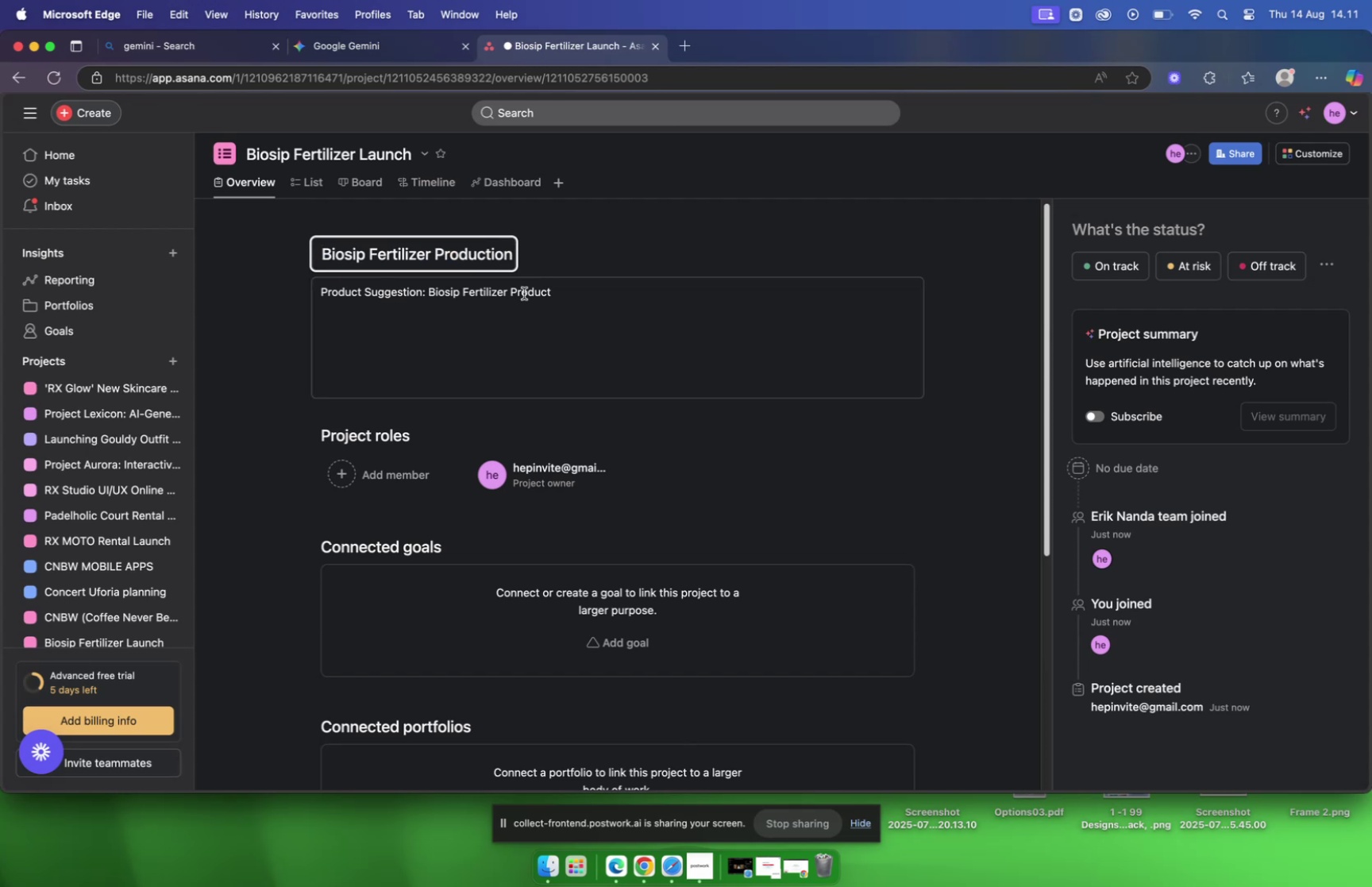 
left_click([568, 254])
 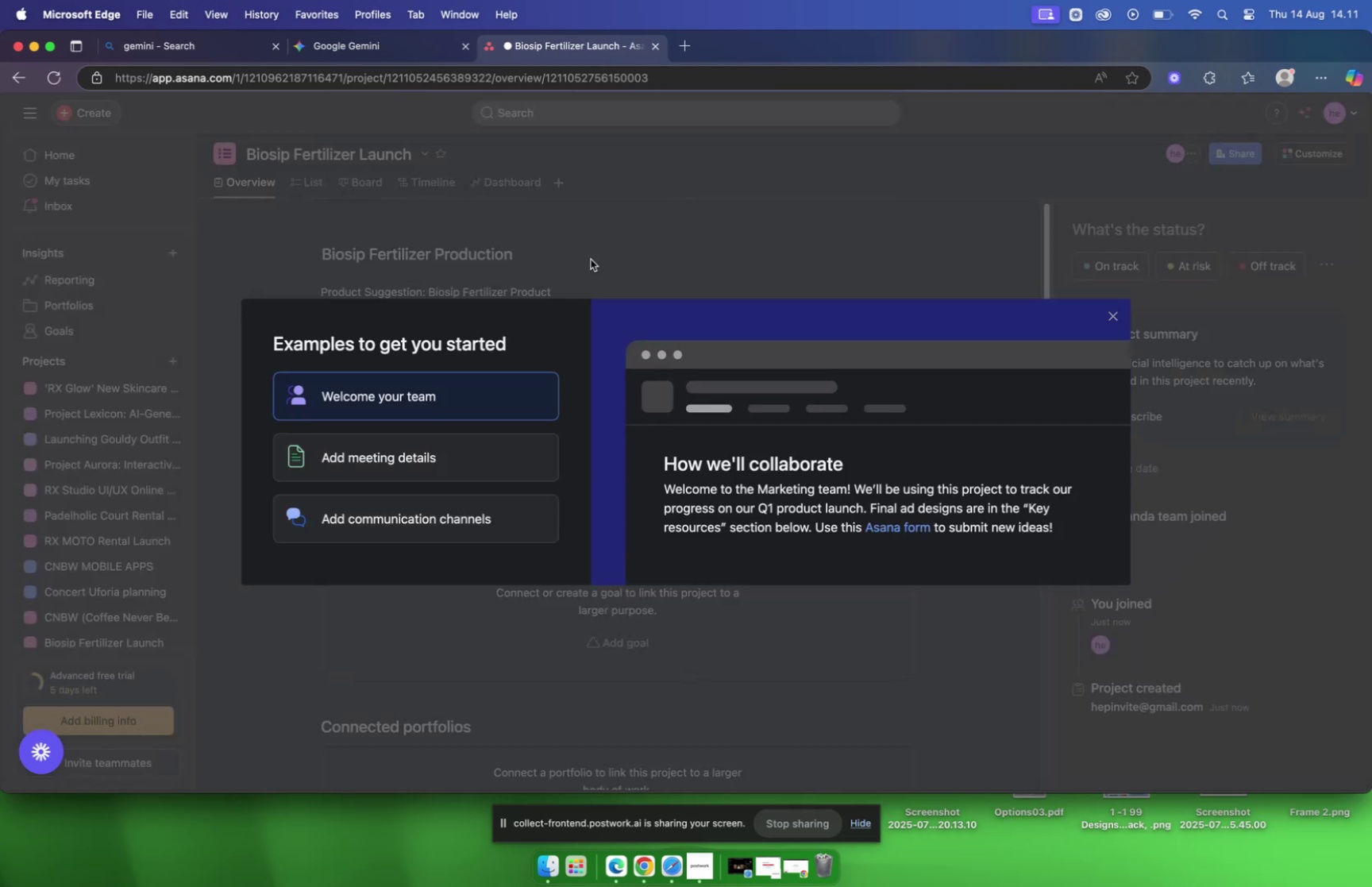 
left_click([595, 259])
 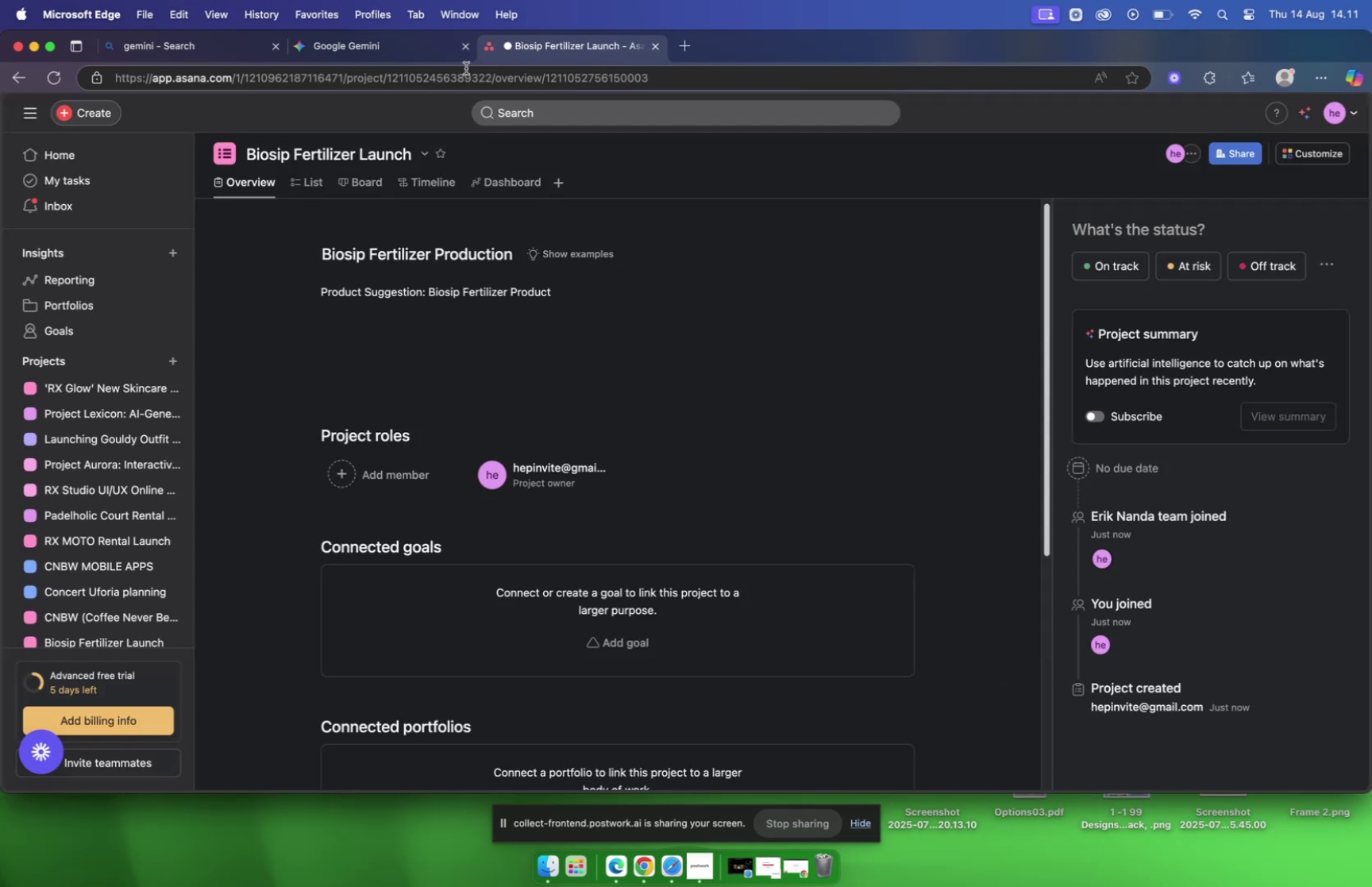 
left_click([380, 52])
 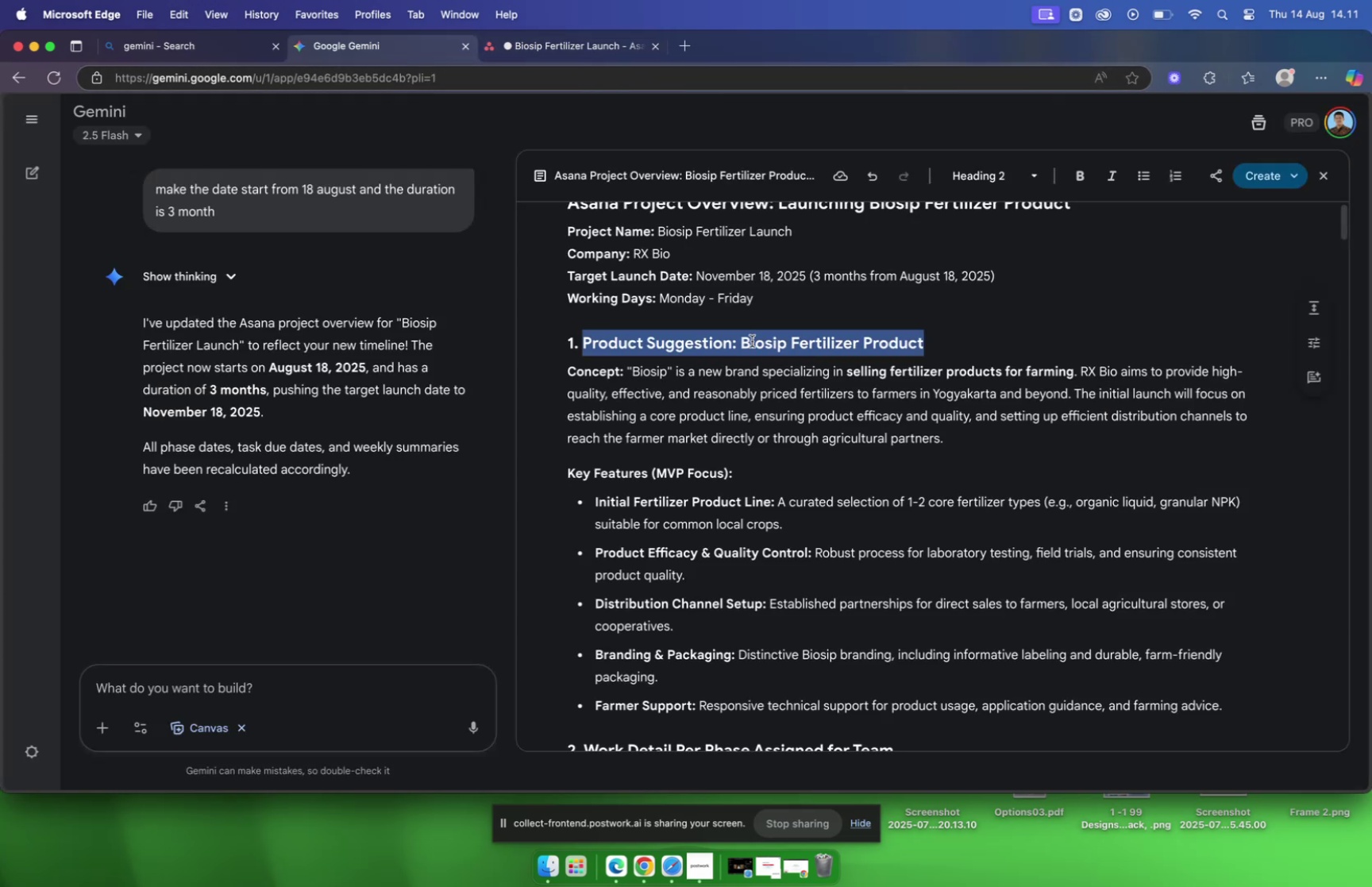 
scroll: coordinate [747, 336], scroll_direction: down, amount: 1.0
 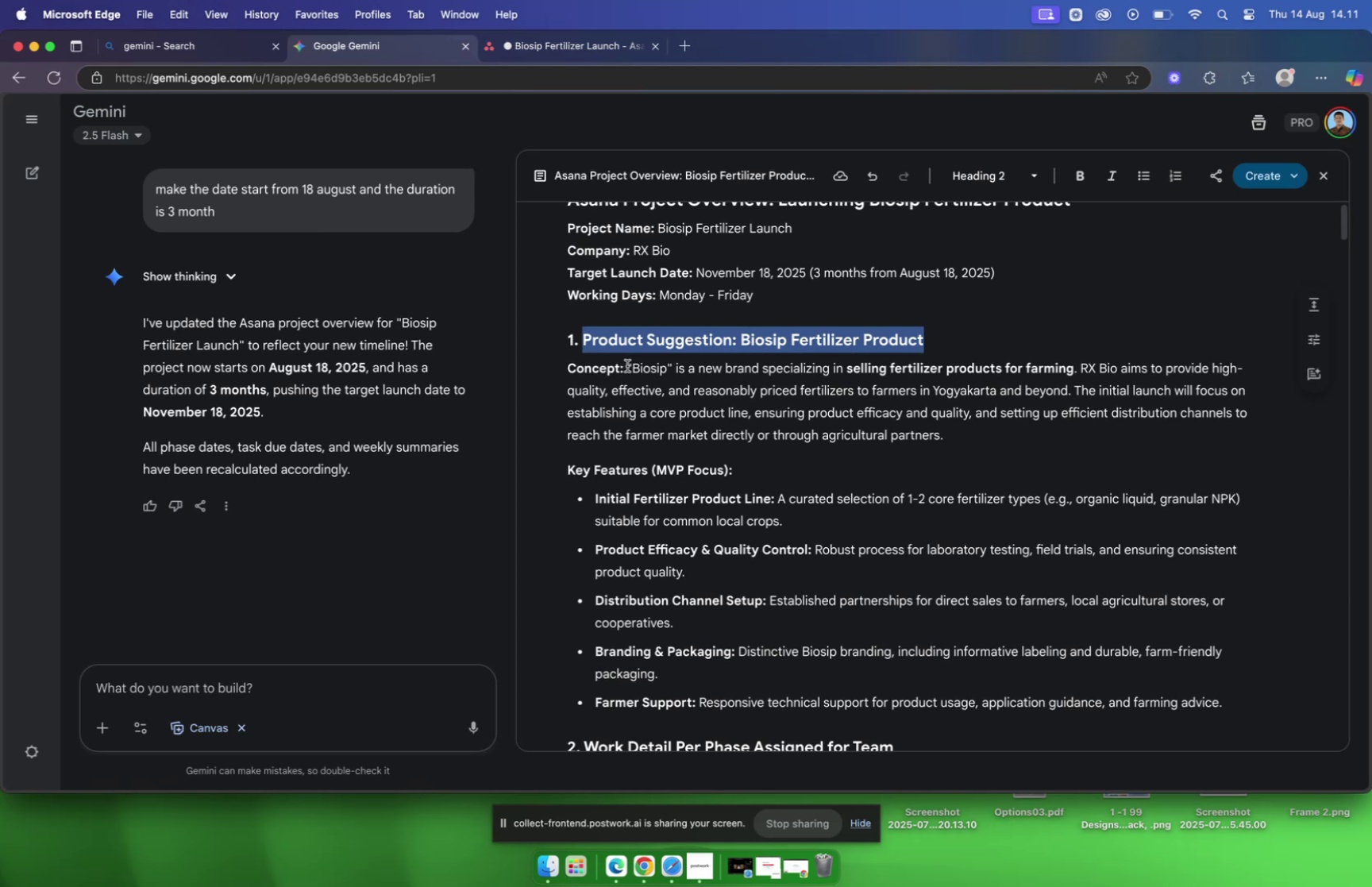 
left_click_drag(start_coordinate=[629, 366], to_coordinate=[762, 374])
 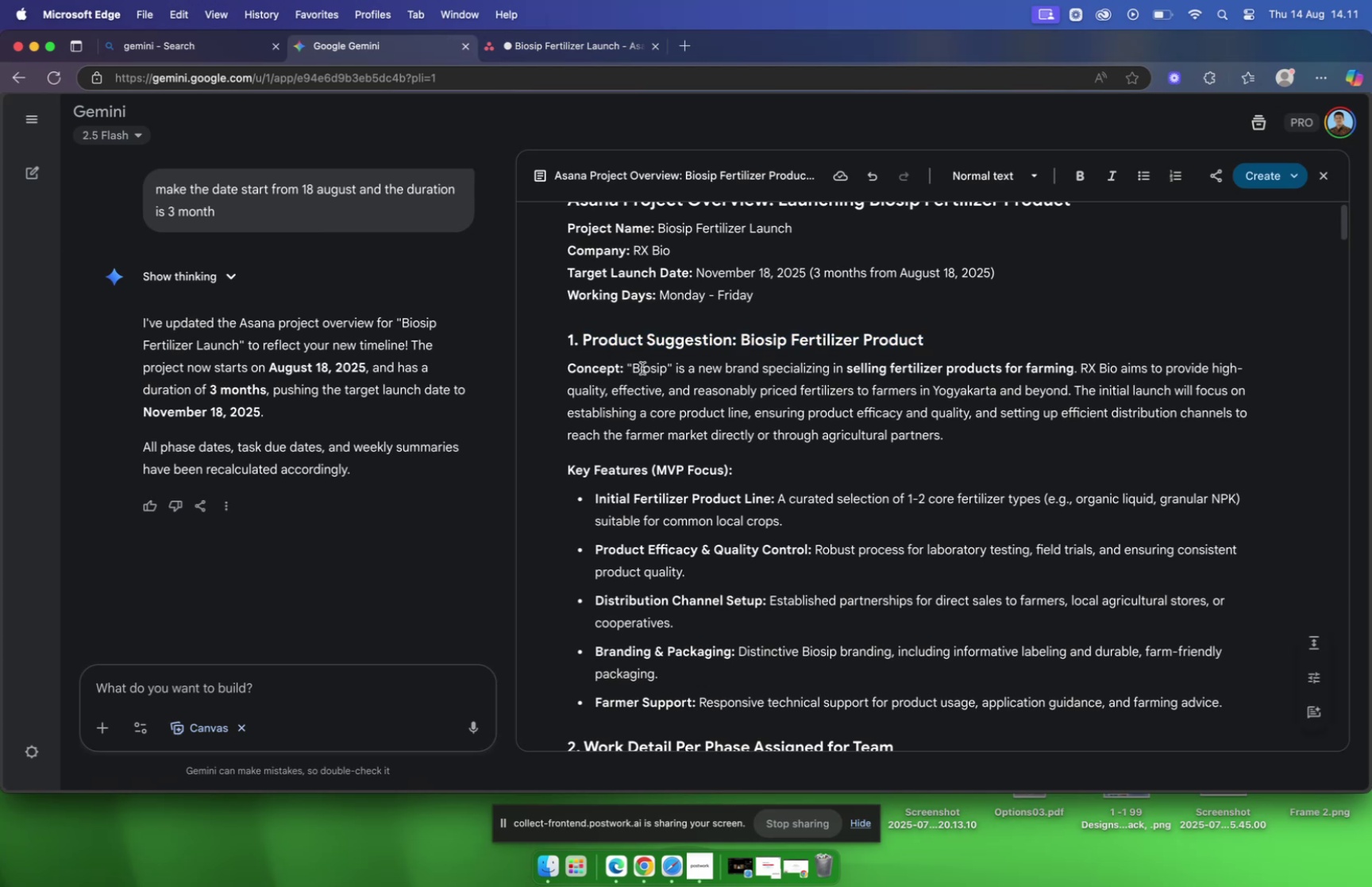 
left_click([635, 365])
 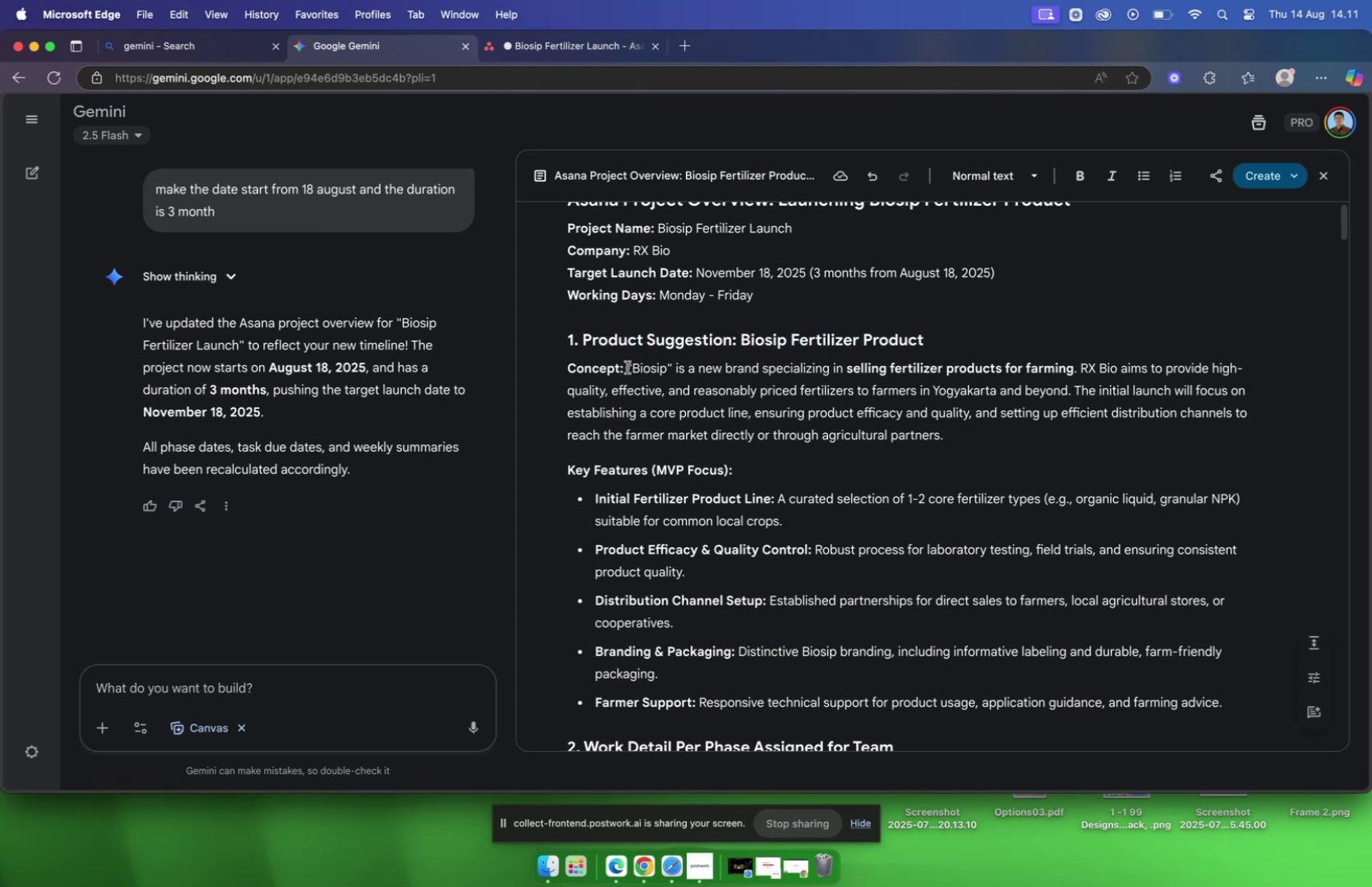 
left_click_drag(start_coordinate=[626, 367], to_coordinate=[951, 437])
 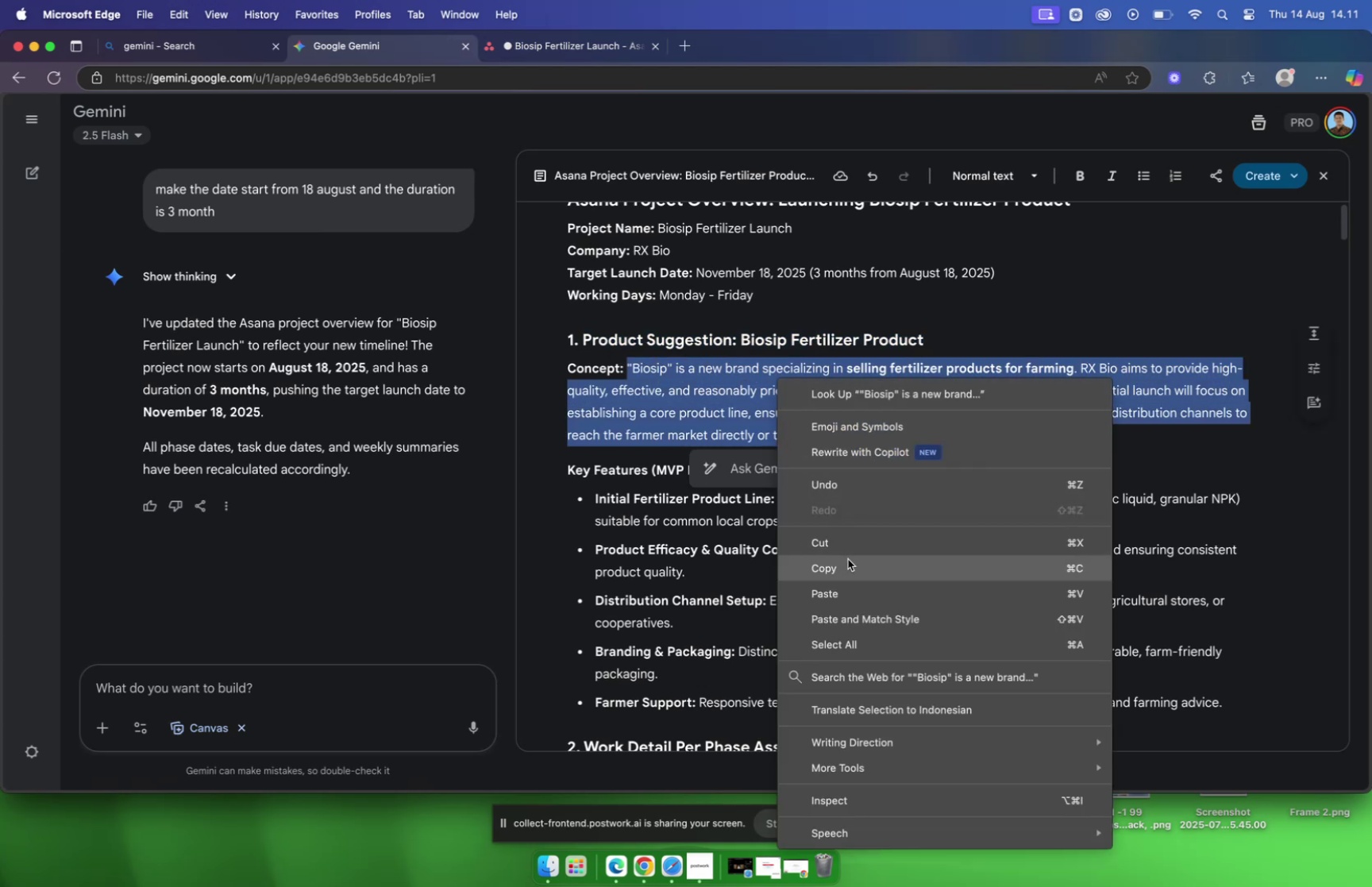 
left_click([848, 560])
 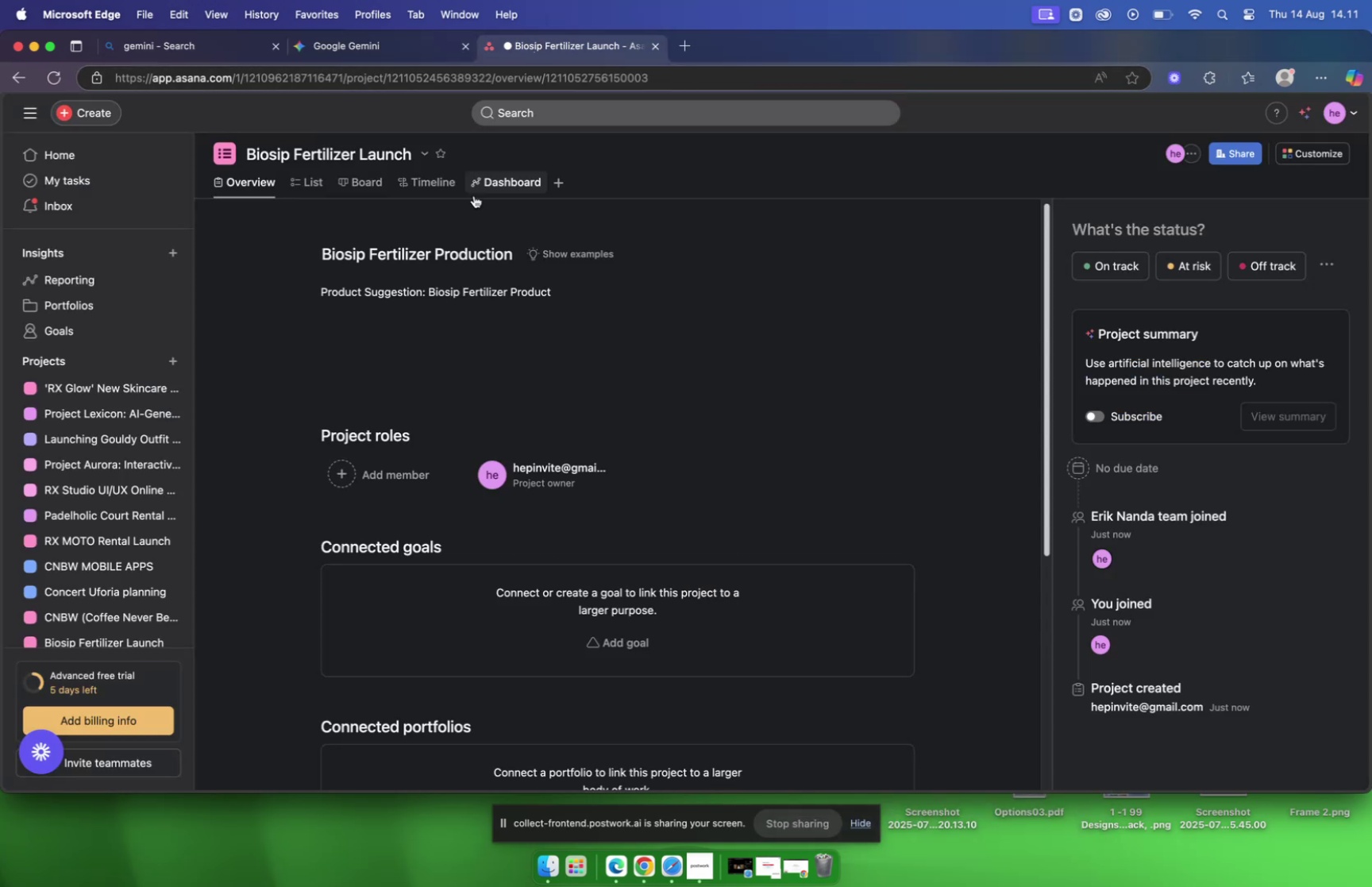 
scroll: coordinate [446, 434], scroll_direction: down, amount: 2.0
 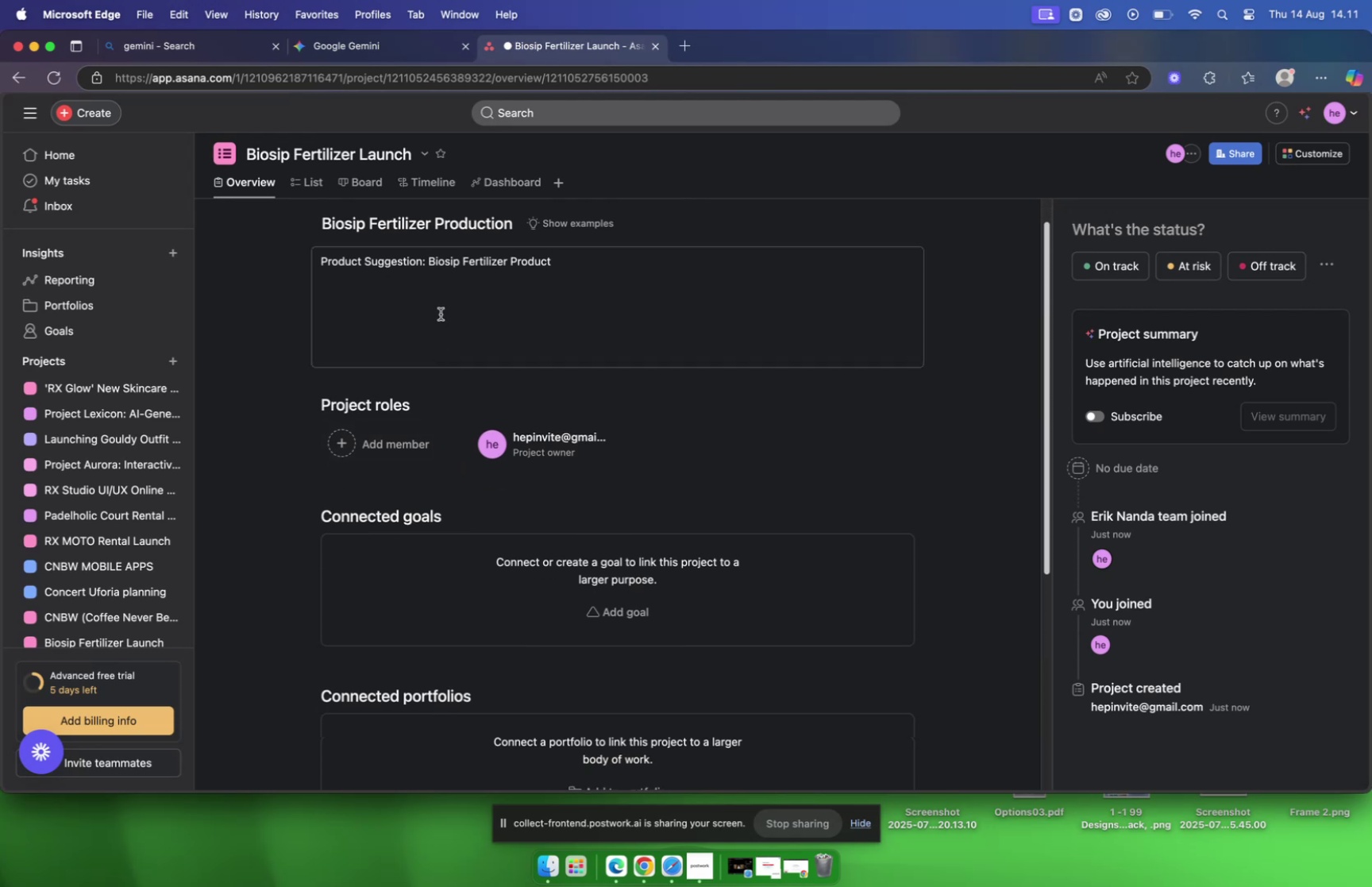 
left_click([422, 283])
 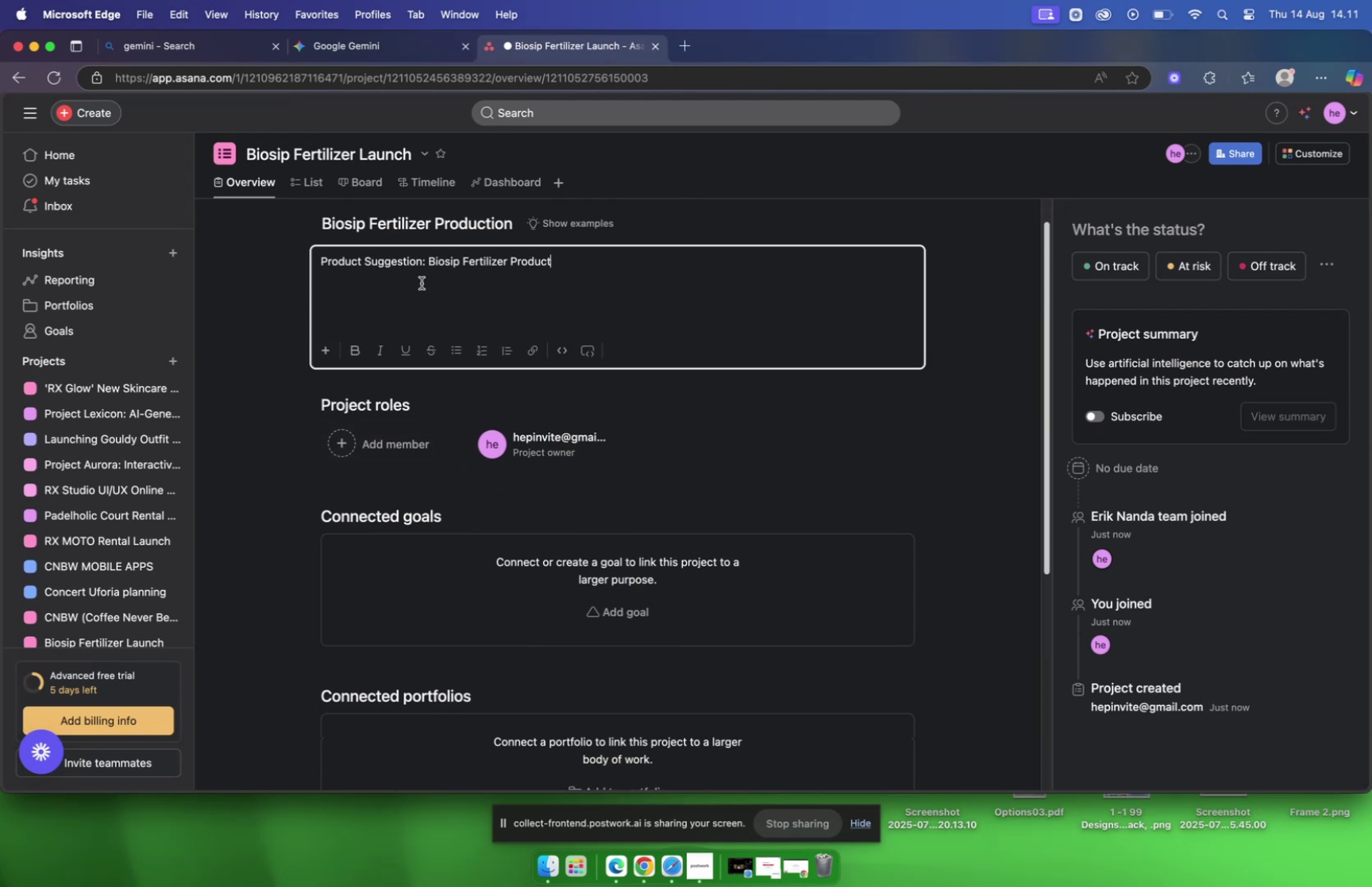 
right_click([422, 283])
 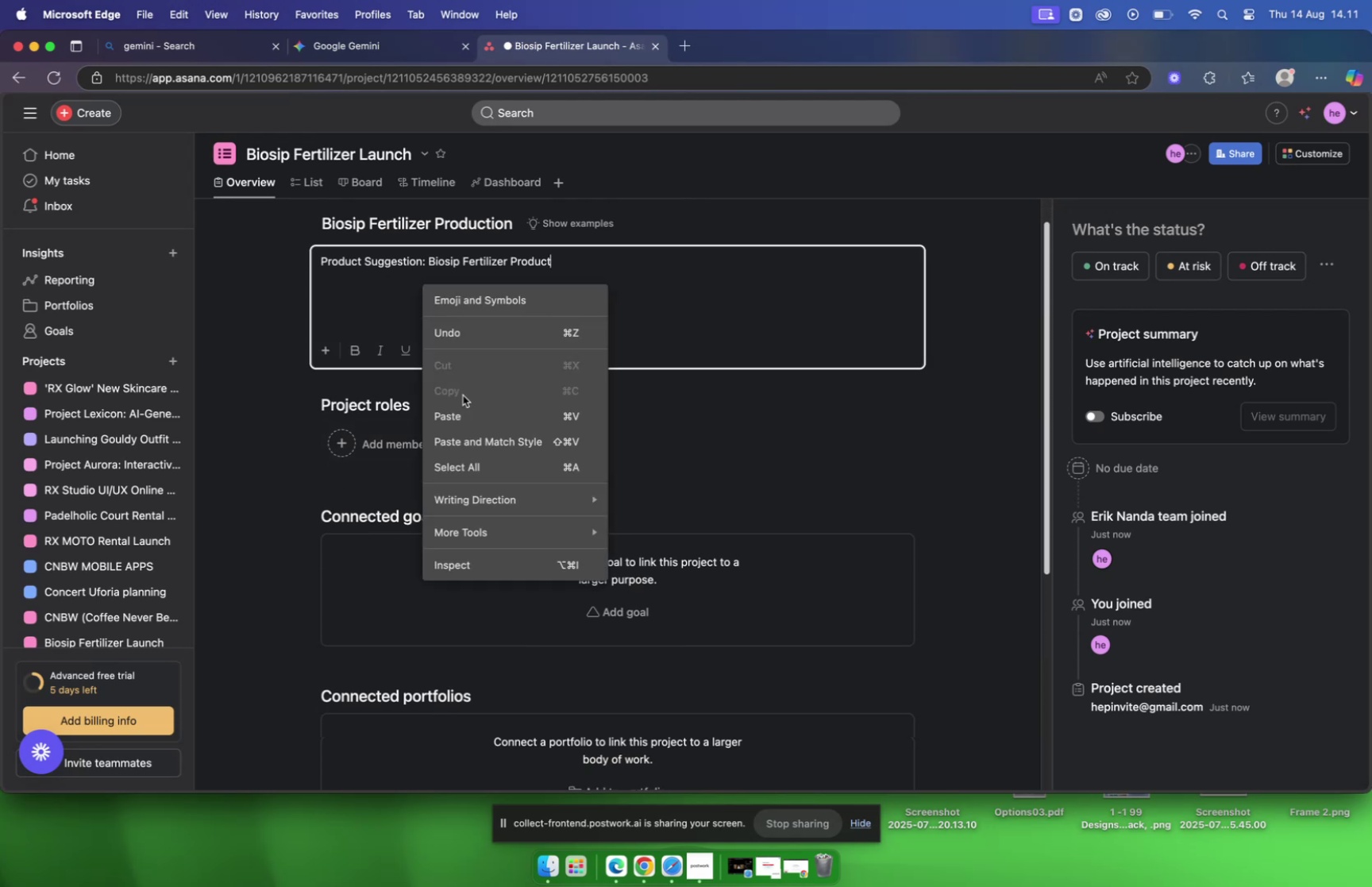 
left_click([464, 411])
 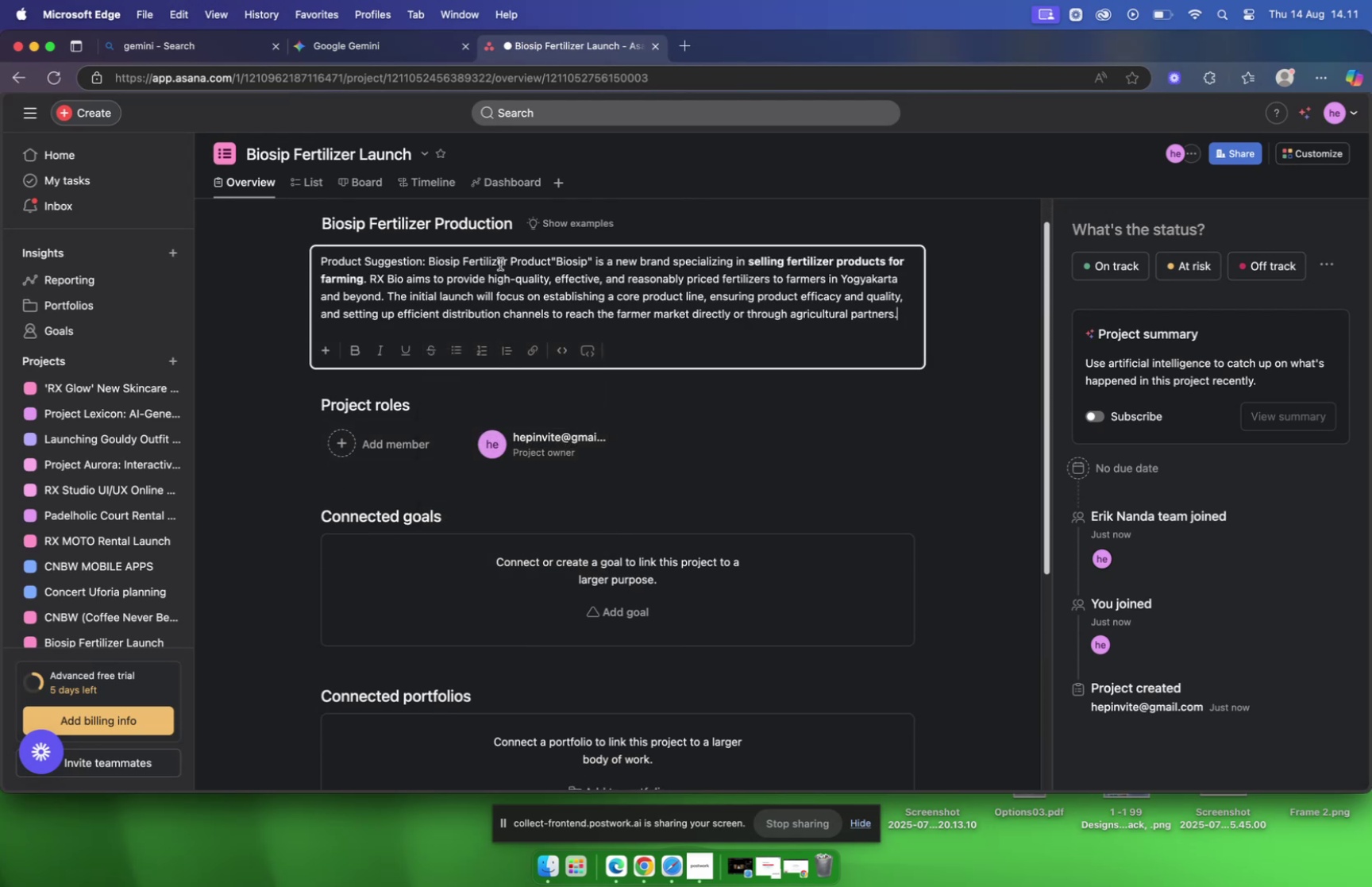 
left_click_drag(start_coordinate=[427, 261], to_coordinate=[303, 246])
 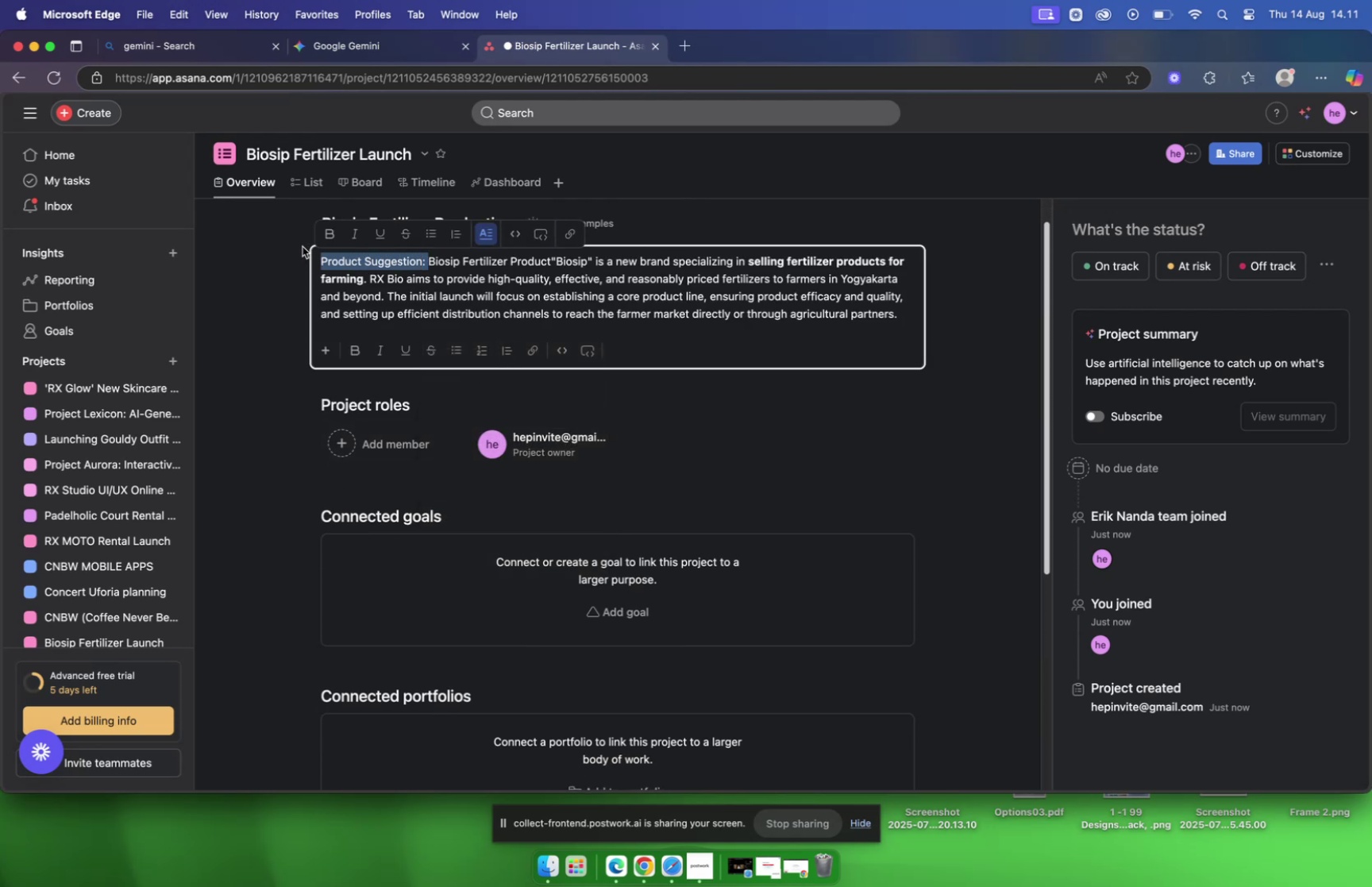 
key(Backspace)
 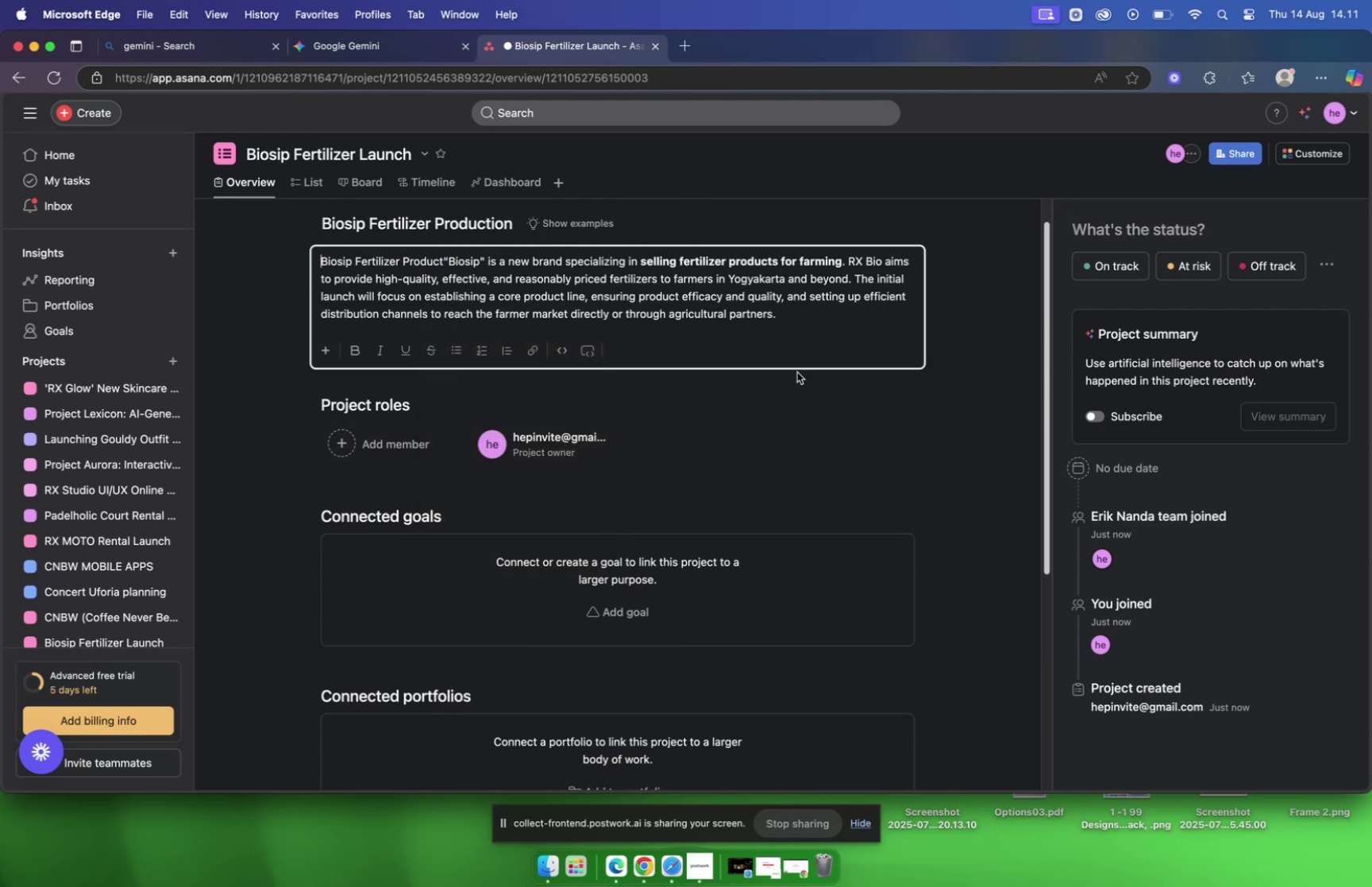 
left_click([960, 332])
 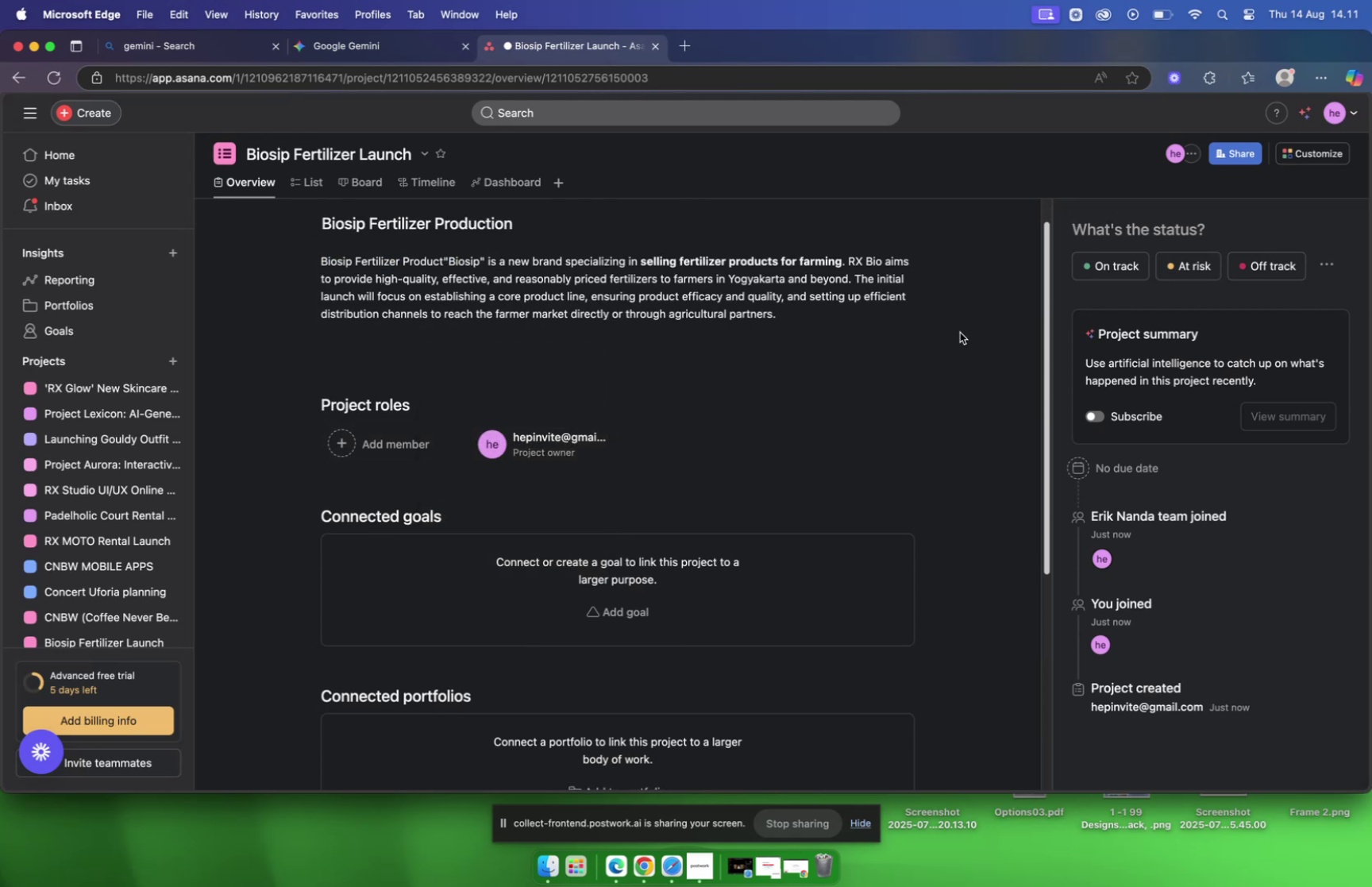 
key(VolumeUp)
 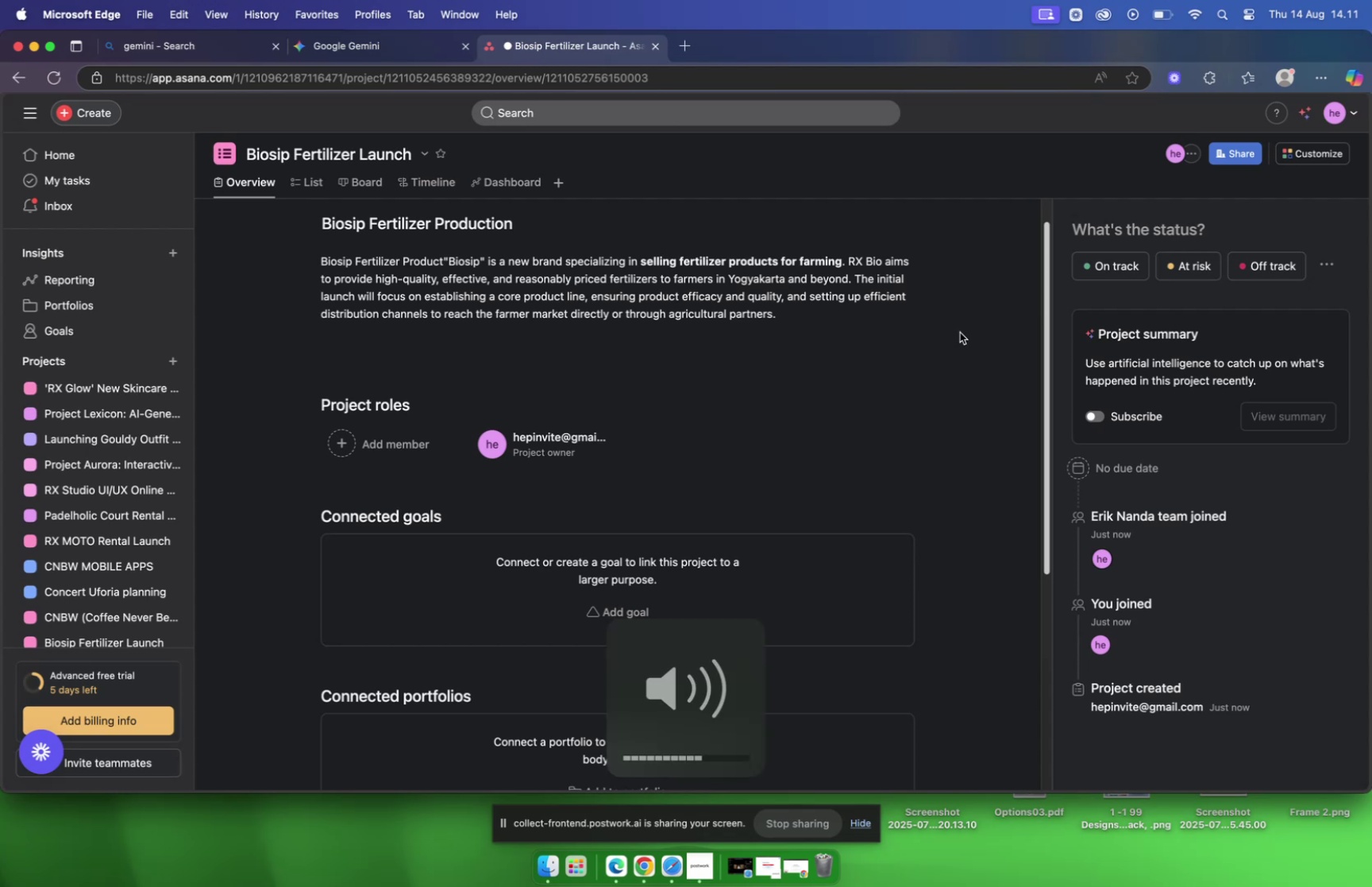 
key(VolumeDown)
 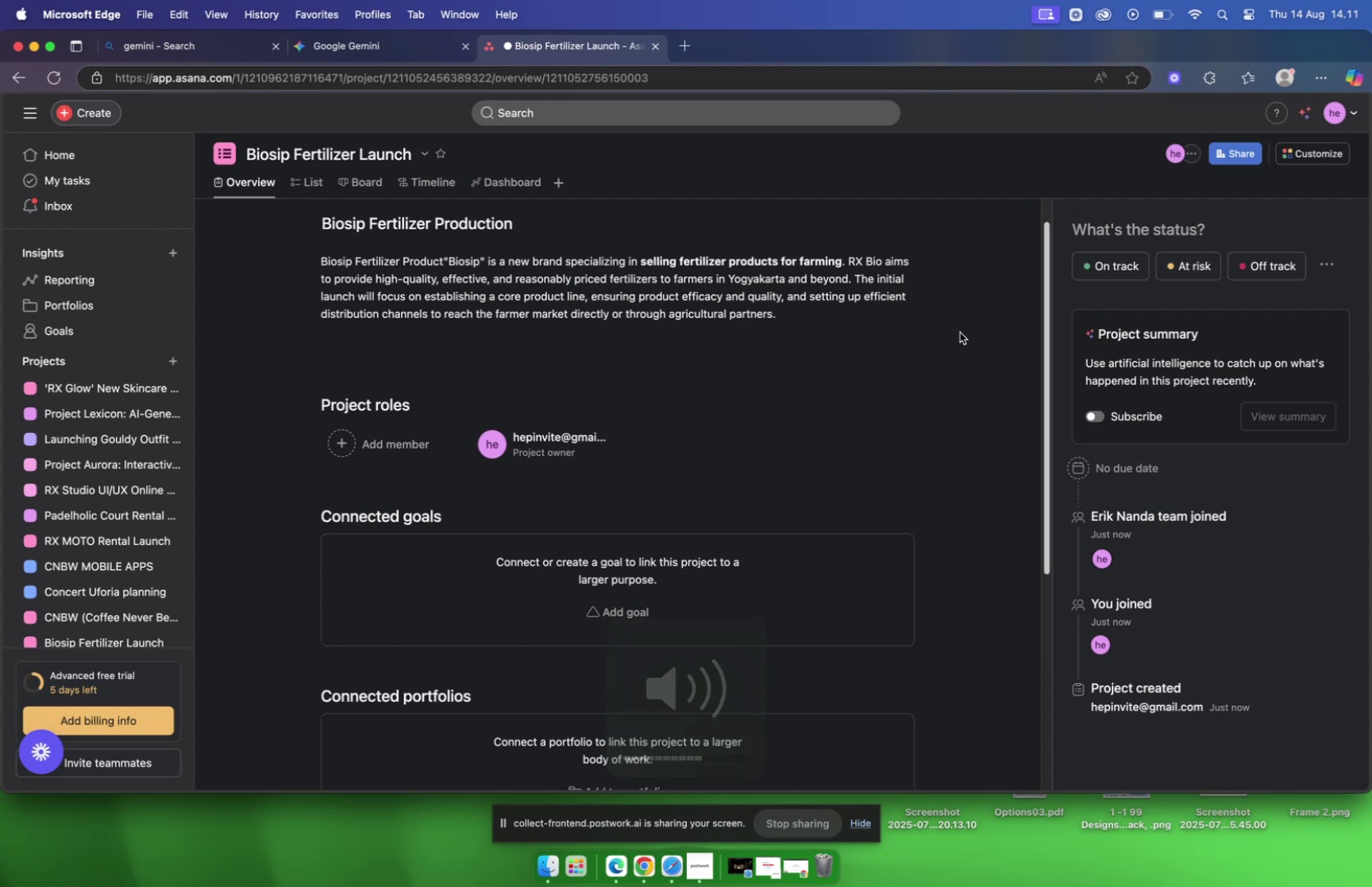 
key(VolumeDown)
 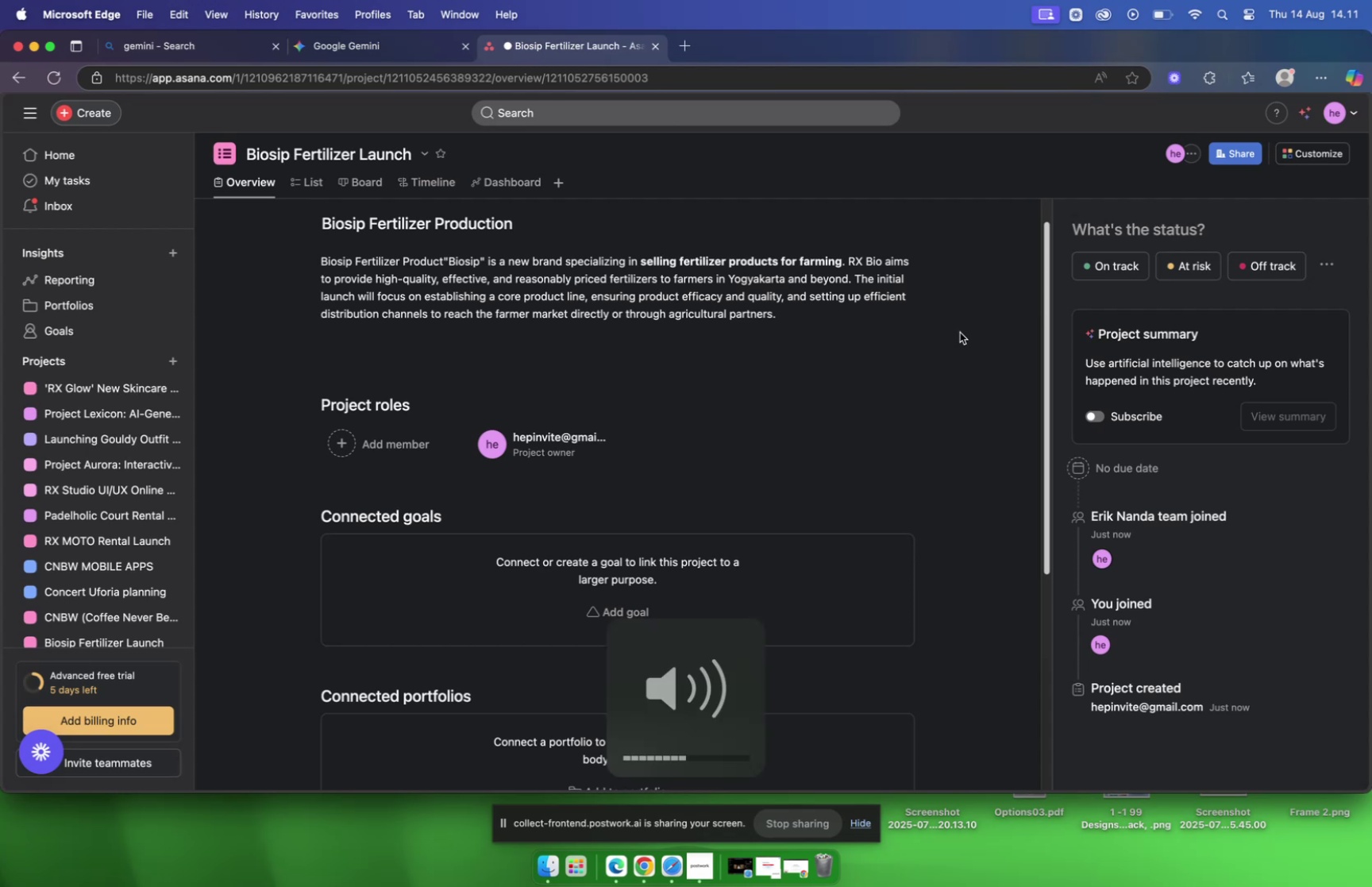 
key(VolumeDown)
 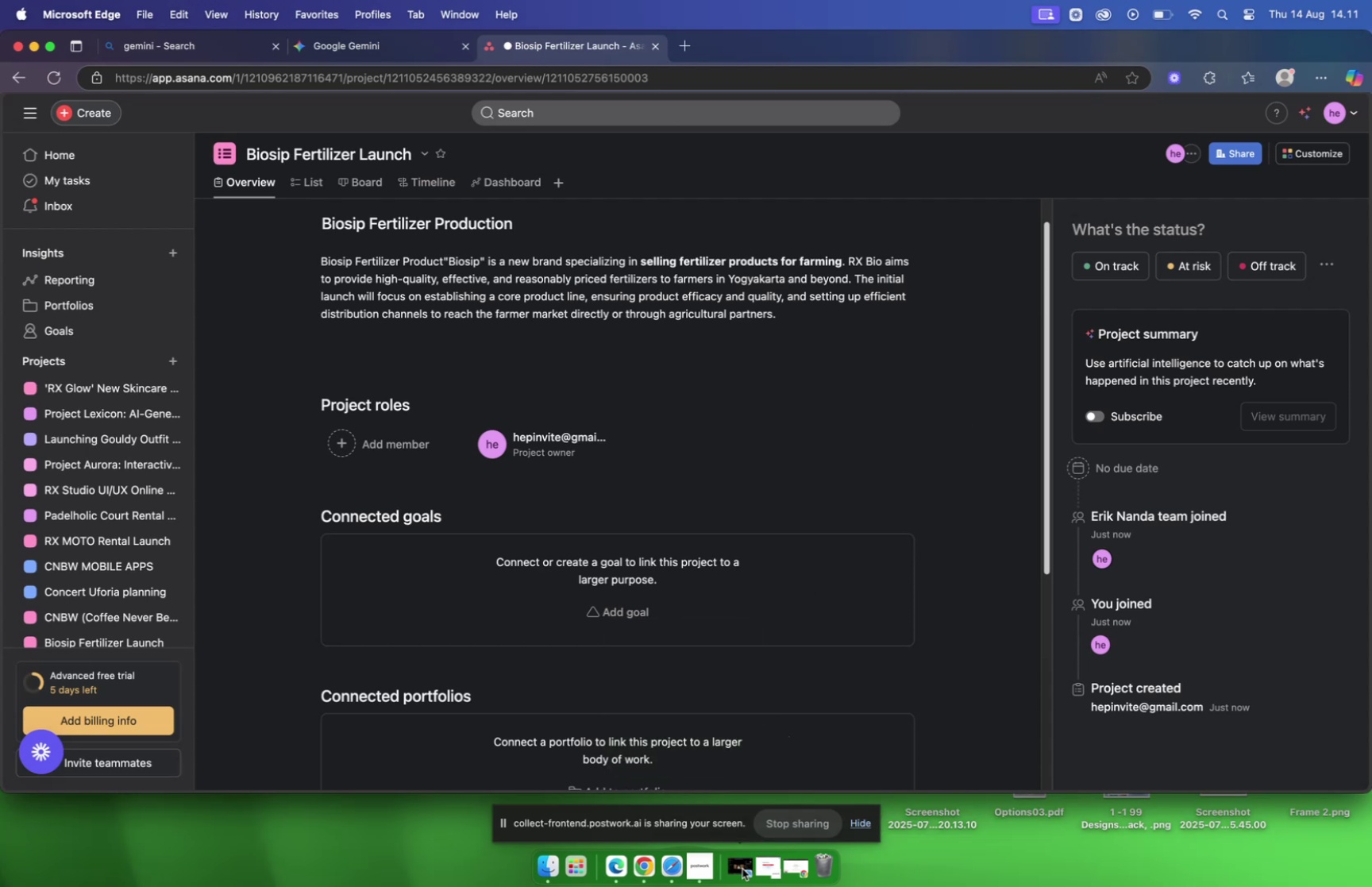 
left_click([742, 866])
 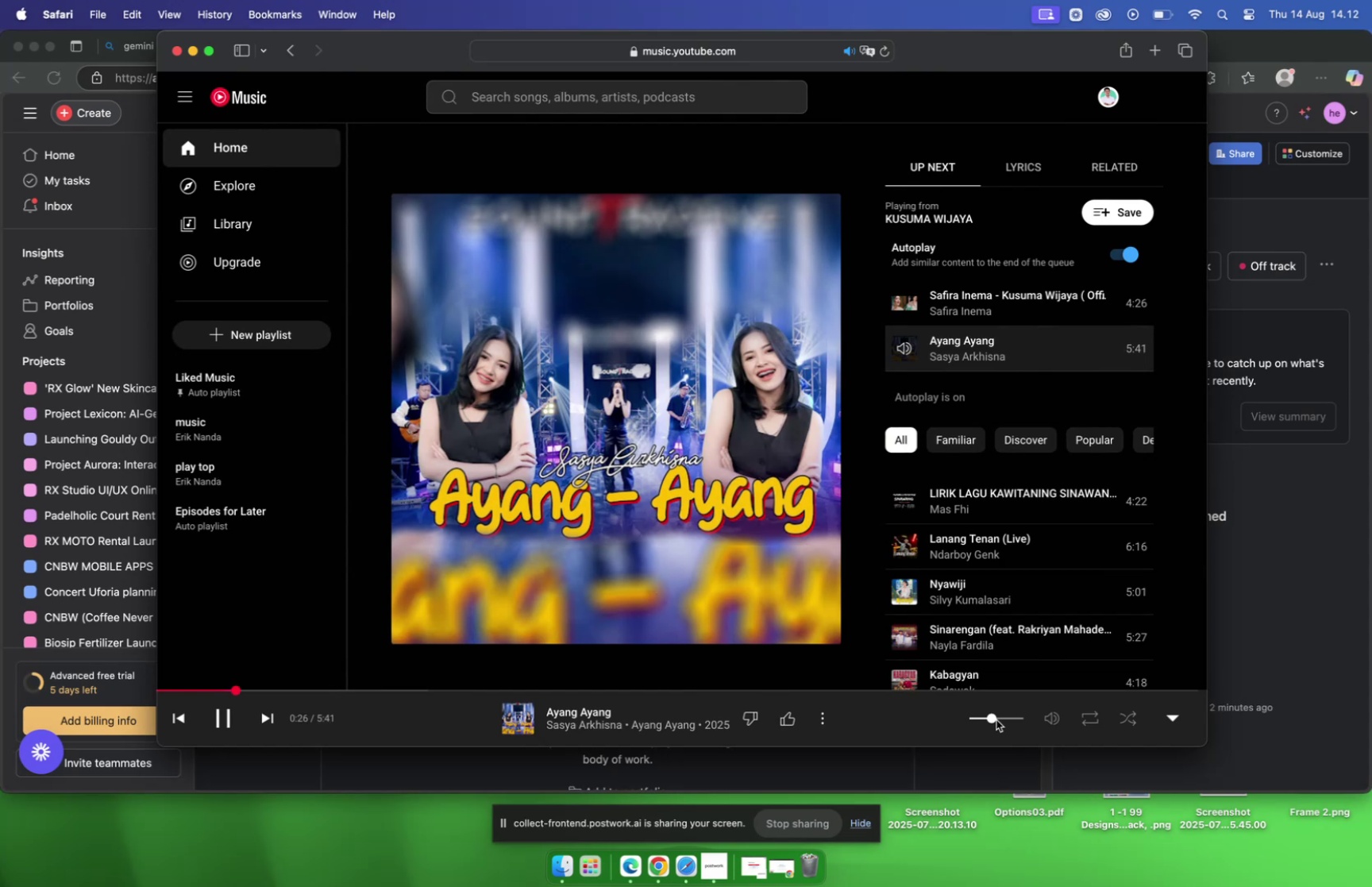 
wait(5.35)
 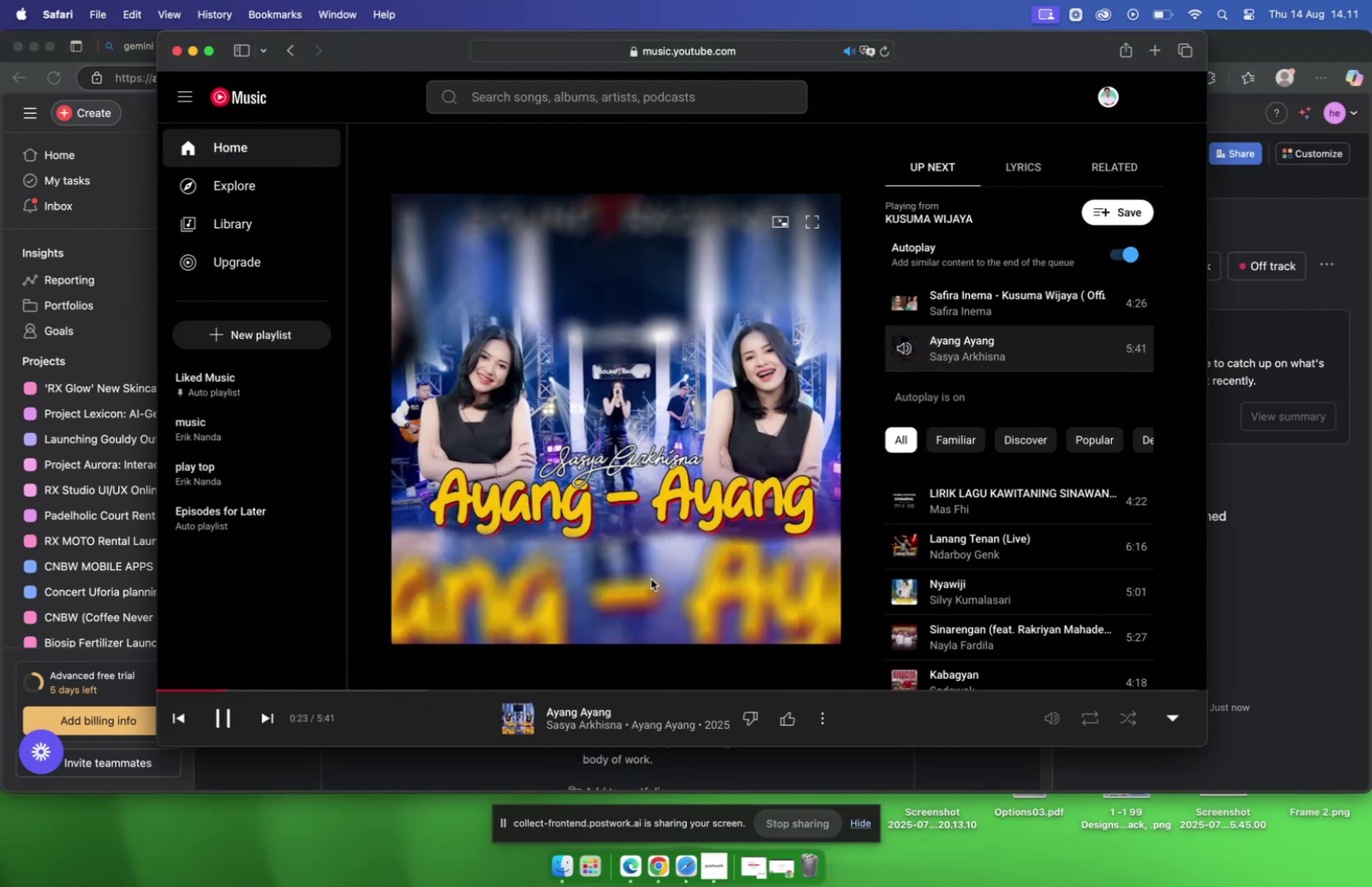 
scroll: coordinate [1031, 611], scroll_direction: down, amount: 8.0
 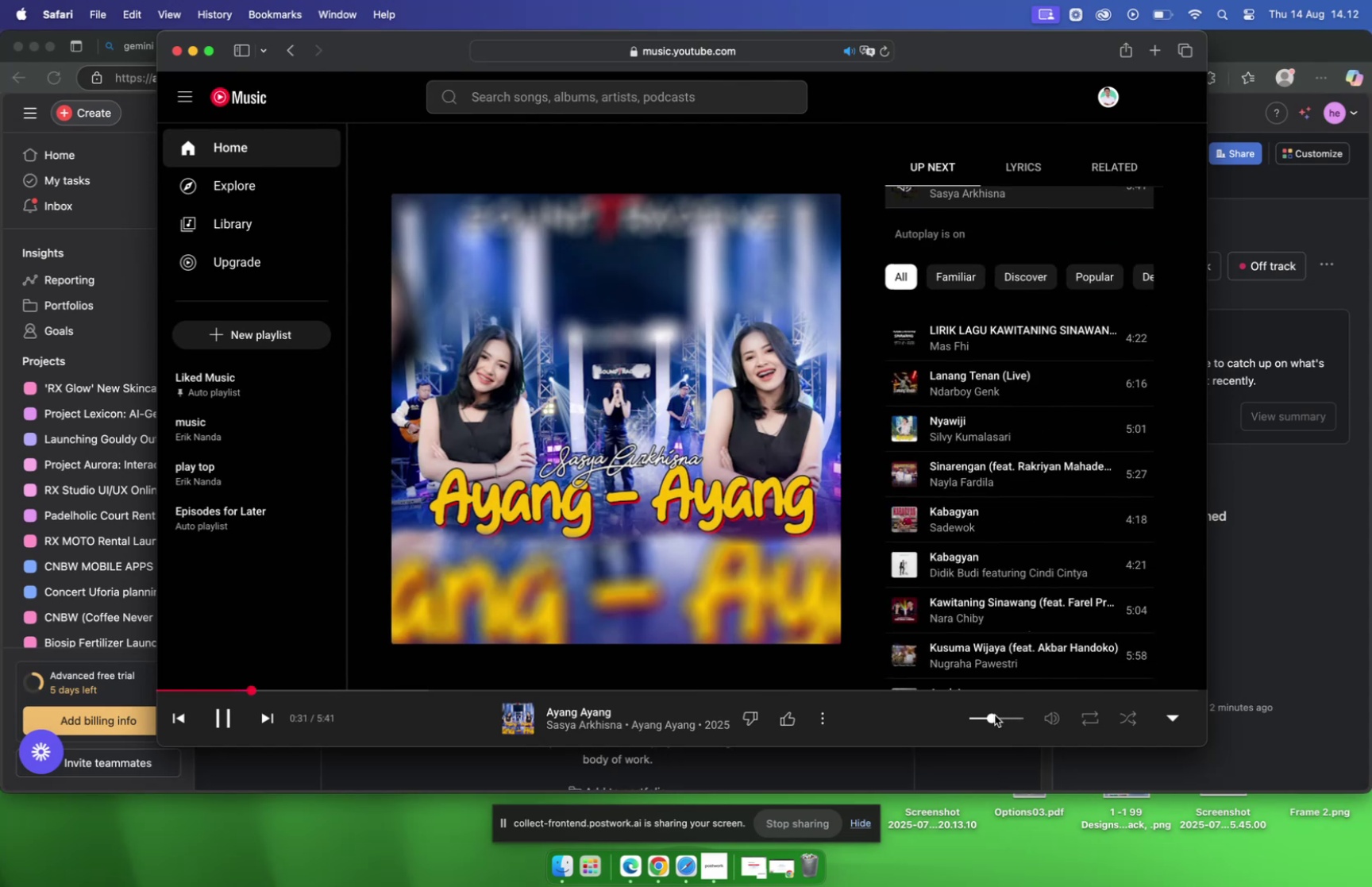 
left_click([995, 714])
 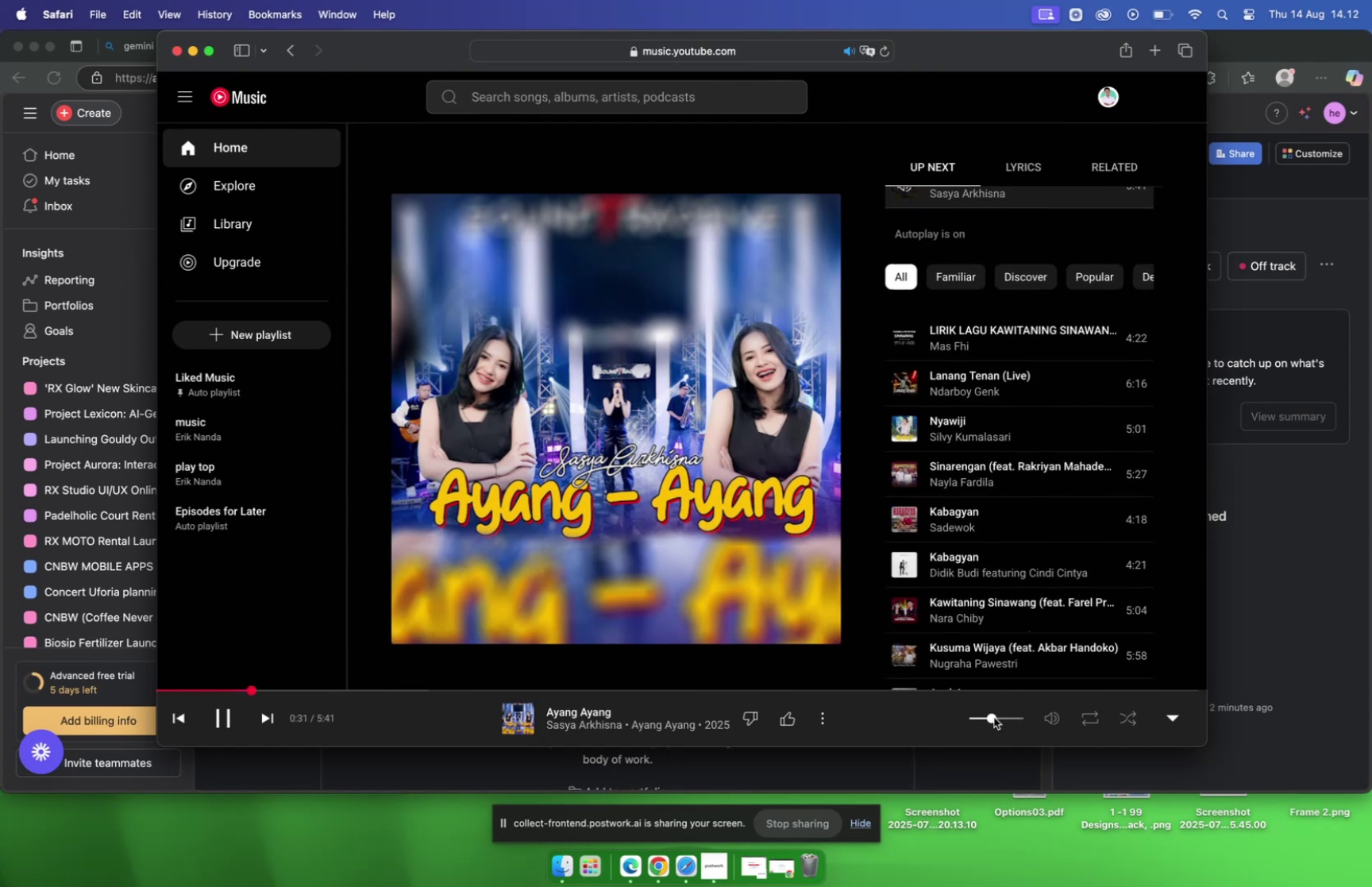 
left_click_drag(start_coordinate=[993, 718], to_coordinate=[998, 717])
 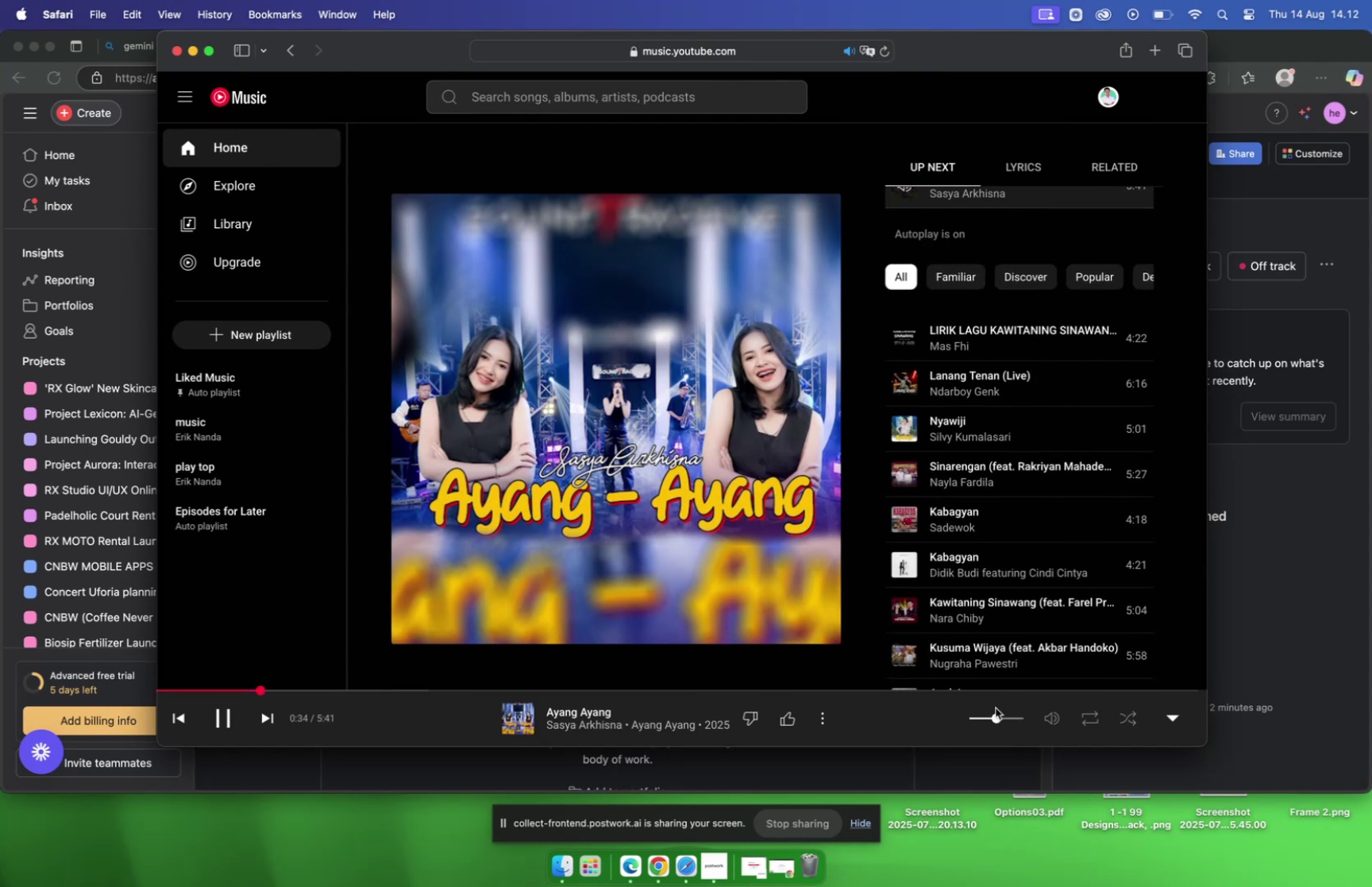 
scroll: coordinate [1045, 531], scroll_direction: down, amount: 20.0
 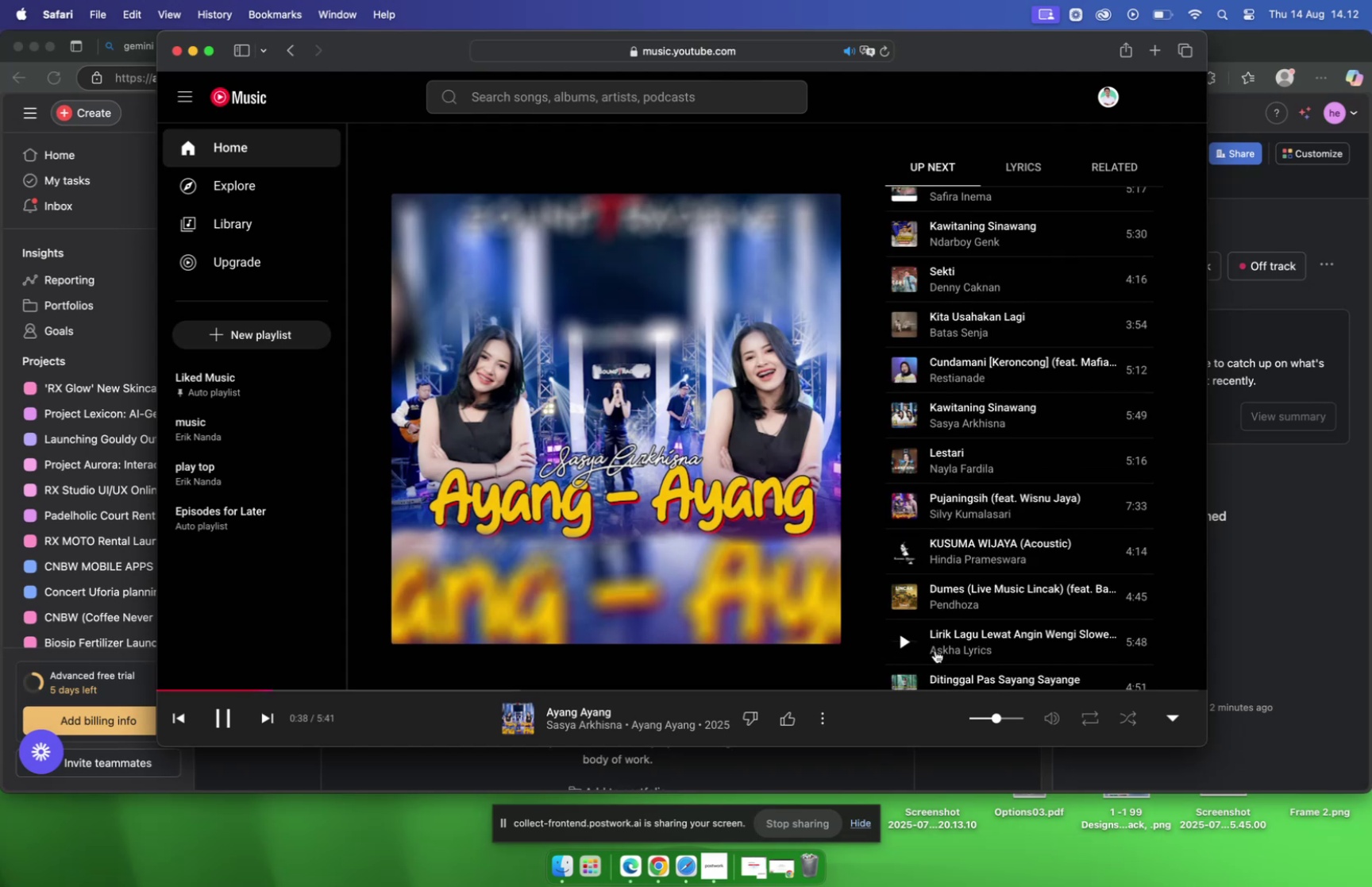 
scroll: coordinate [954, 579], scroll_direction: up, amount: 33.0
 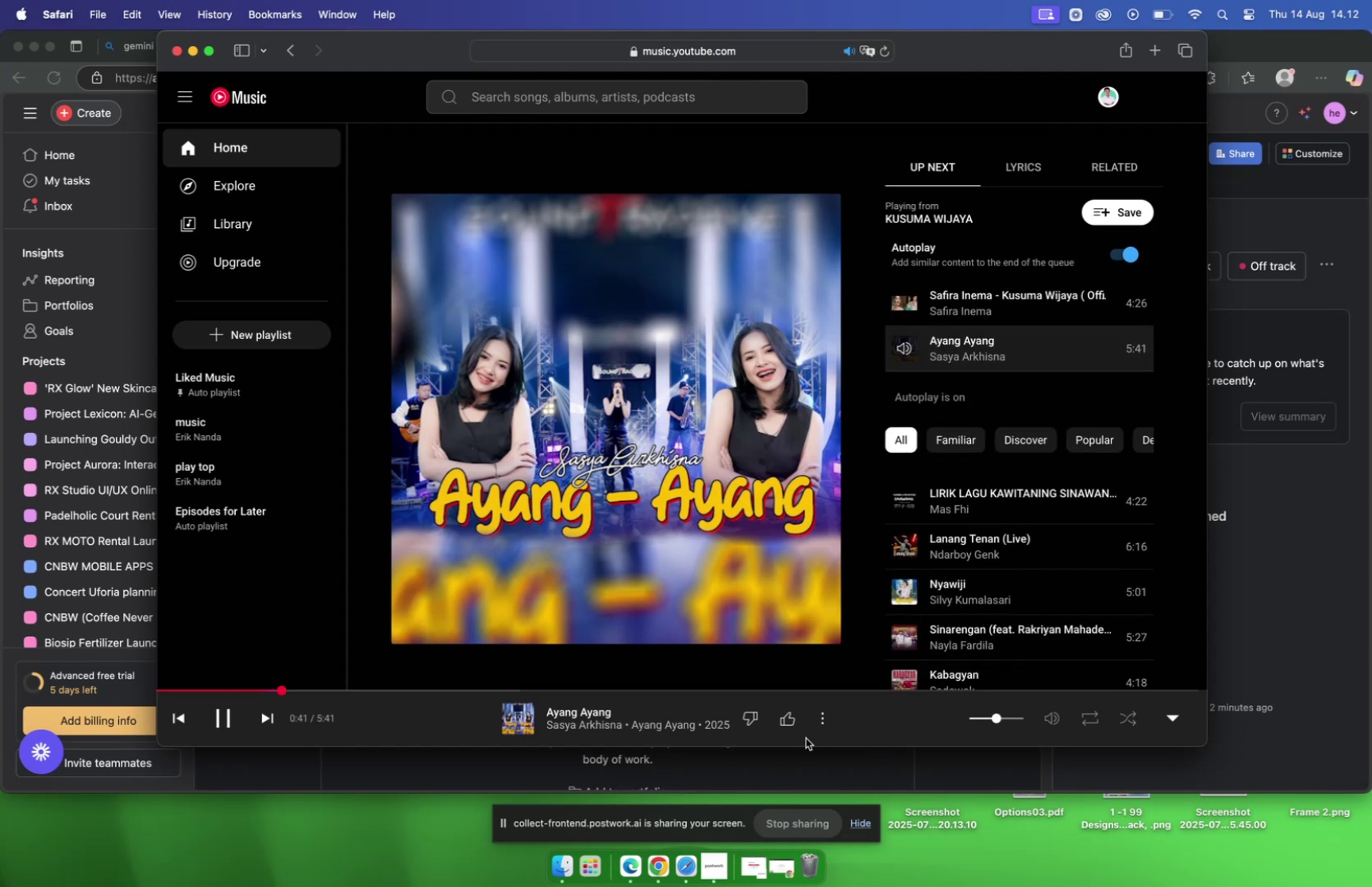 
left_click([800, 758])
 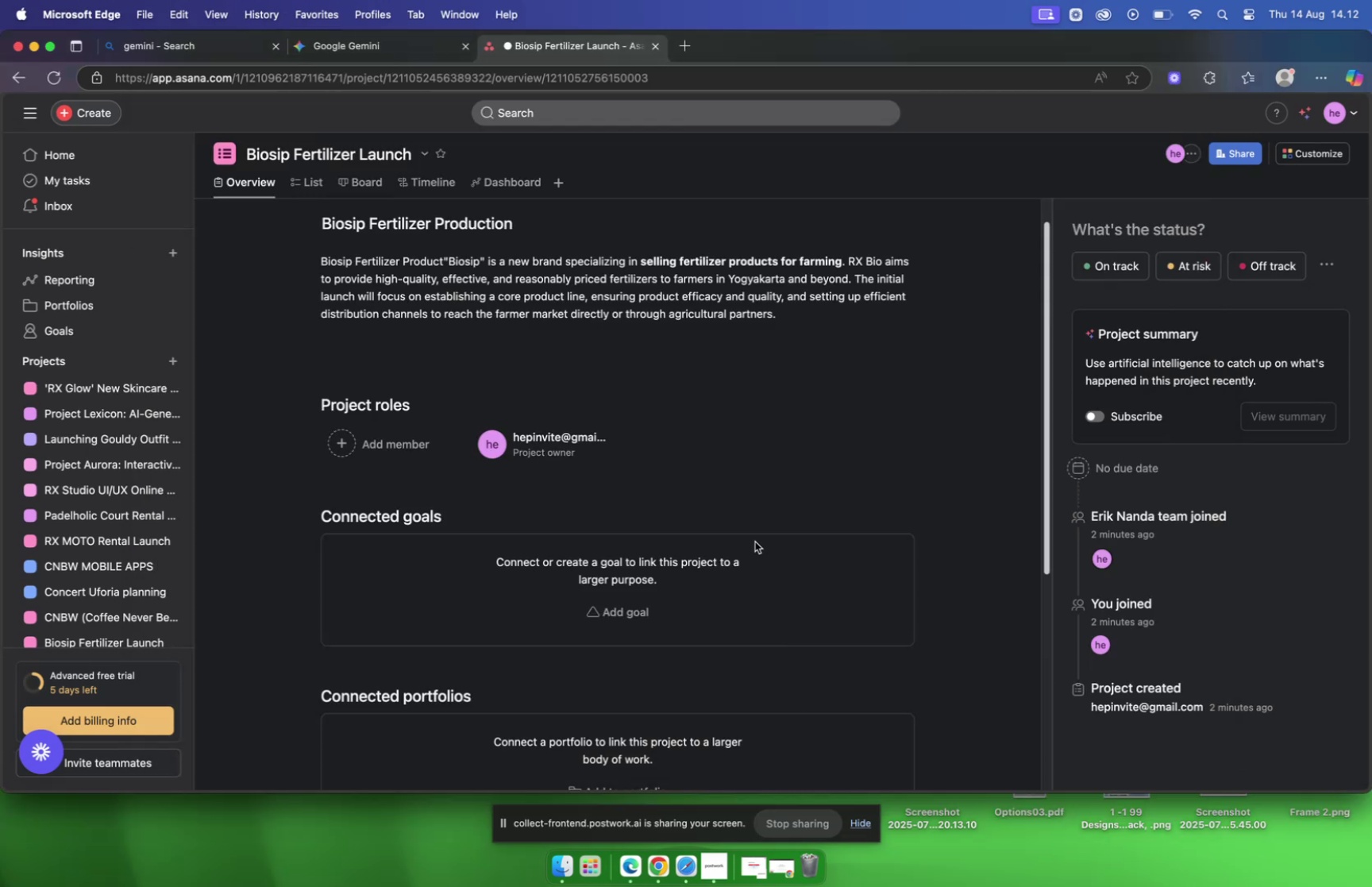 
left_click([718, 447])
 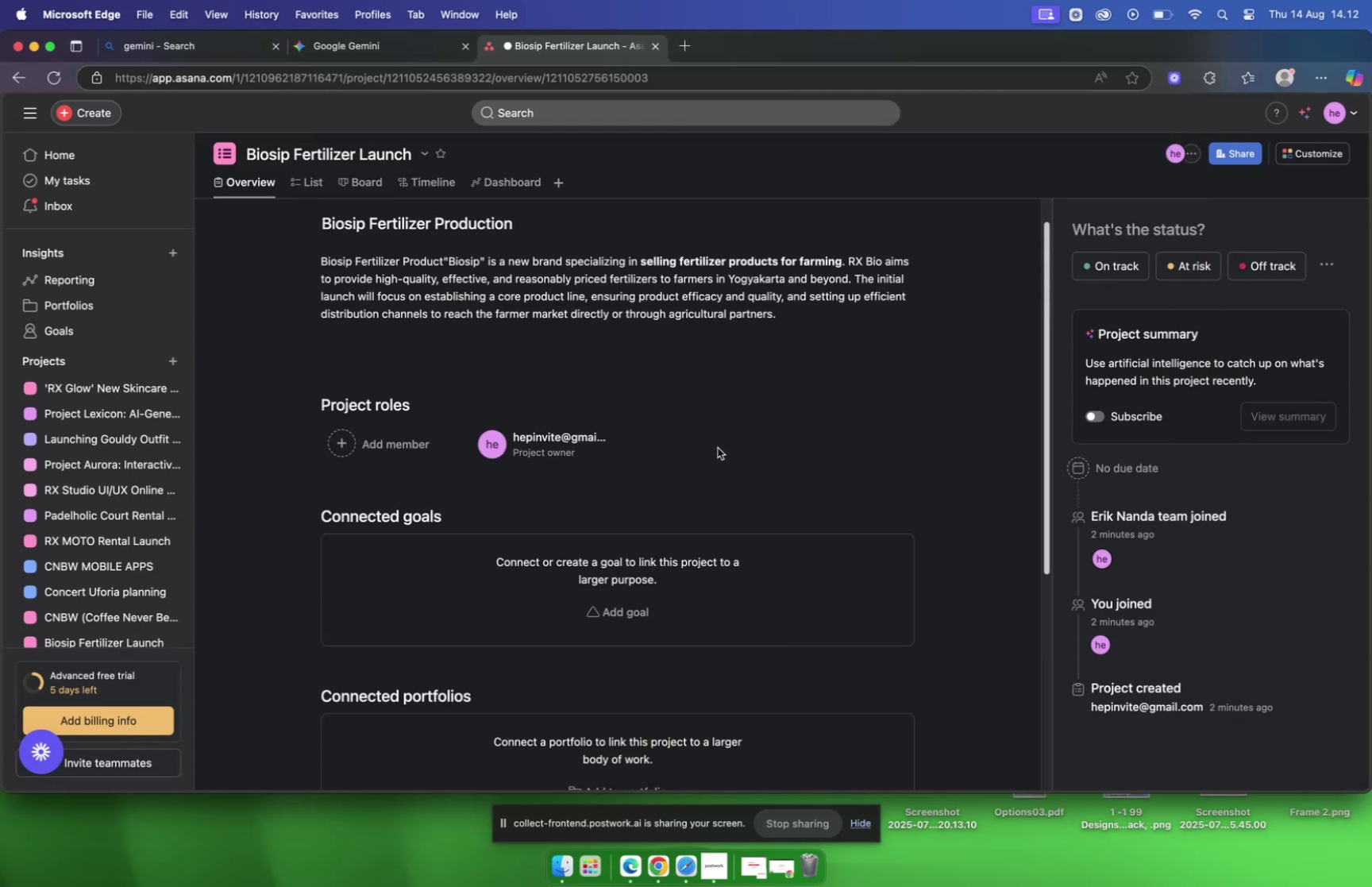 
scroll: coordinate [726, 466], scroll_direction: up, amount: 16.0
 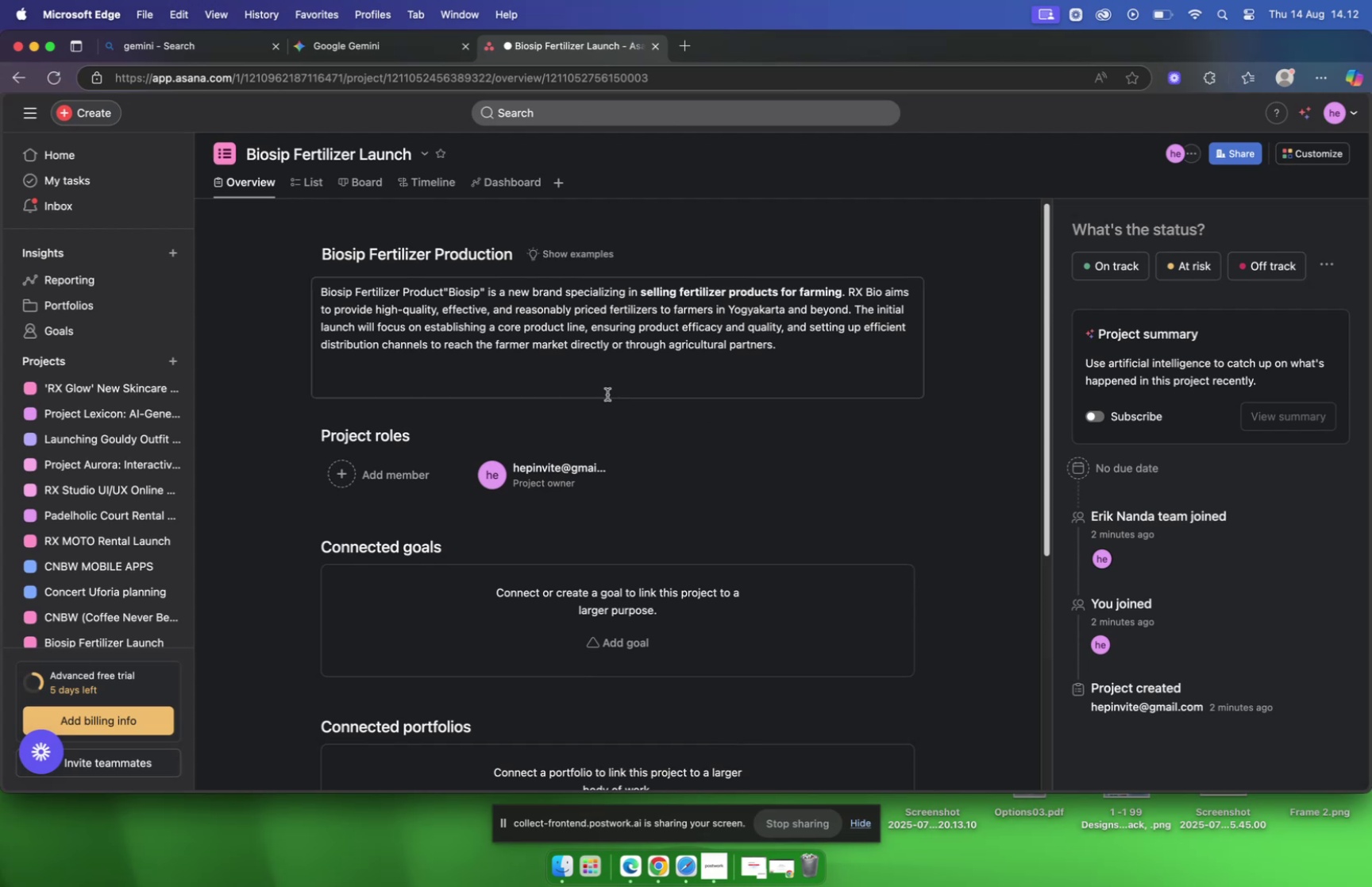 
left_click([304, 181])
 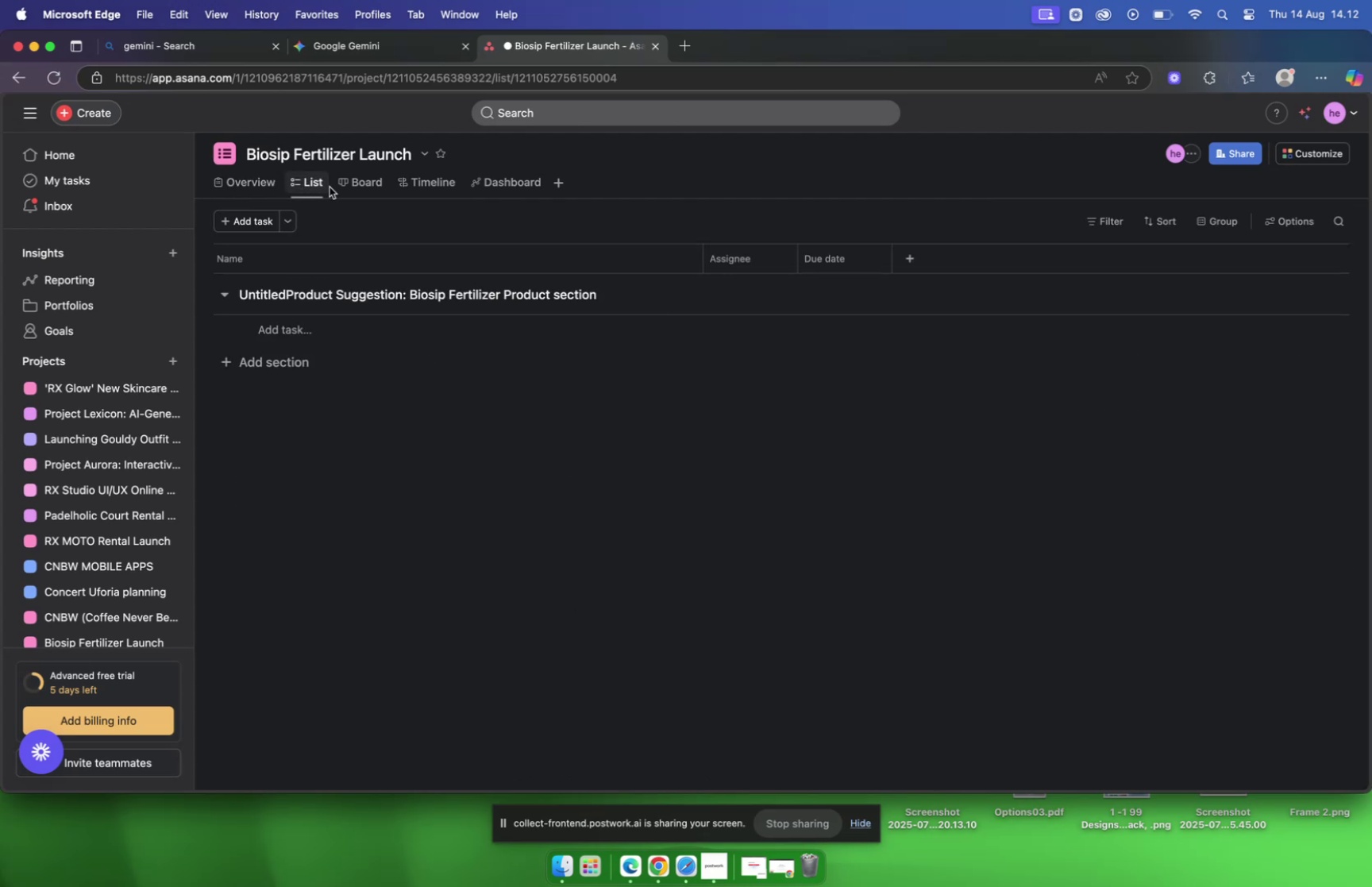 
left_click([360, 185])
 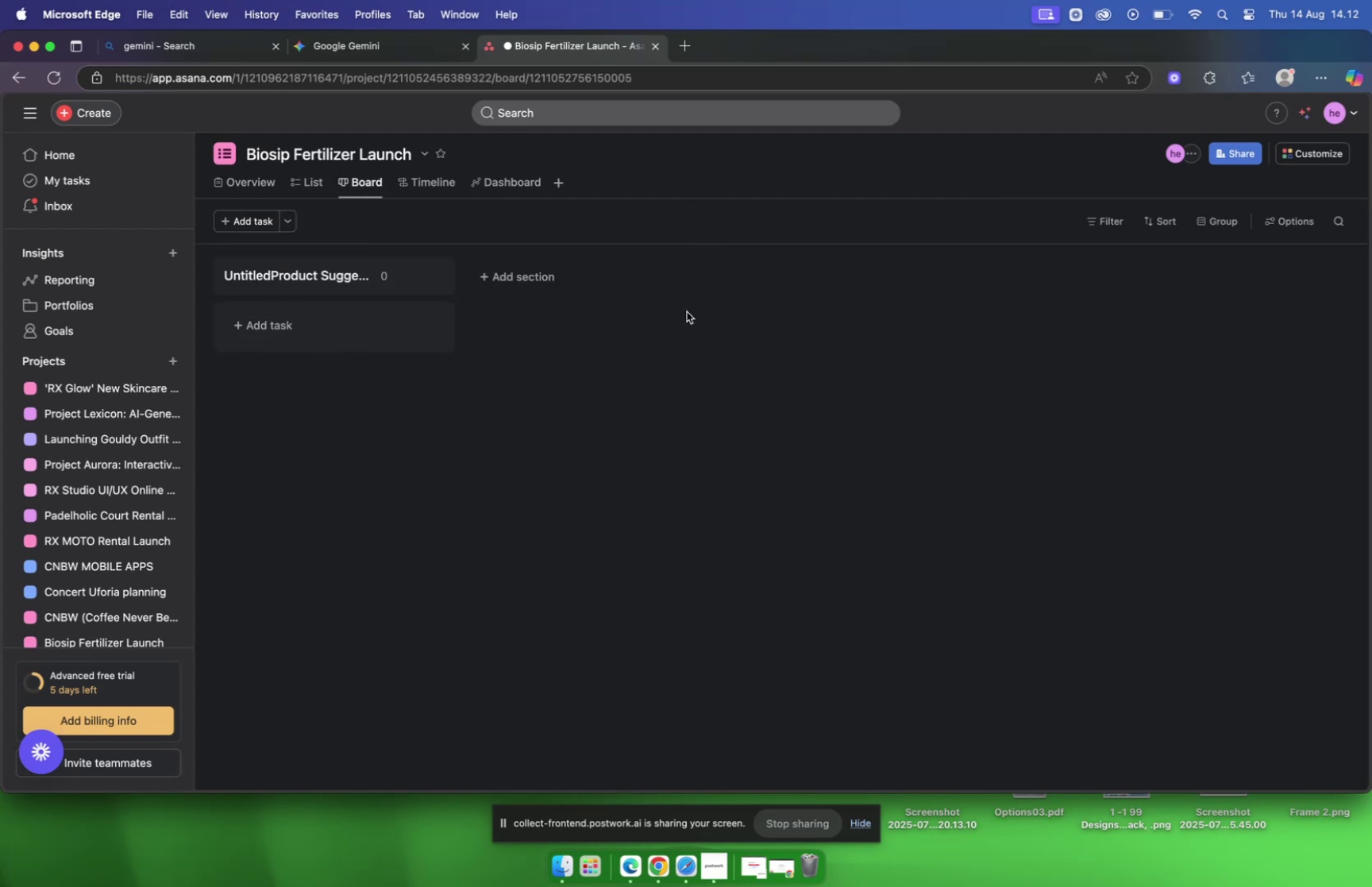 
left_click([272, 276])
 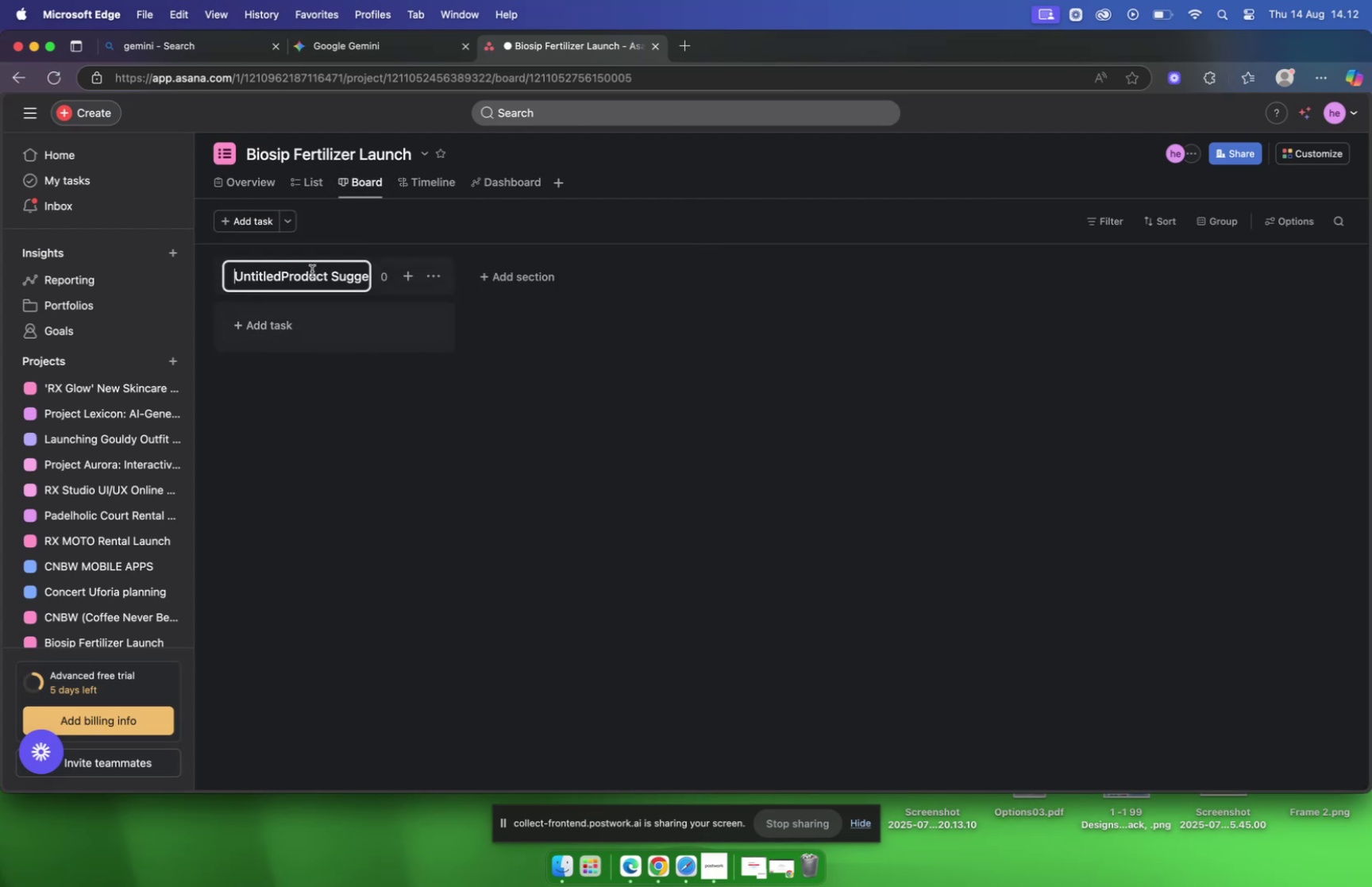 
left_click([283, 268])
 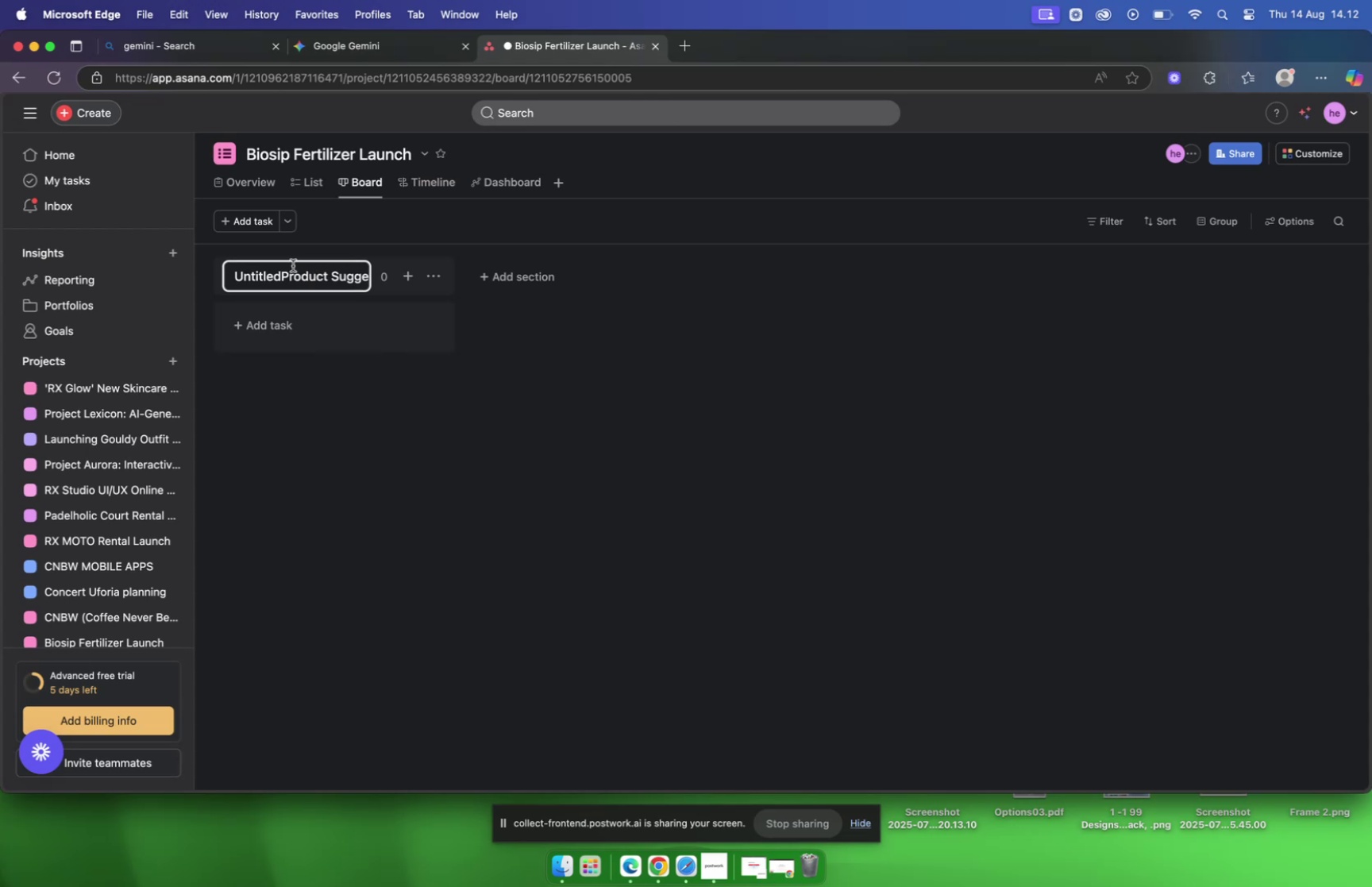 
key(Backspace)
 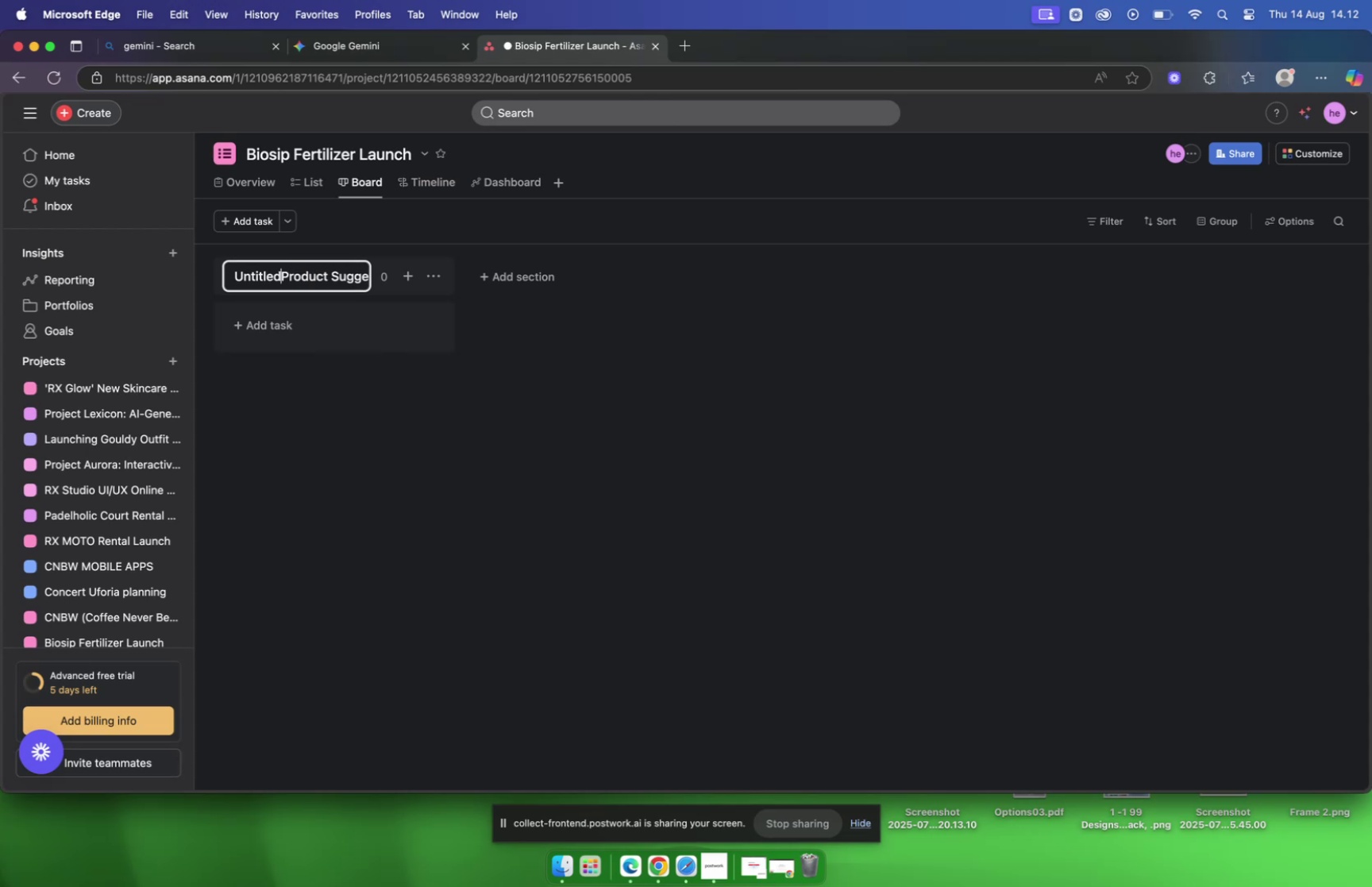 
key(Backspace)
 